 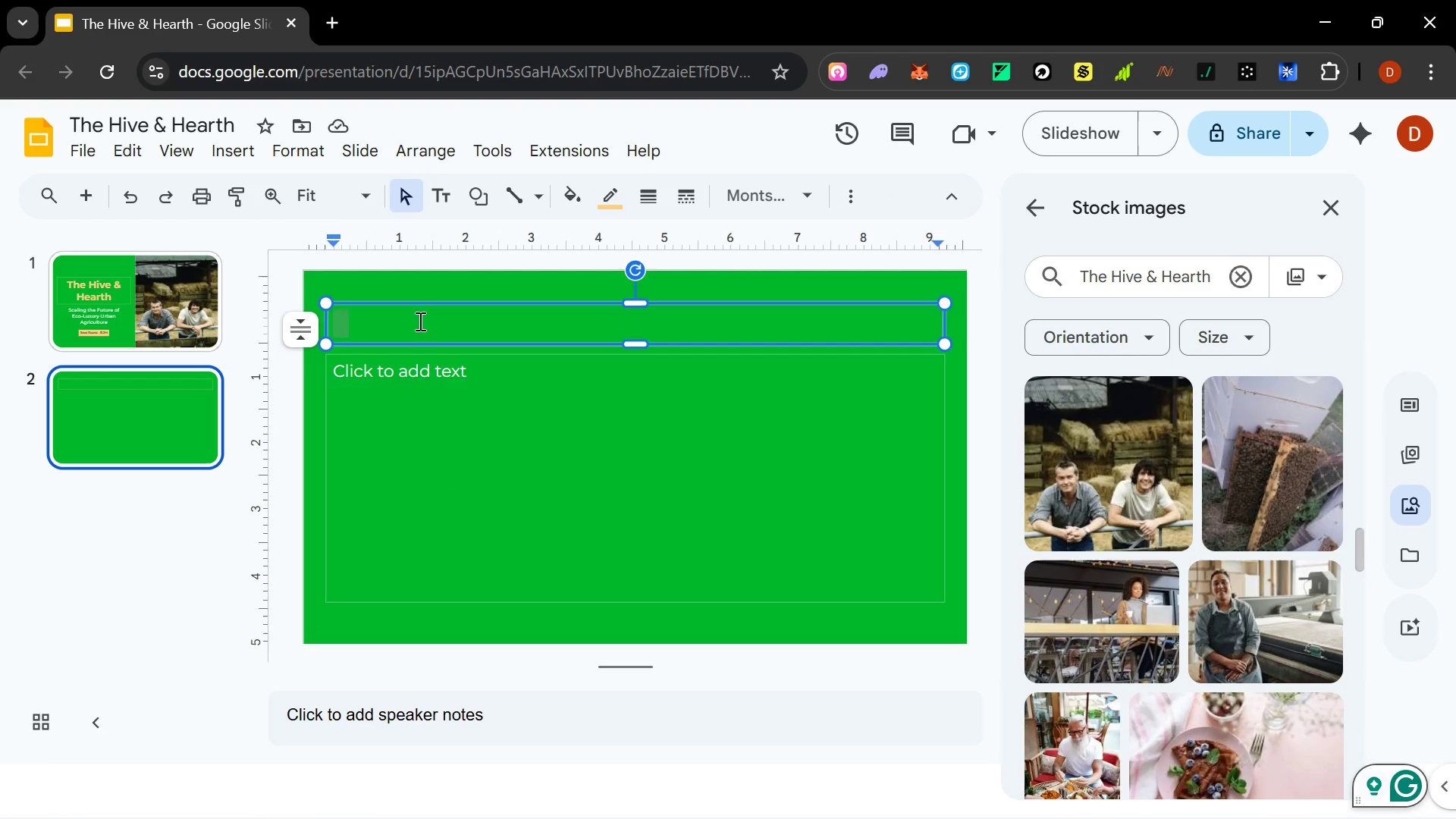 
key(Control+V)
 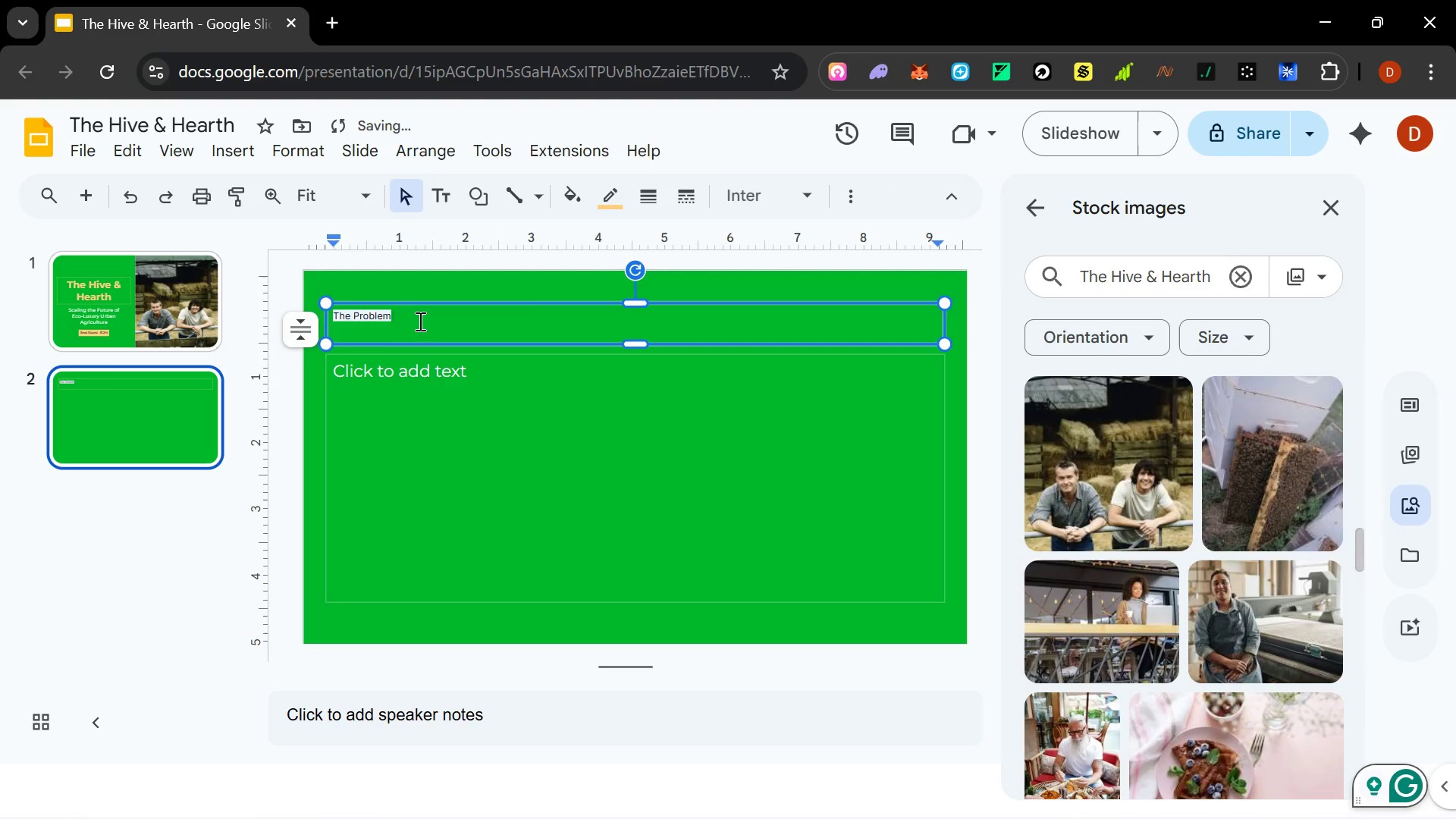 
key(Control+Z)
 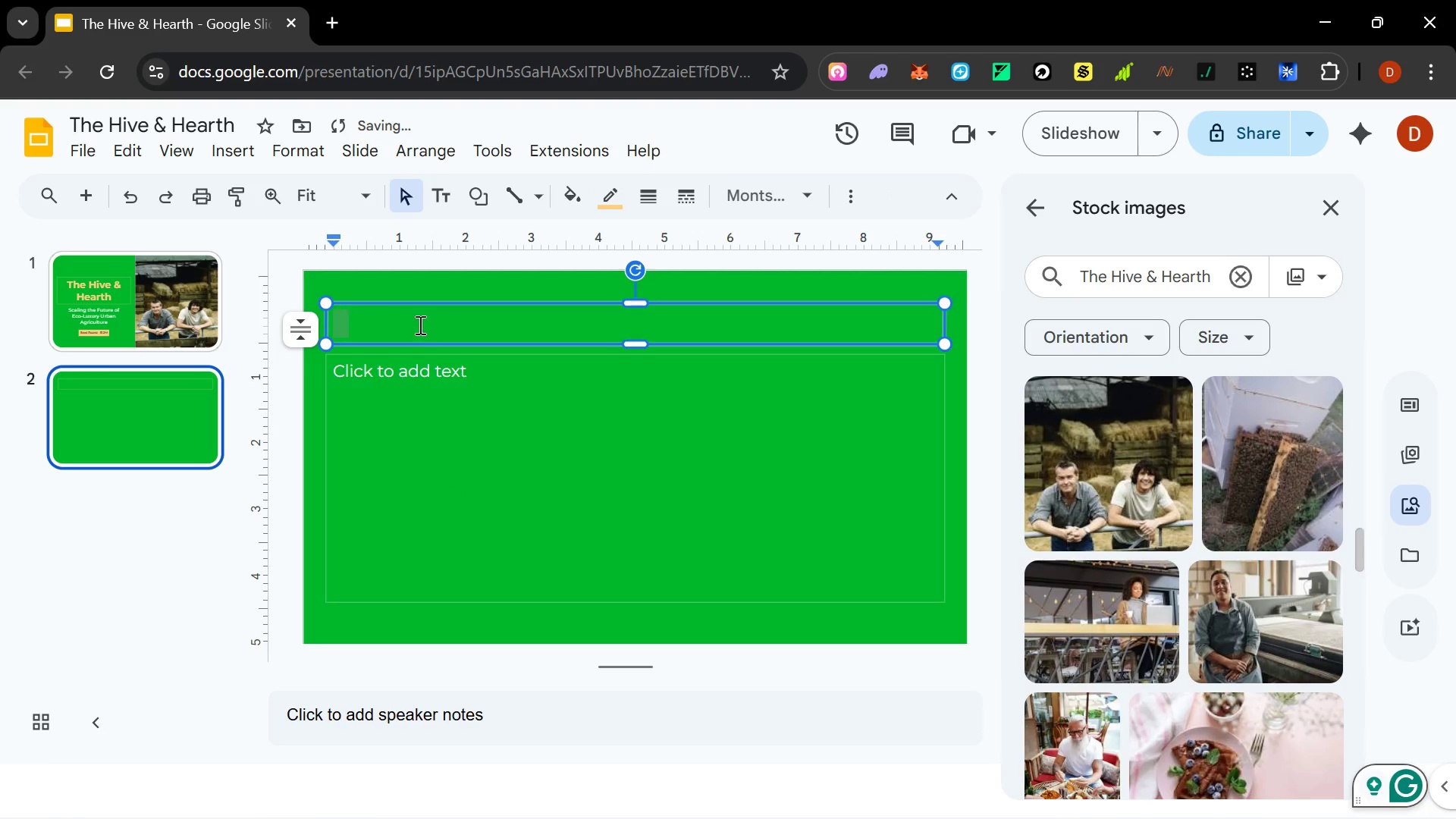 
left_click([444, 427])
 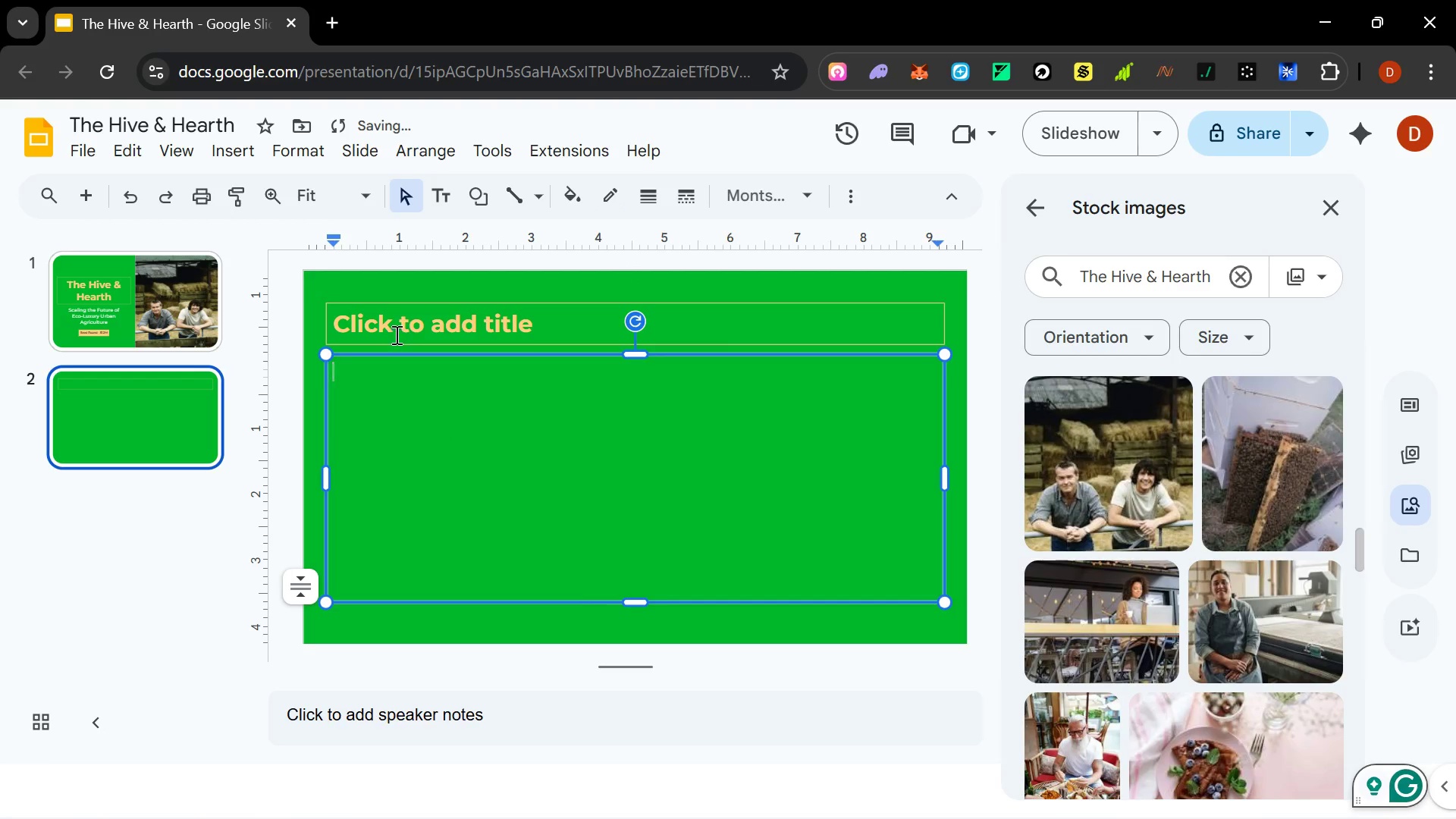 
left_click([397, 315])
 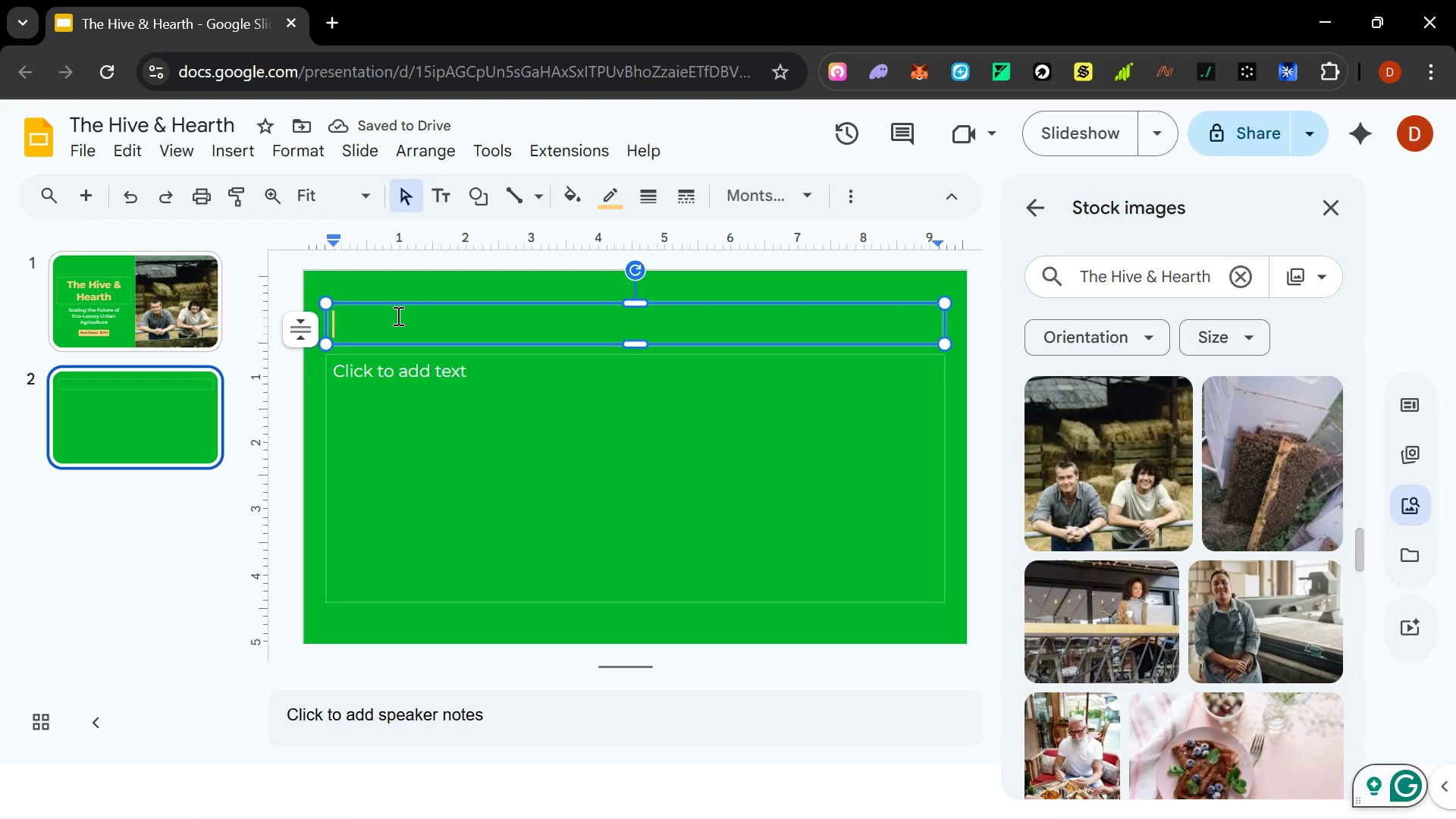 
type(tH)
key(Backspace)
key(Backspace)
type(The Problem: A Crisi)
key(Backspace)
type(is the Market ha)
key(Backspace)
key(Backspace)
type(Has Ignored)
 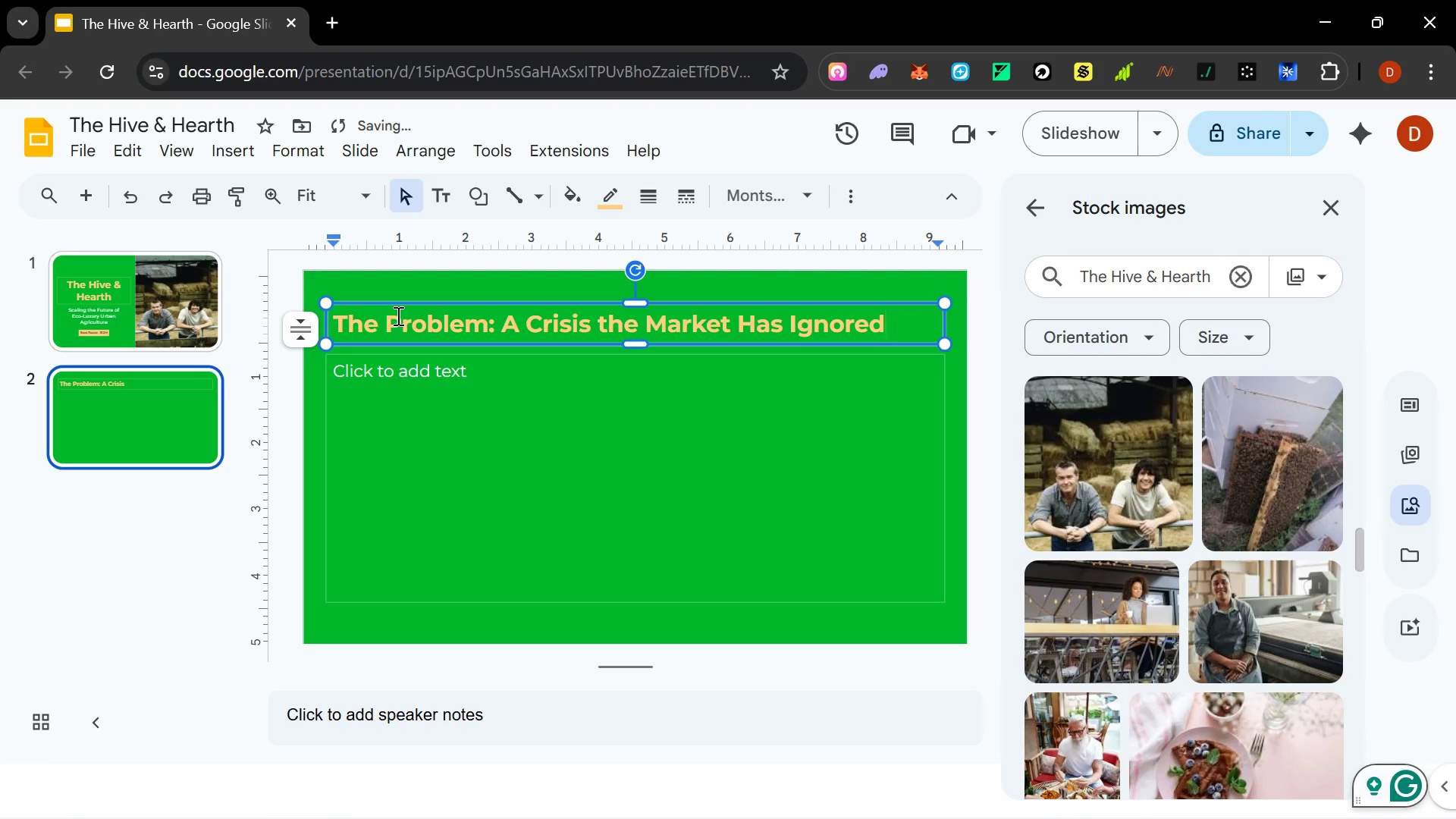 
wait(5.53)
 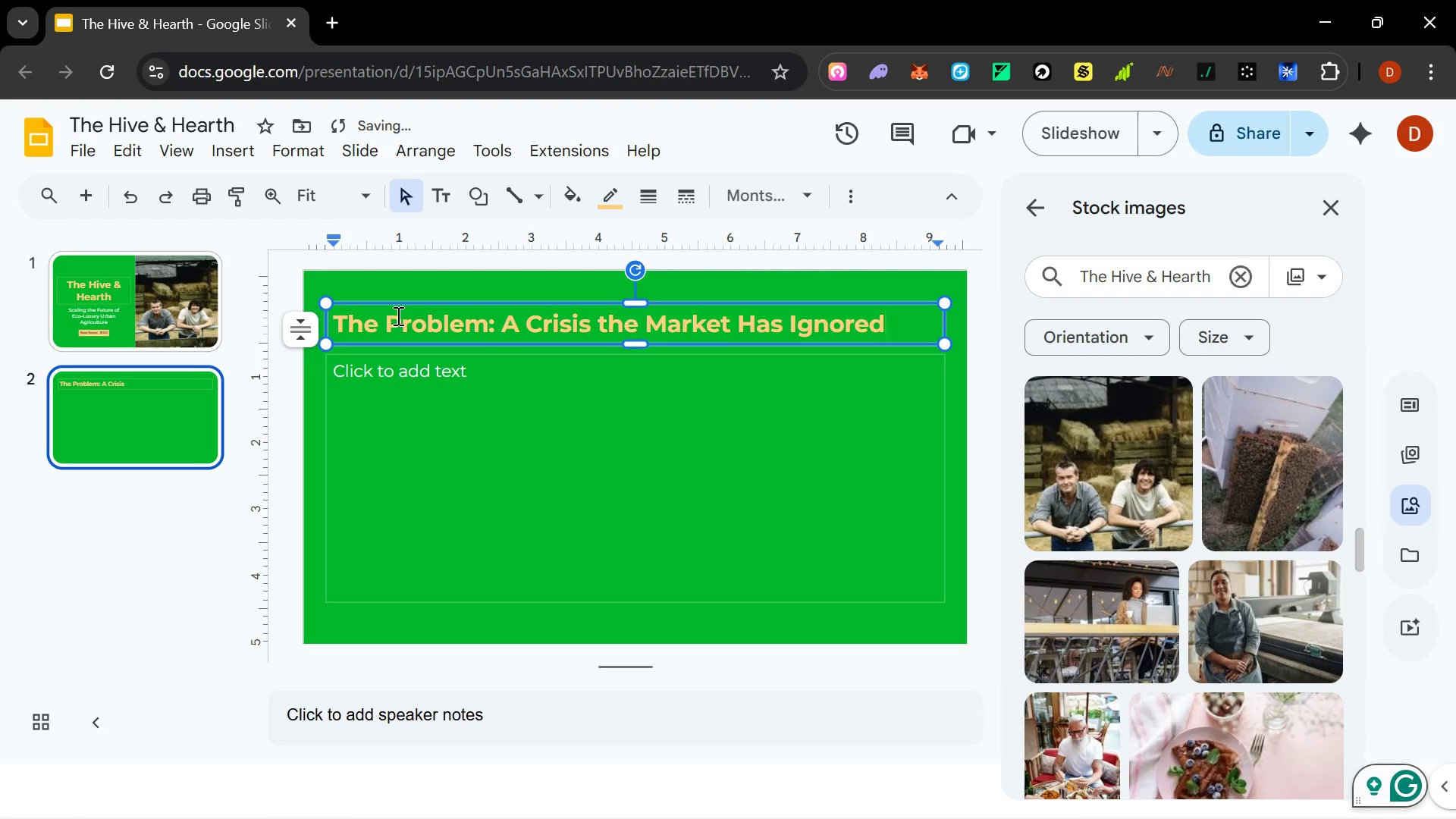 
left_click([814, 287])
 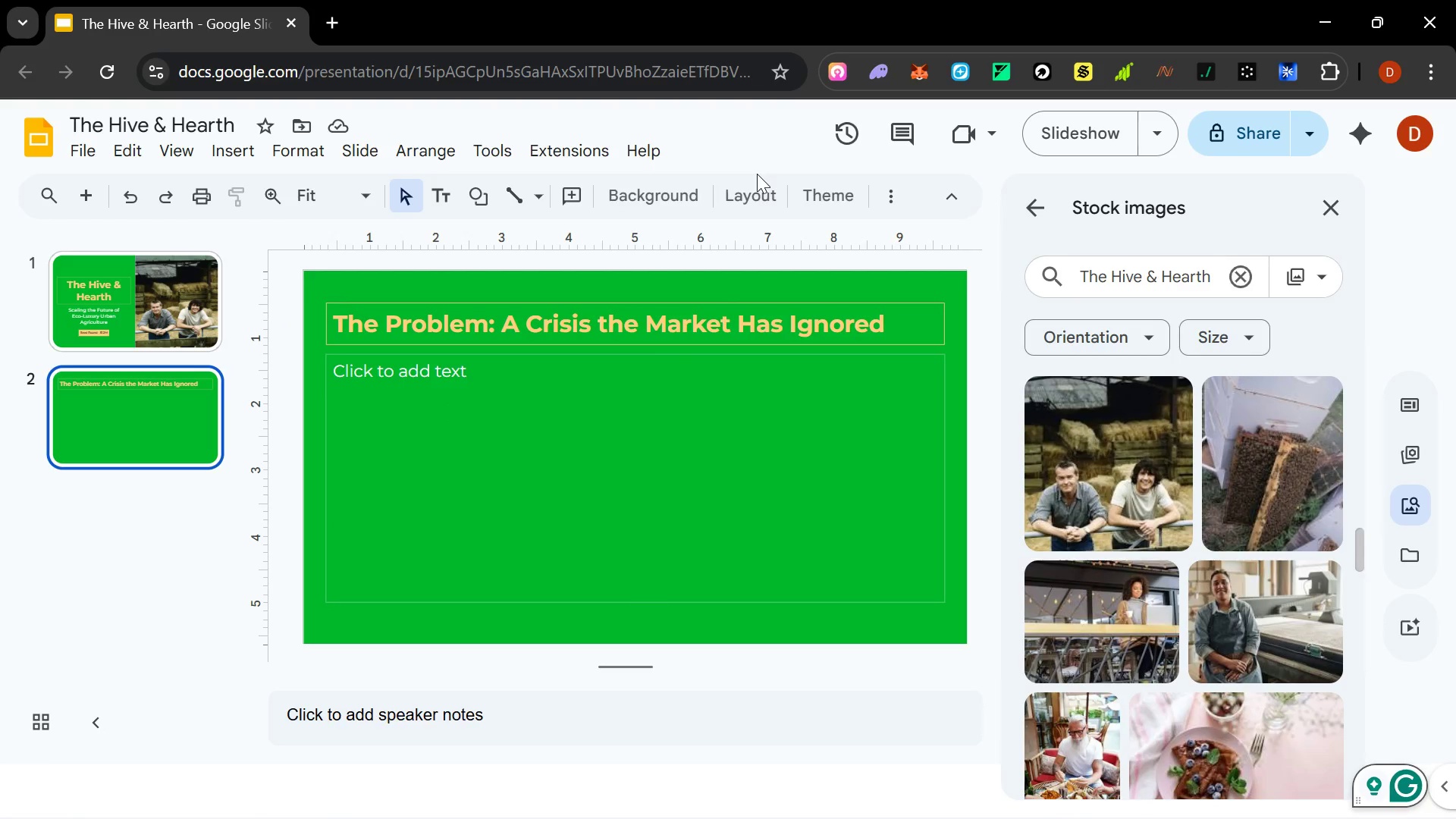 
double_click([757, 179])
 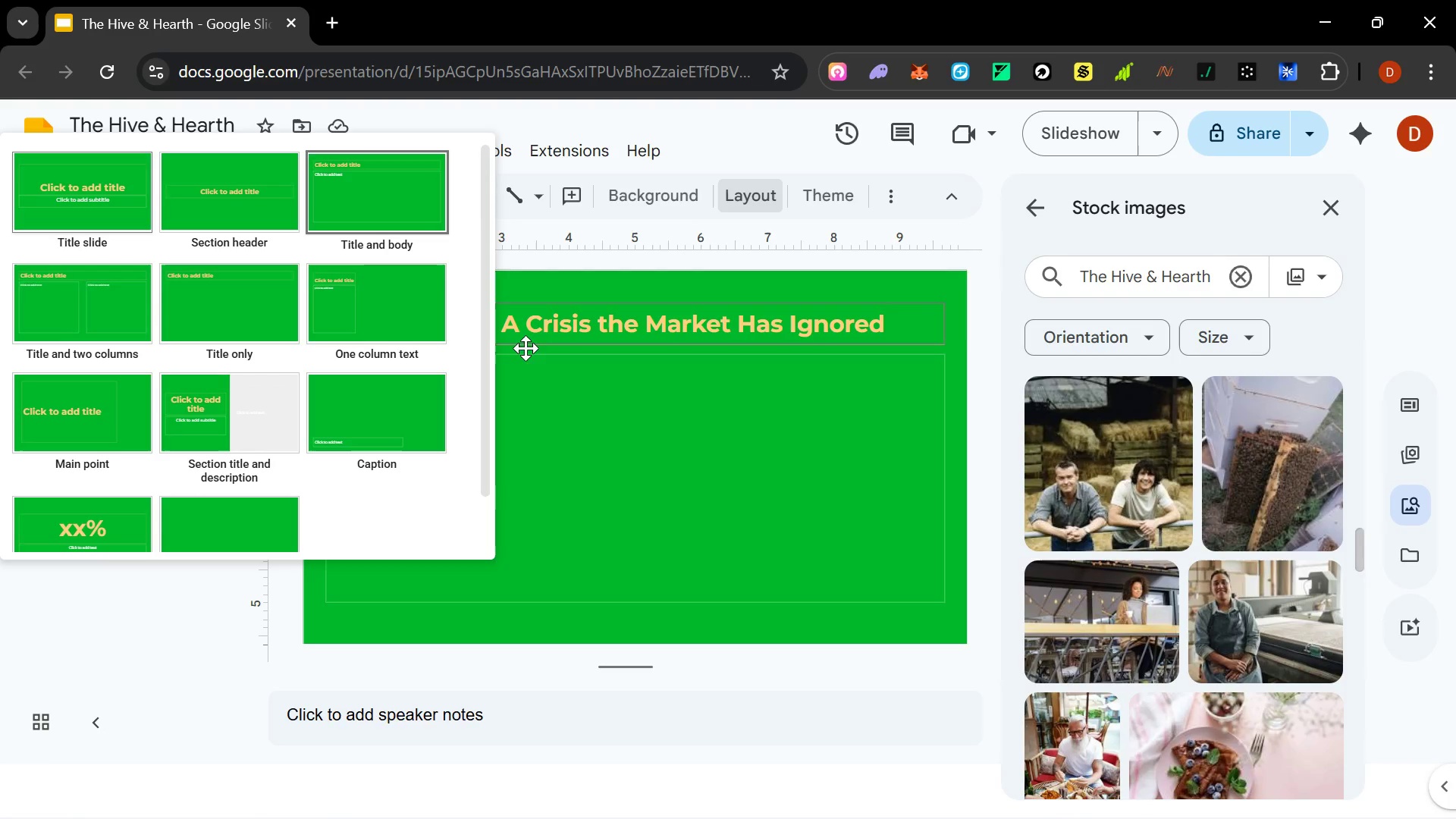 
scroll: coordinate [398, 419], scroll_direction: down, amount: 3.0
 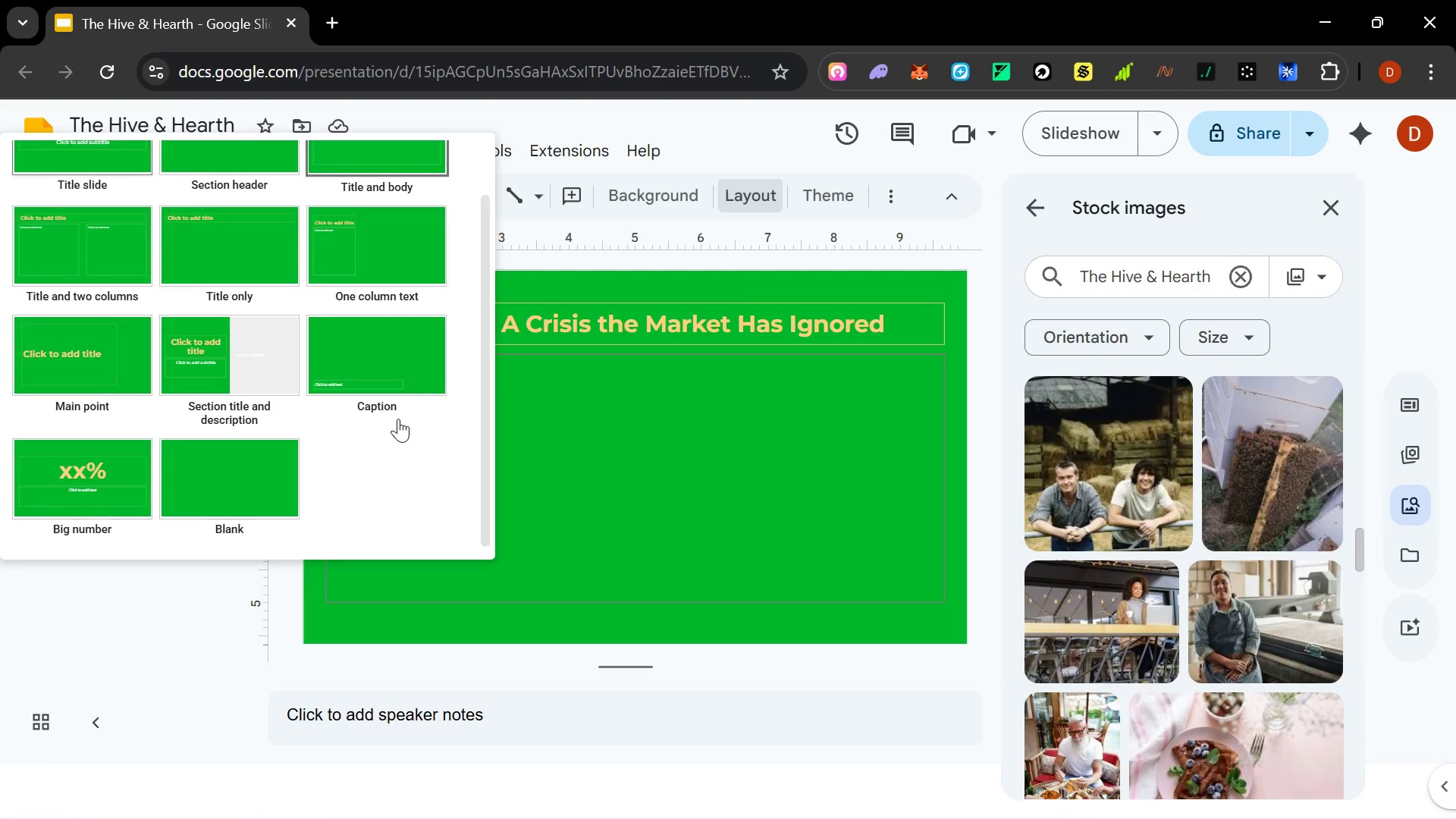 
scroll: coordinate [398, 419], scroll_direction: up, amount: 5.0
 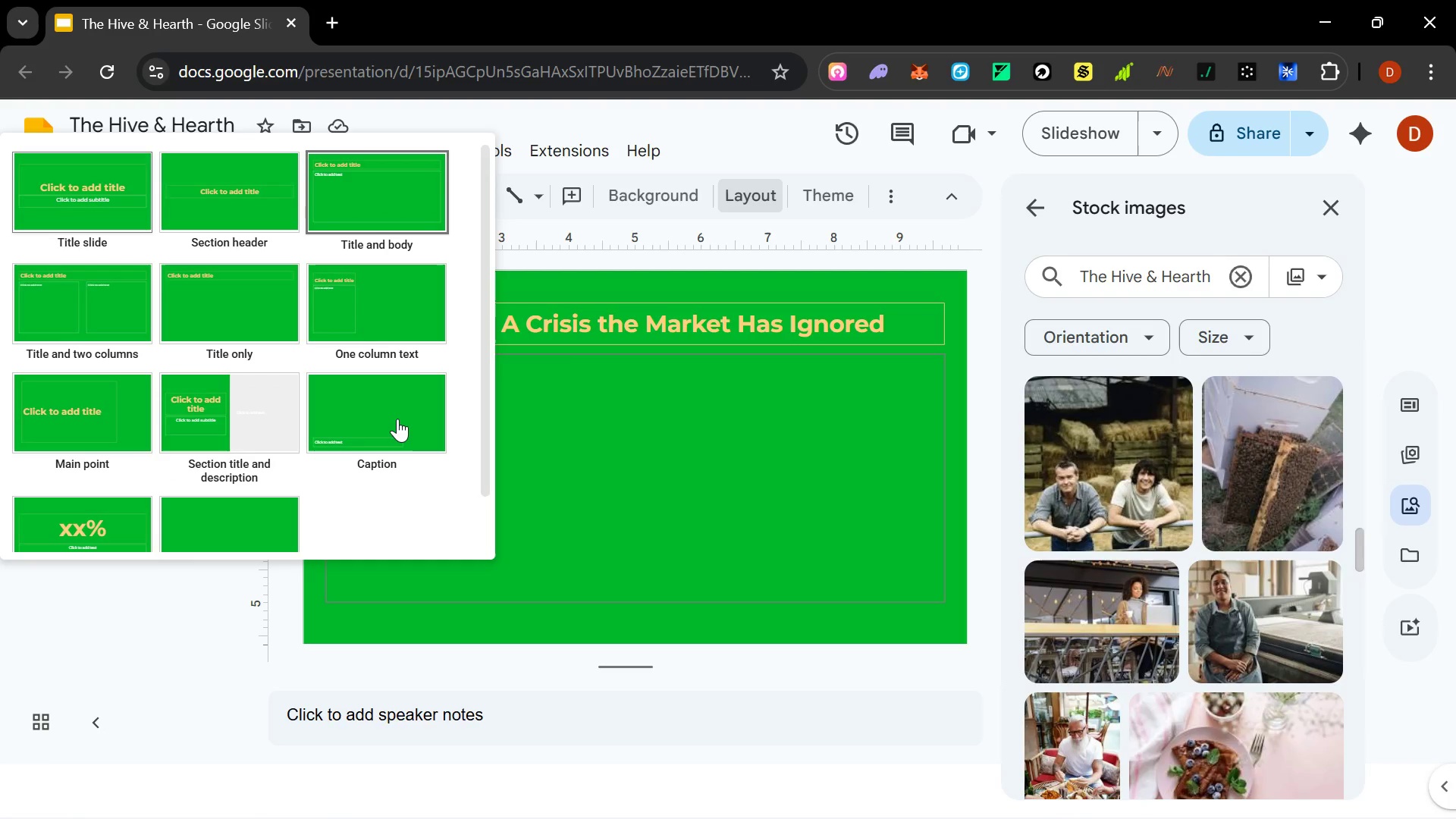 
wait(6.84)
 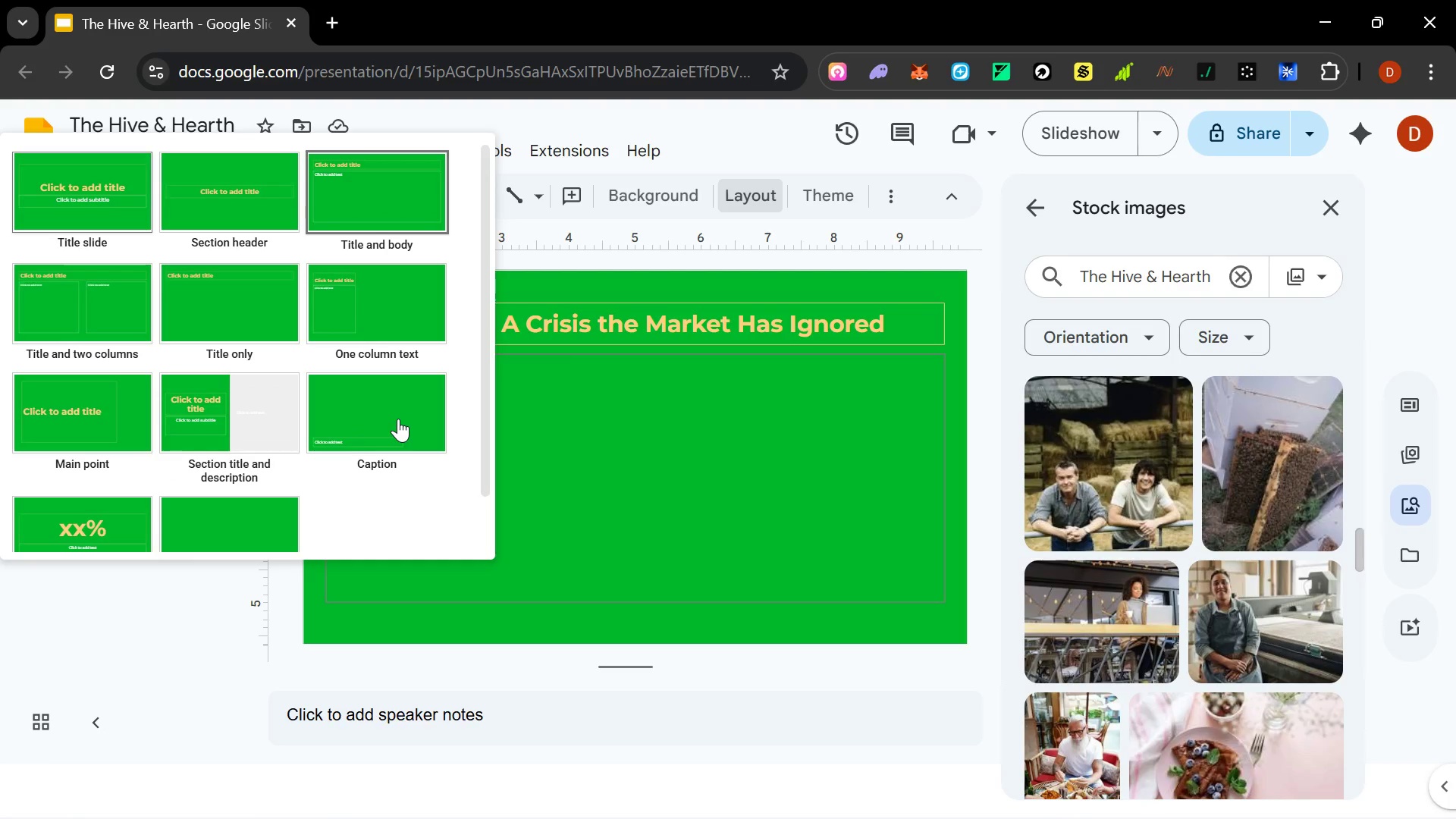 
left_click([96, 315])
 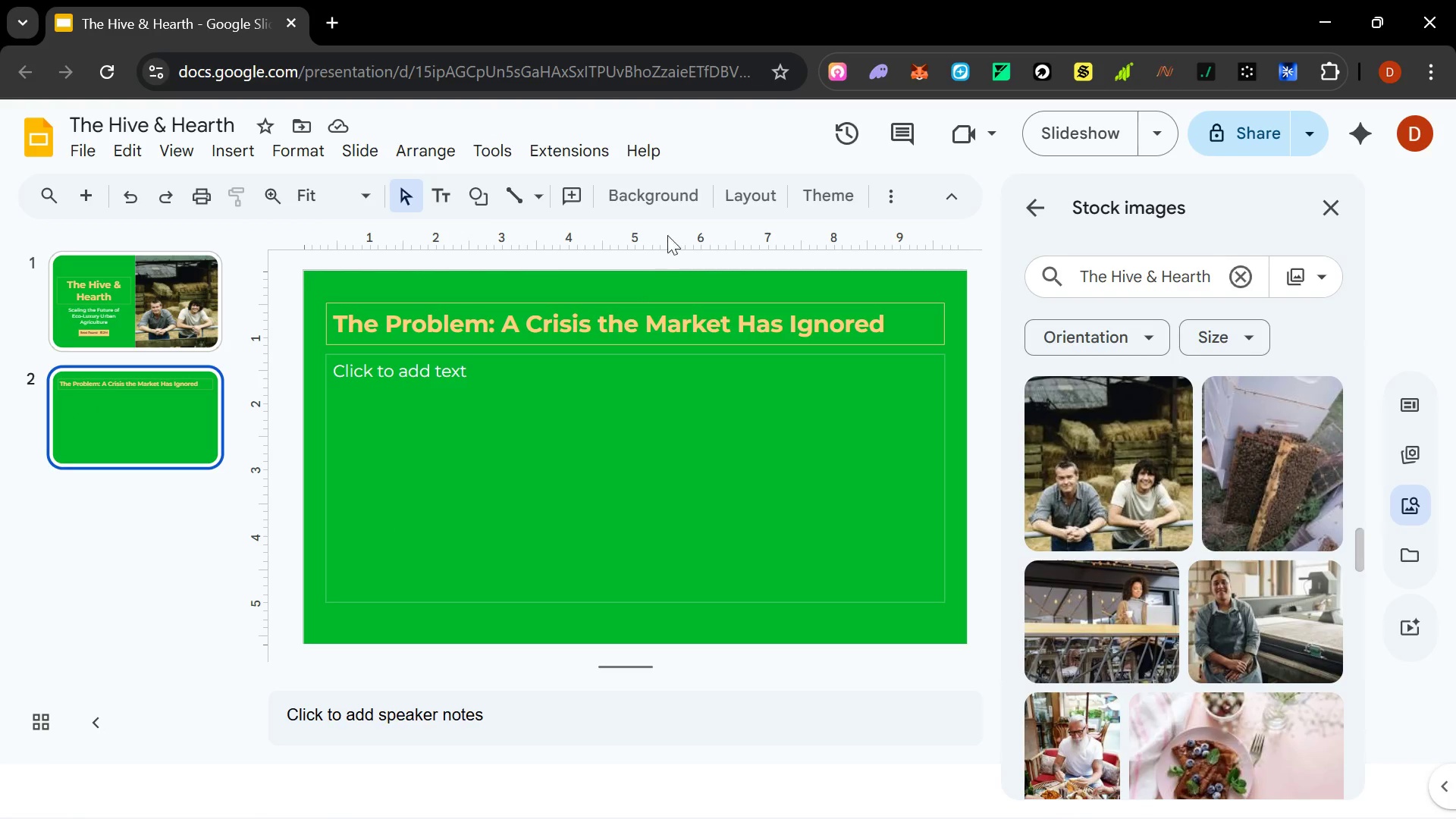 
left_click([767, 199])
 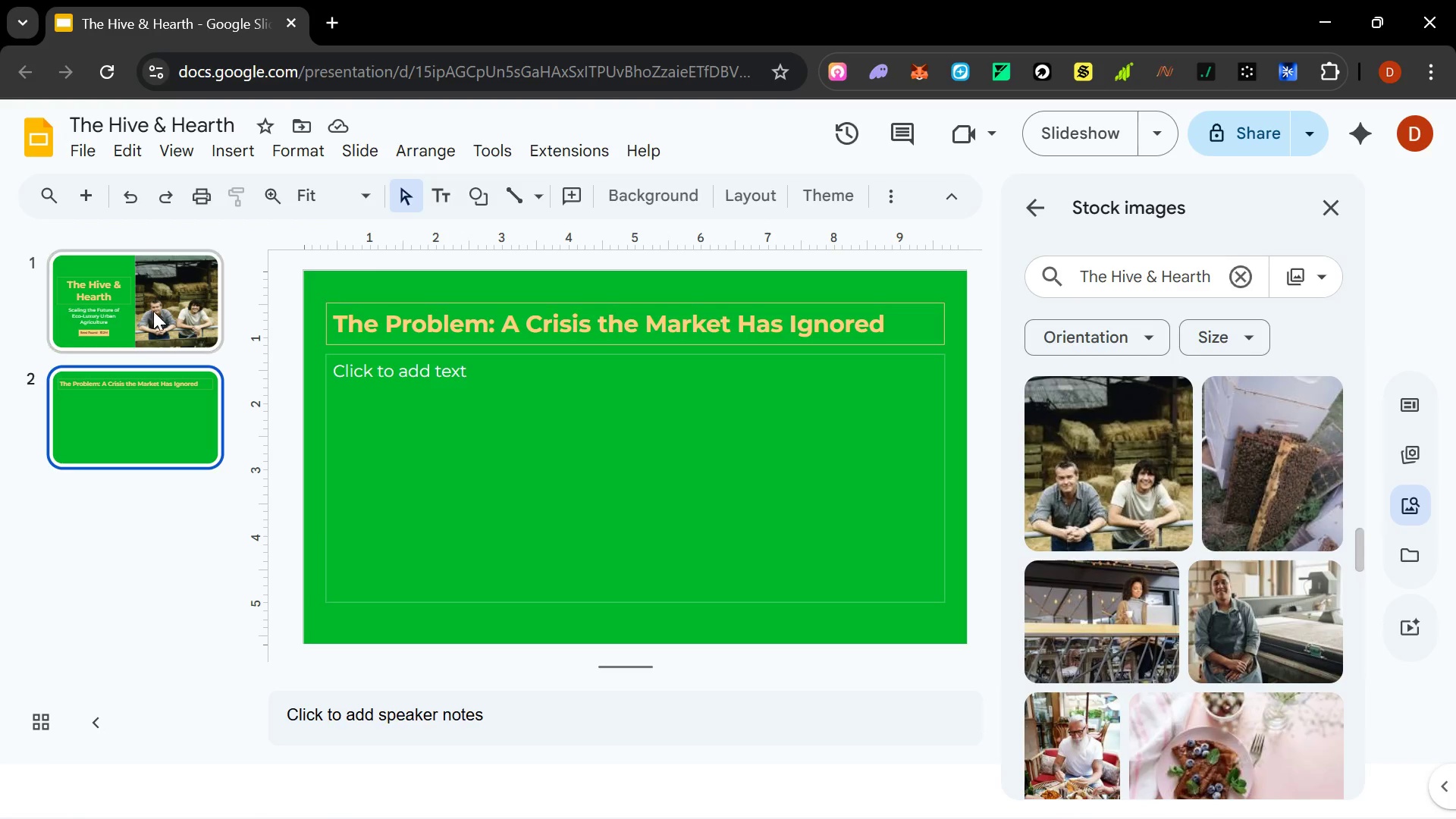 
left_click([133, 409])
 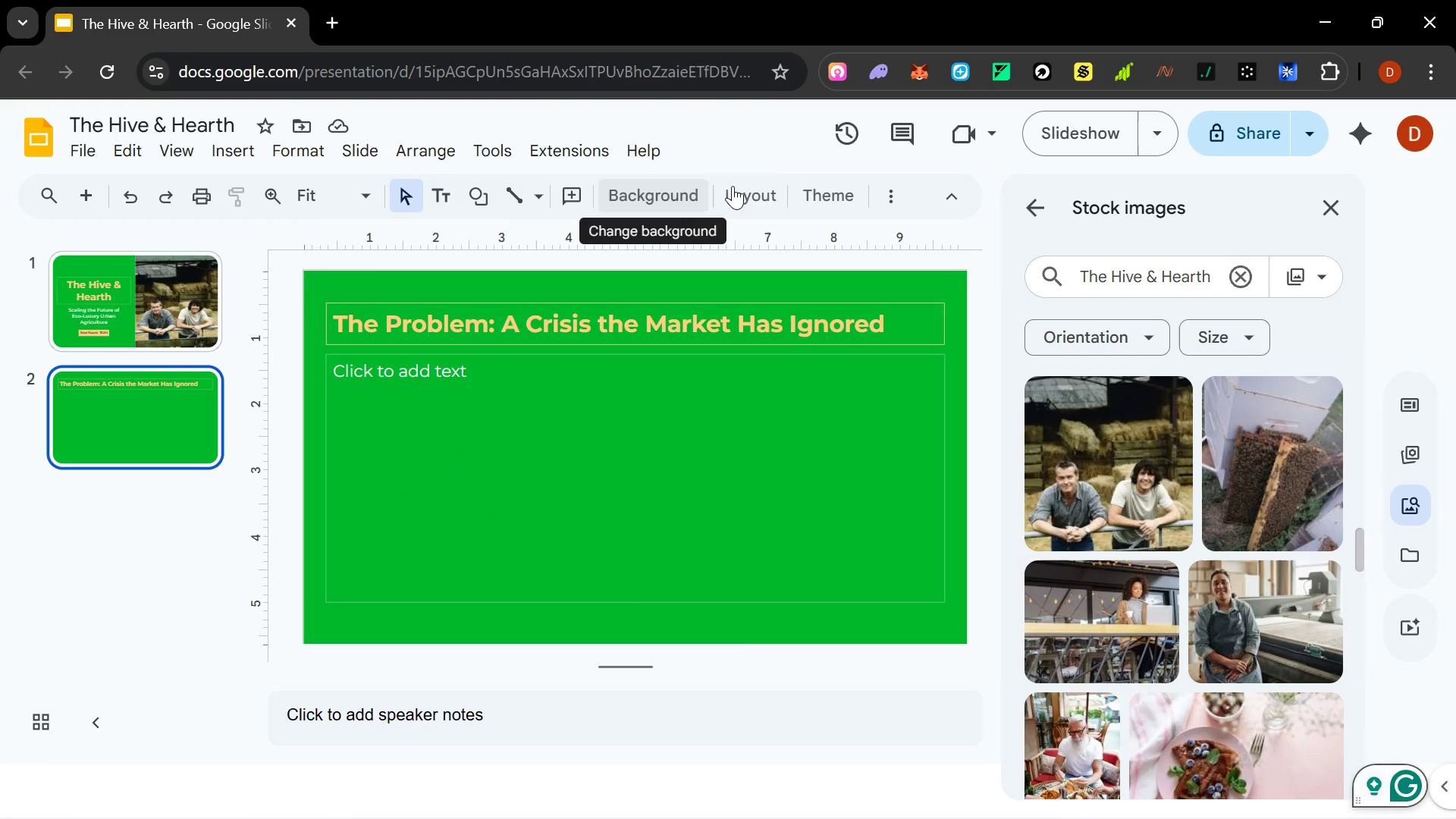 
left_click([748, 186])
 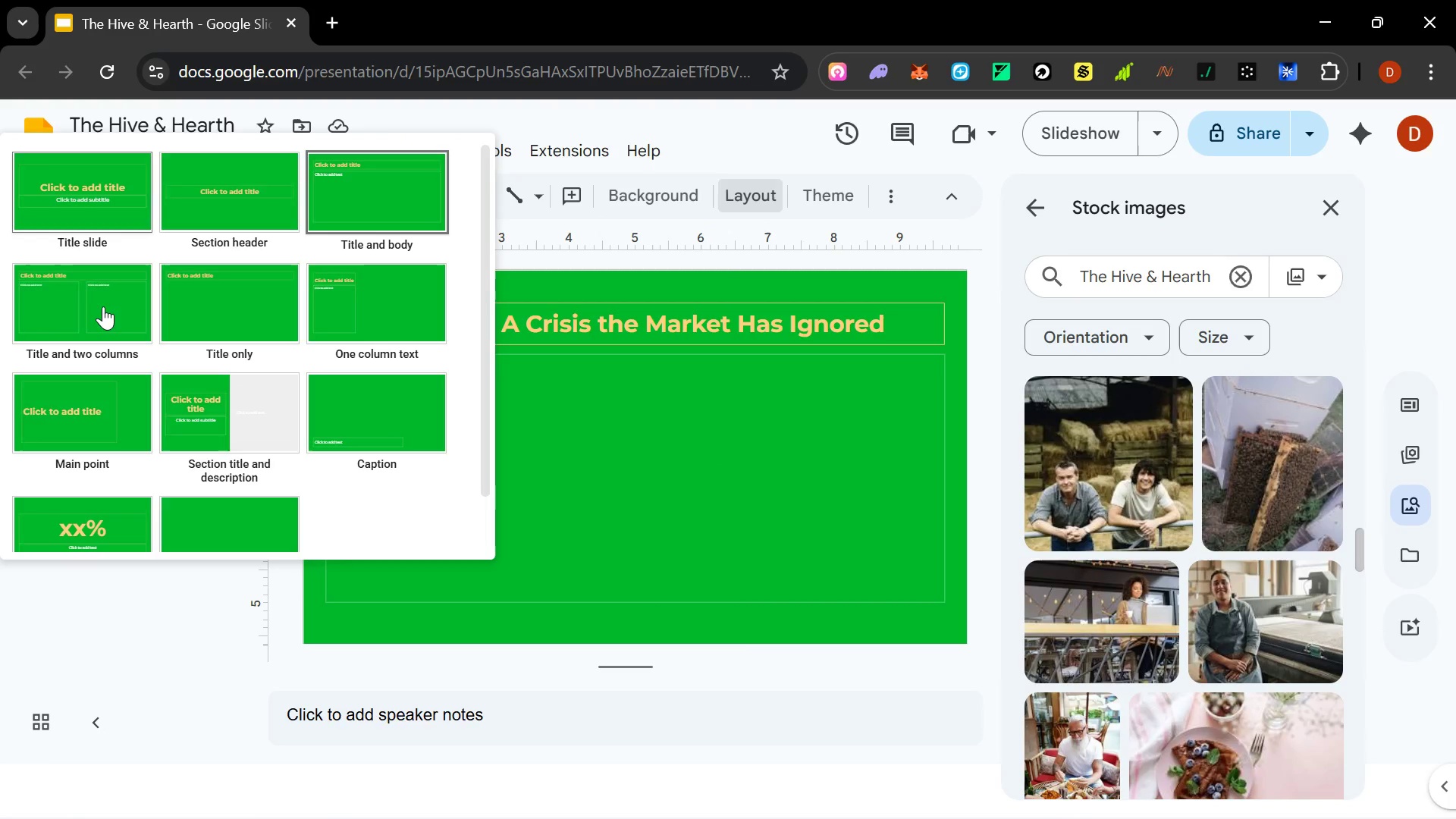 
left_click_drag(start_coordinate=[103, 306], to_coordinate=[107, 312])
 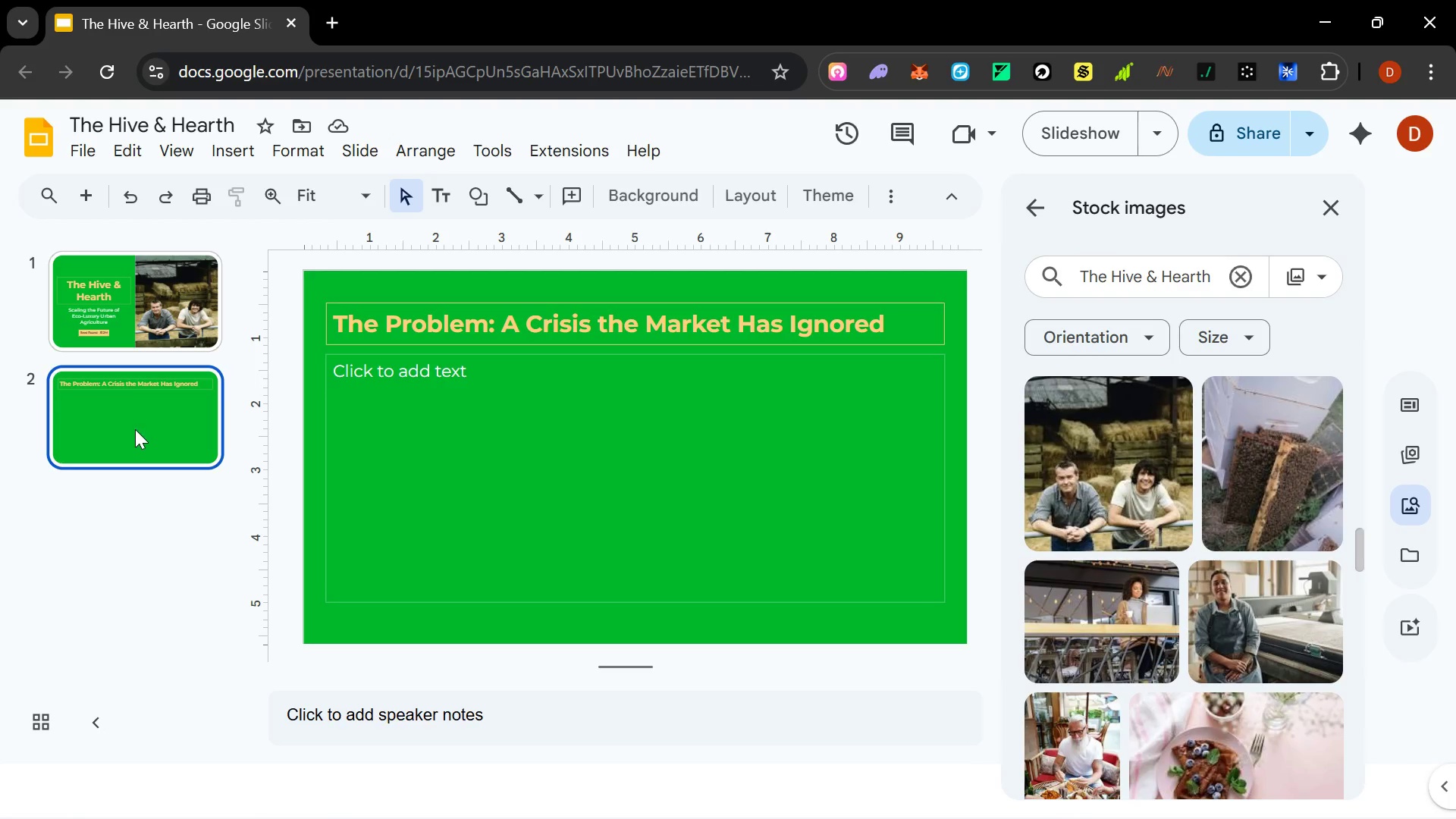 
right_click([135, 429])
 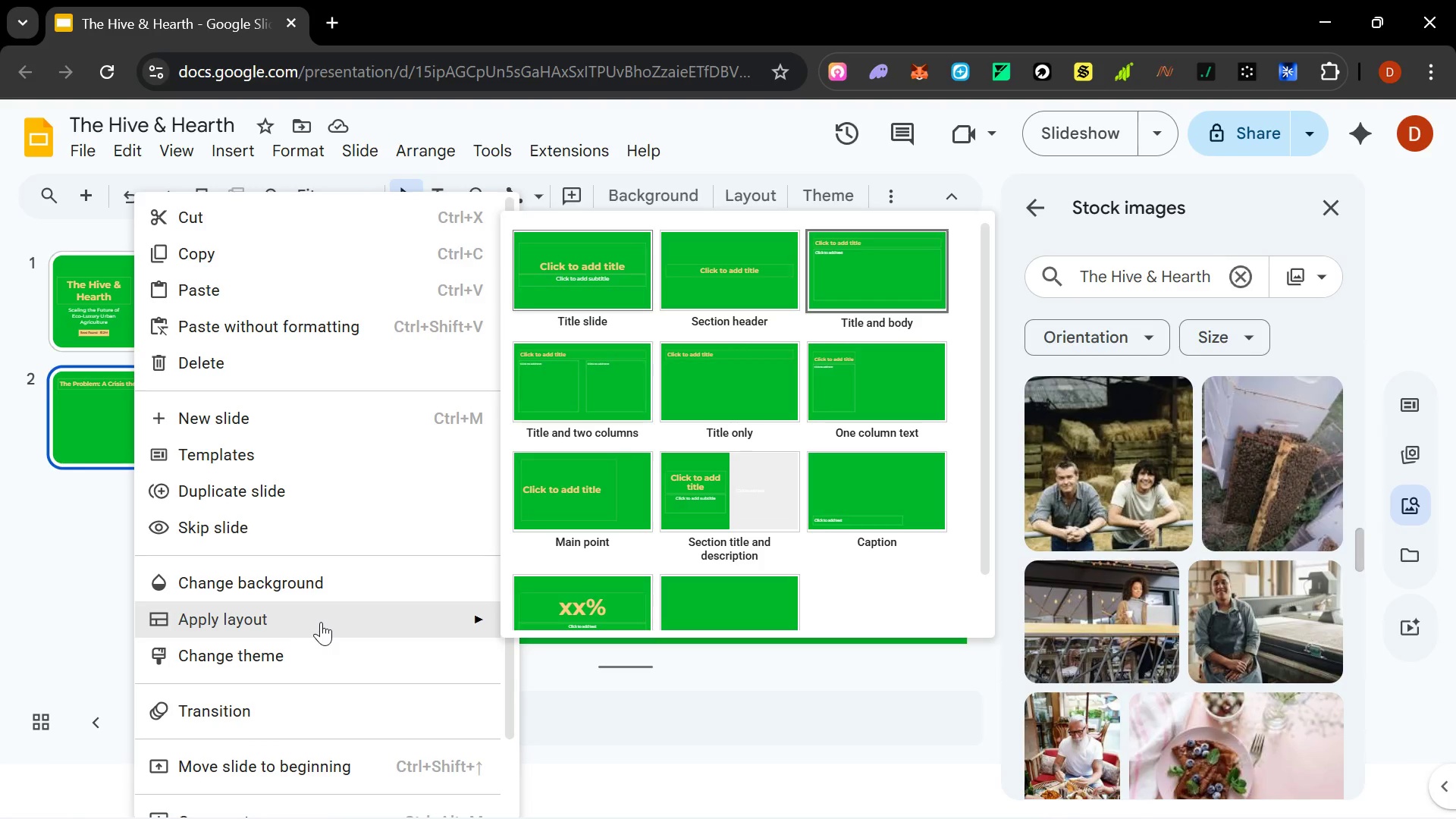 
left_click([592, 363])
 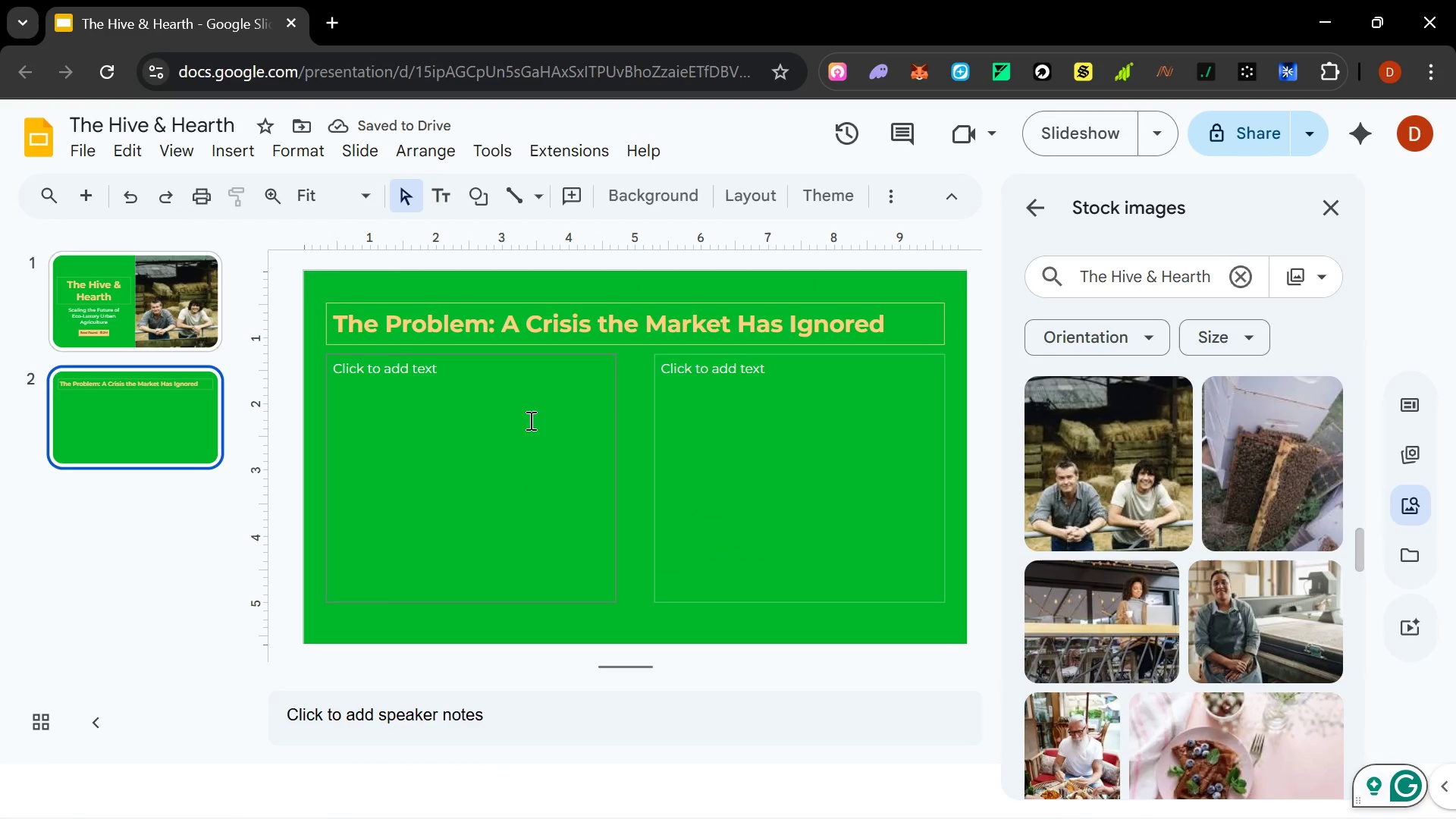 
wait(10.23)
 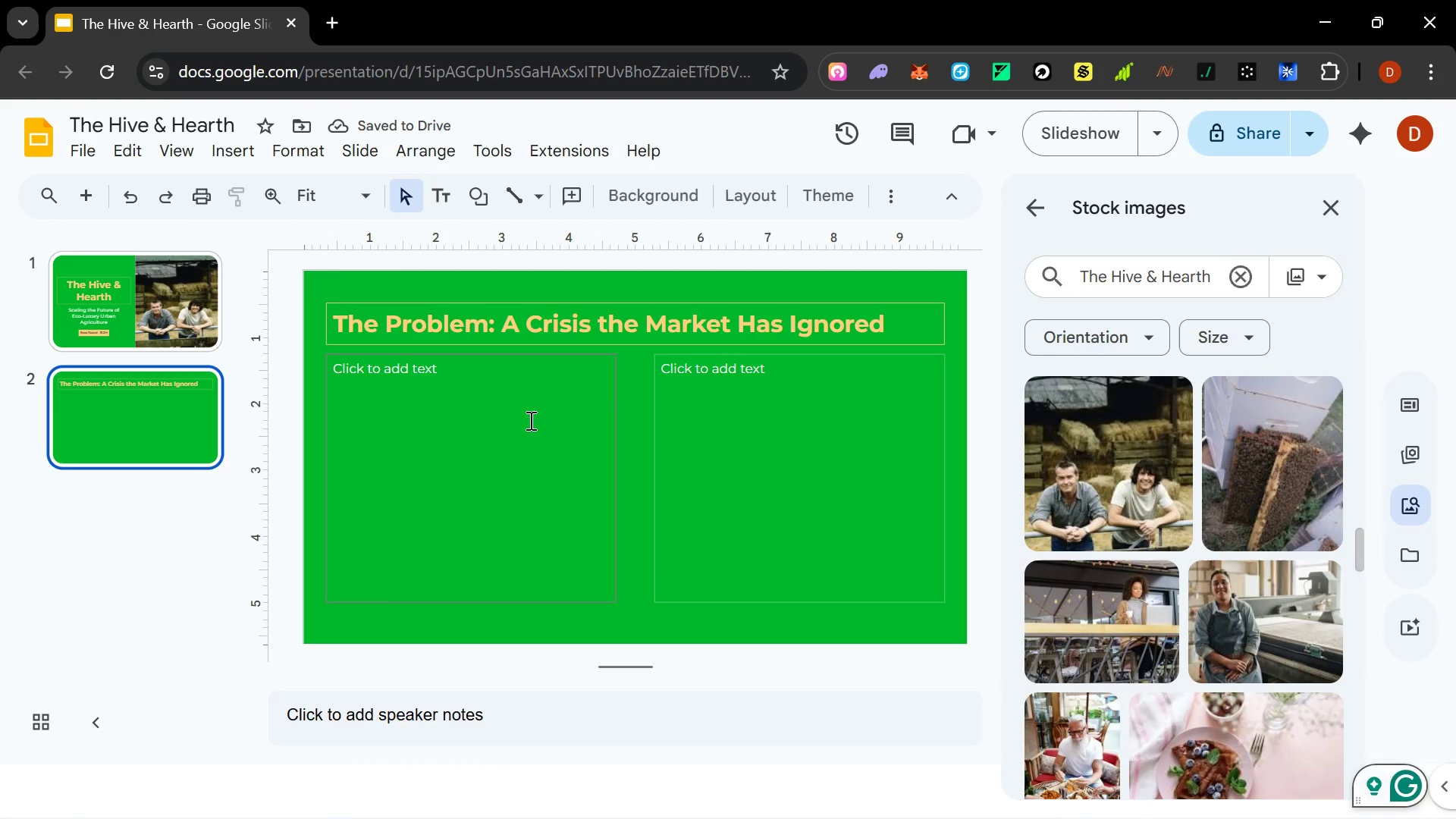 
left_click([879, 318])
 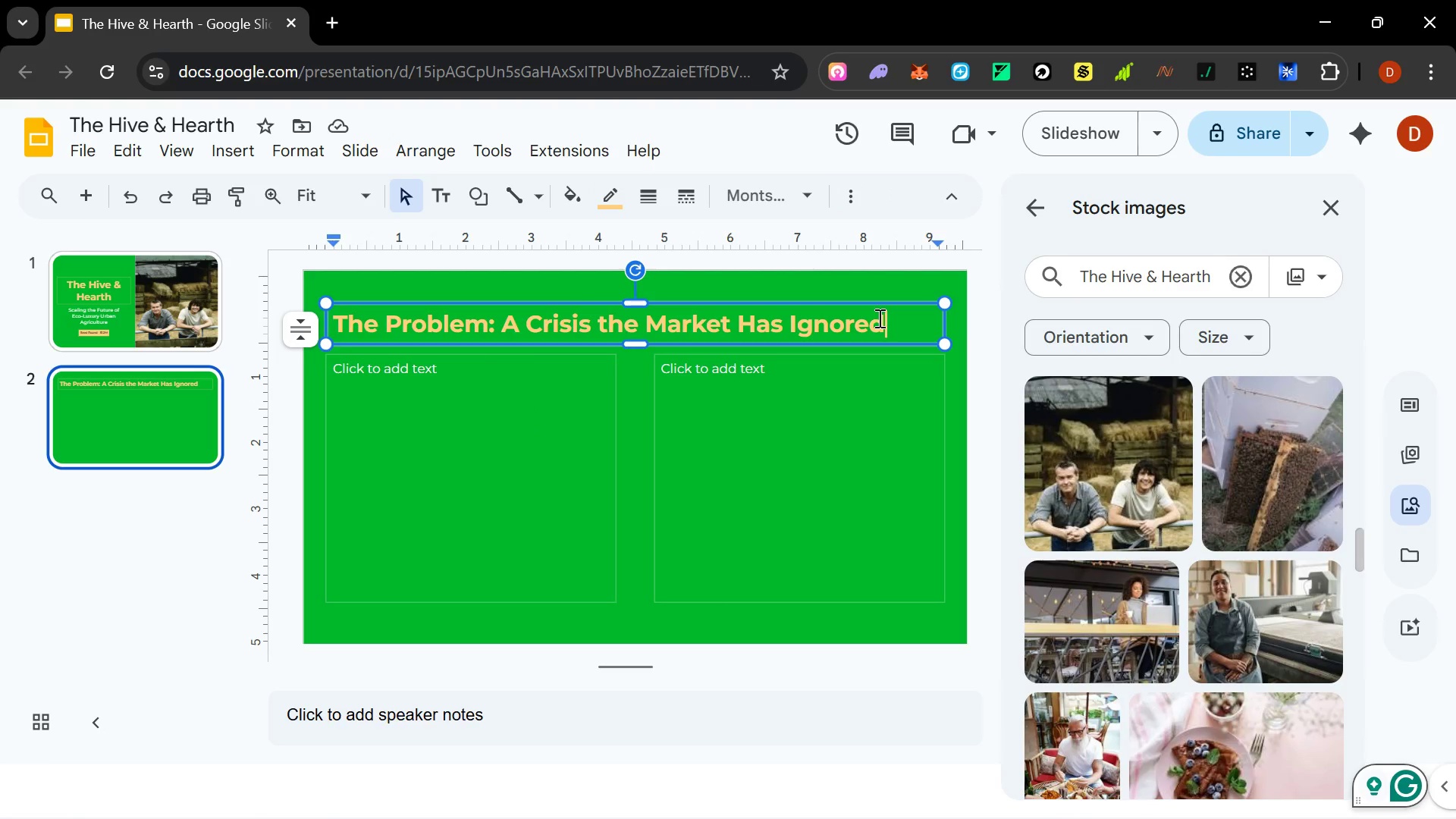 
key(Control+A)
 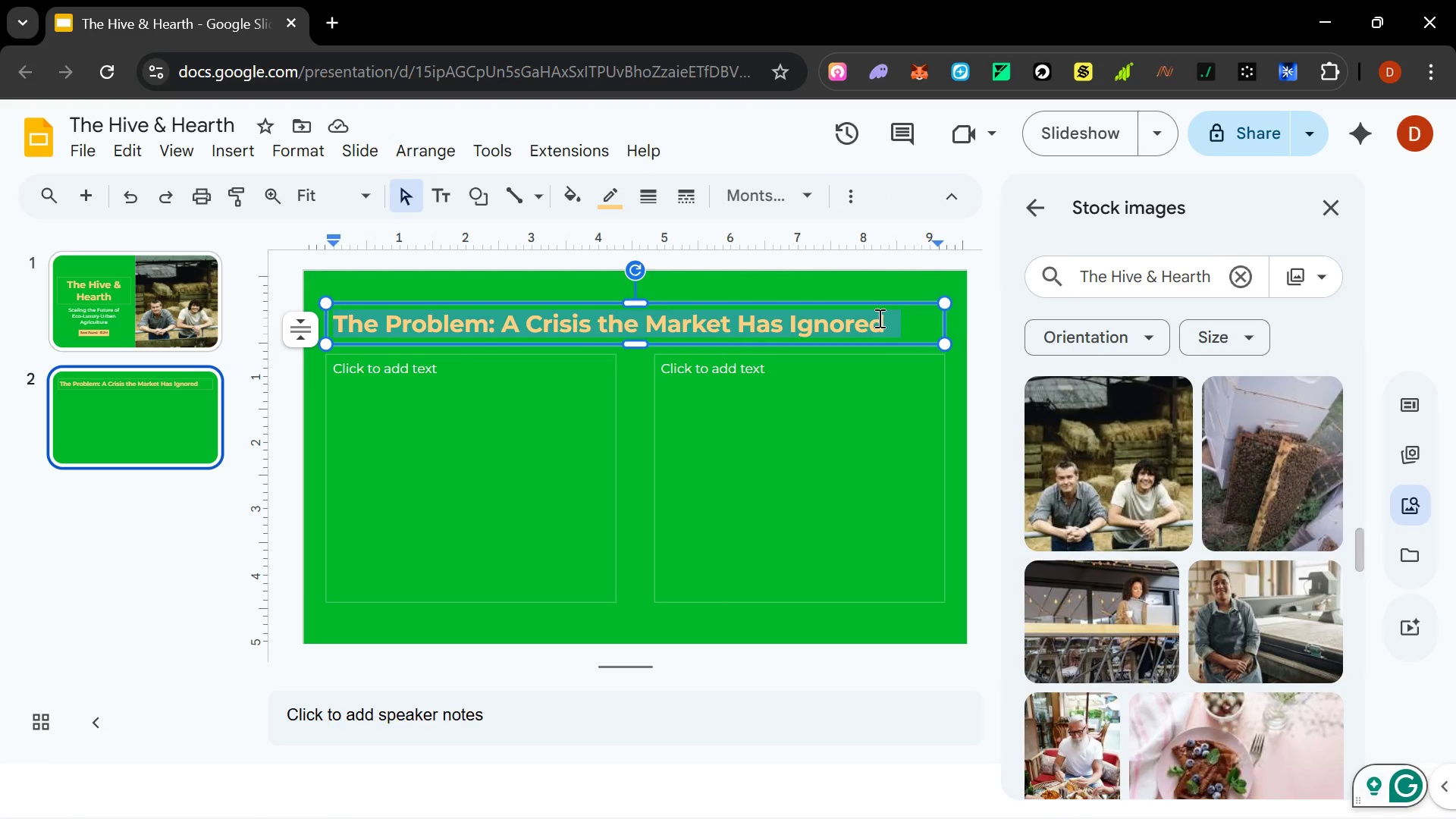 
key(Control+C)
 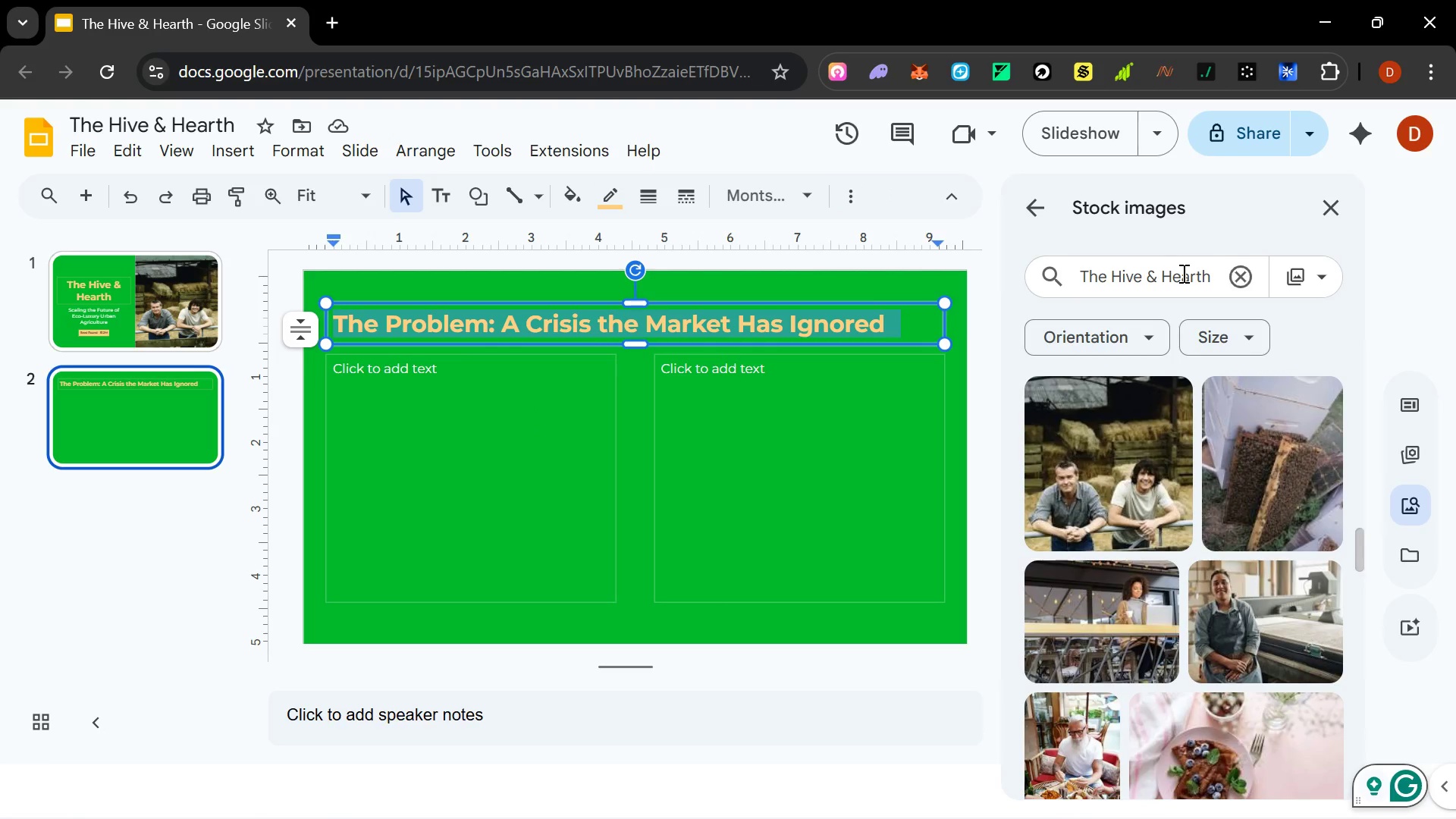 
left_click([1186, 273])
 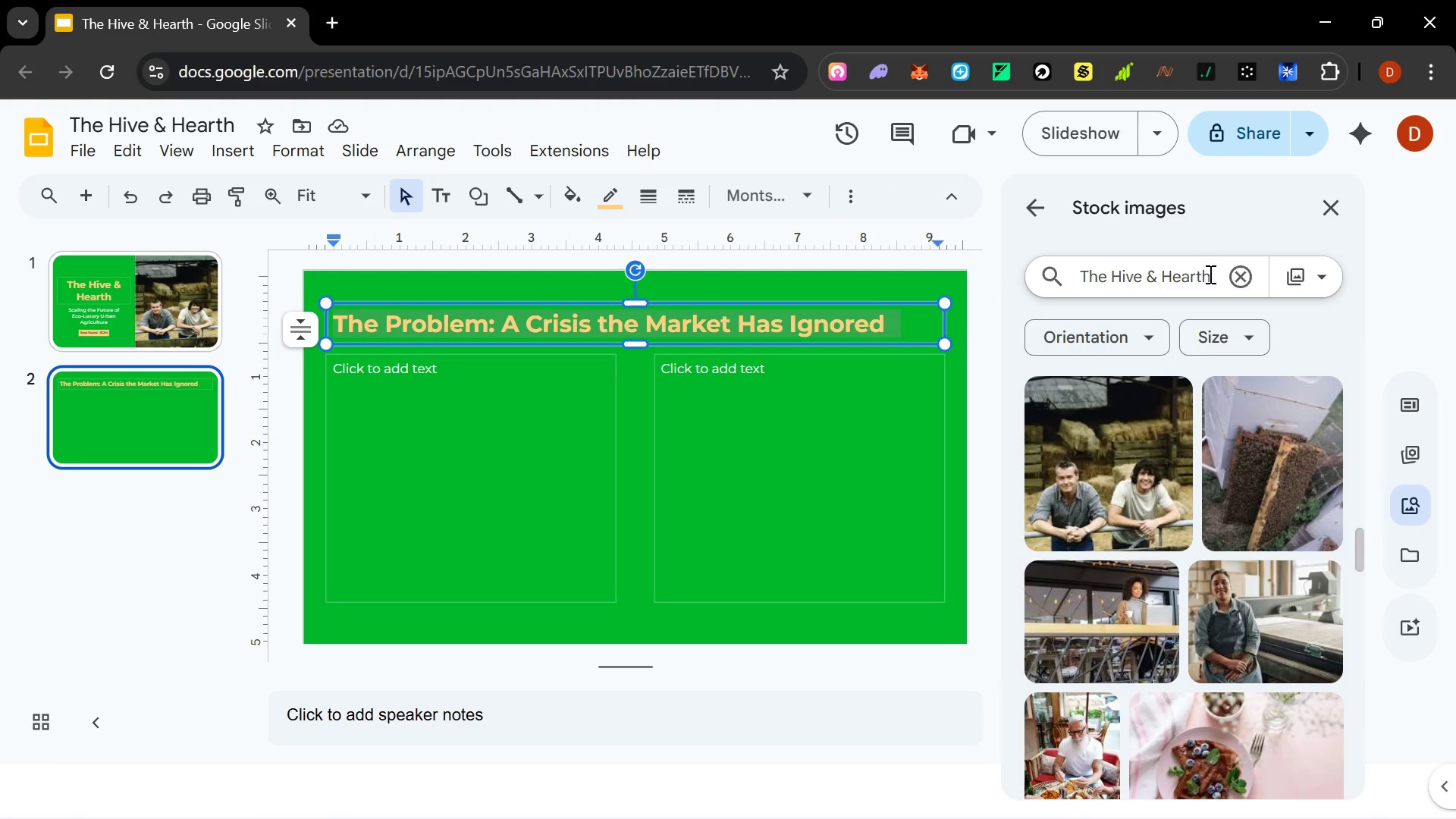 
left_click([1211, 274])
 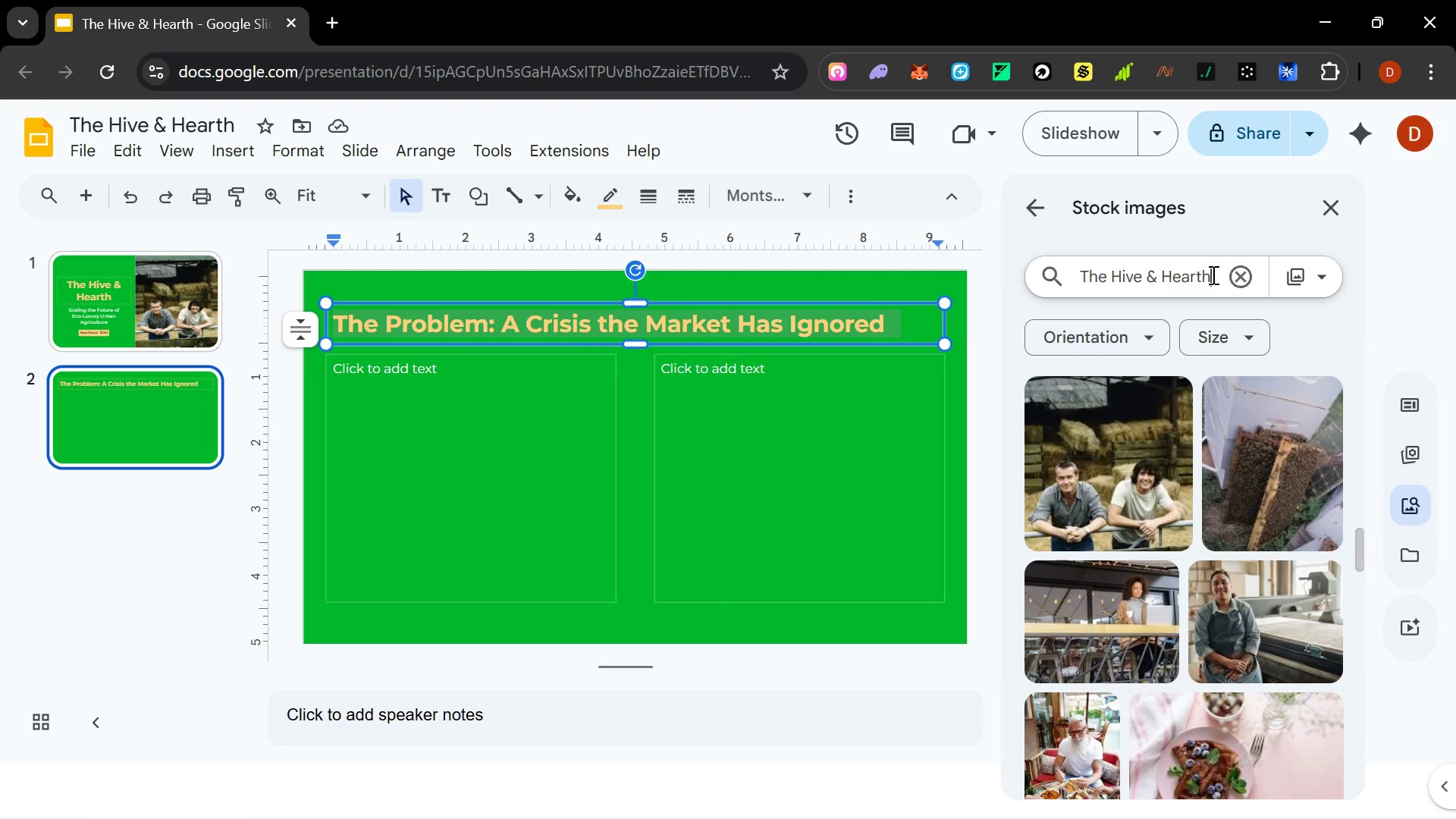 
key(Shift+ShiftLeft)
 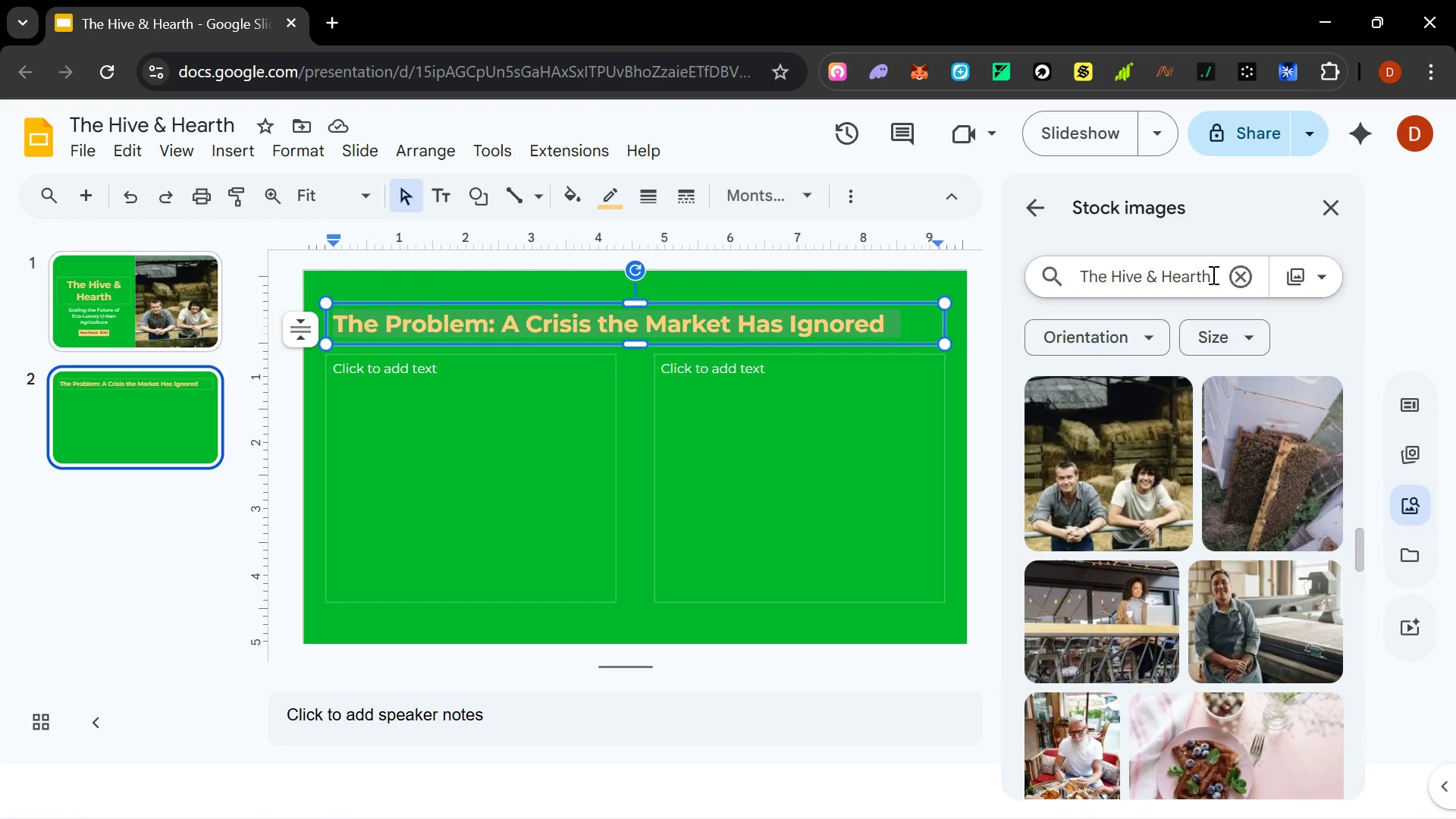 
key(Shift+Semicolon)
 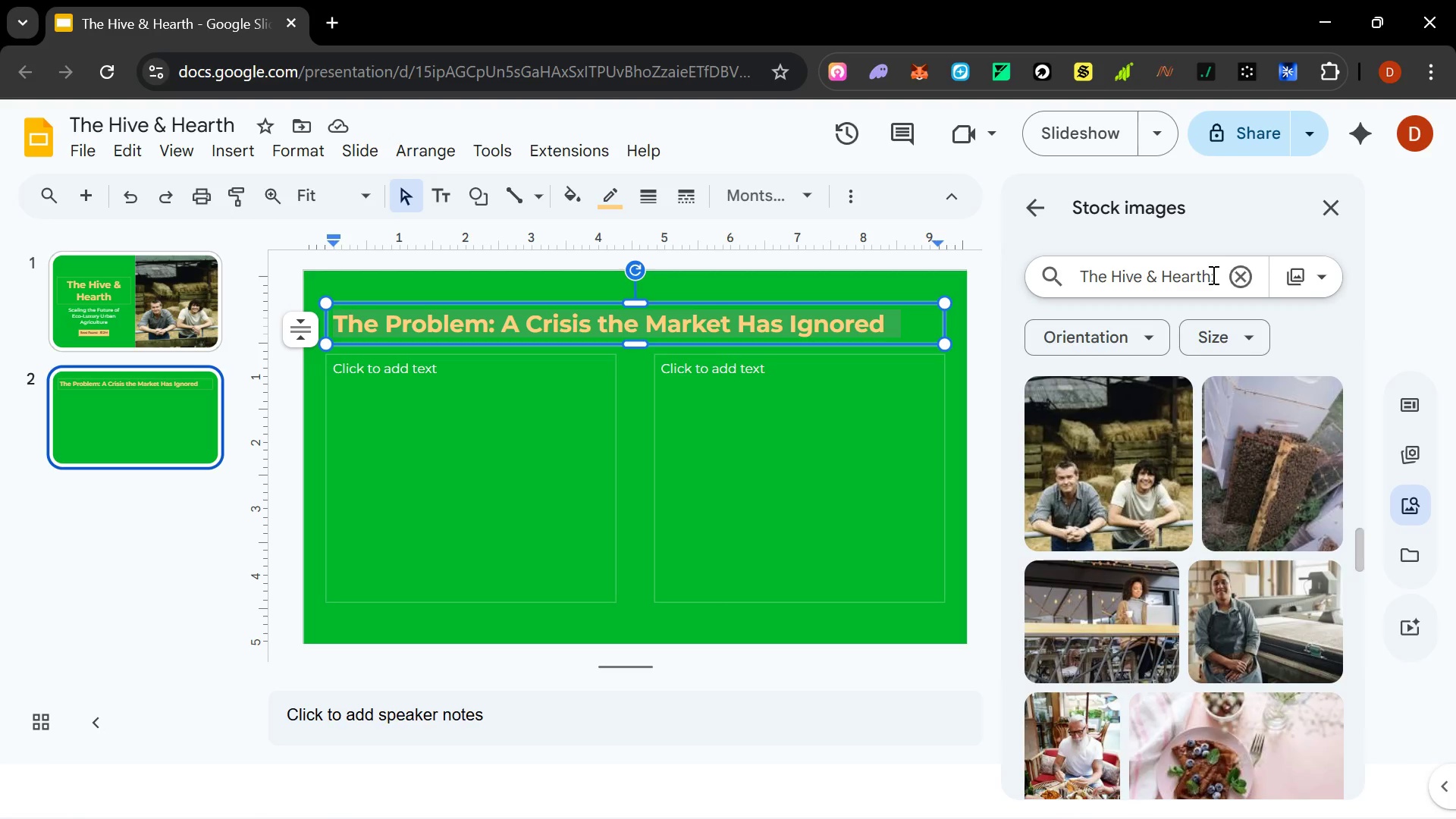 
key(Control+V)
 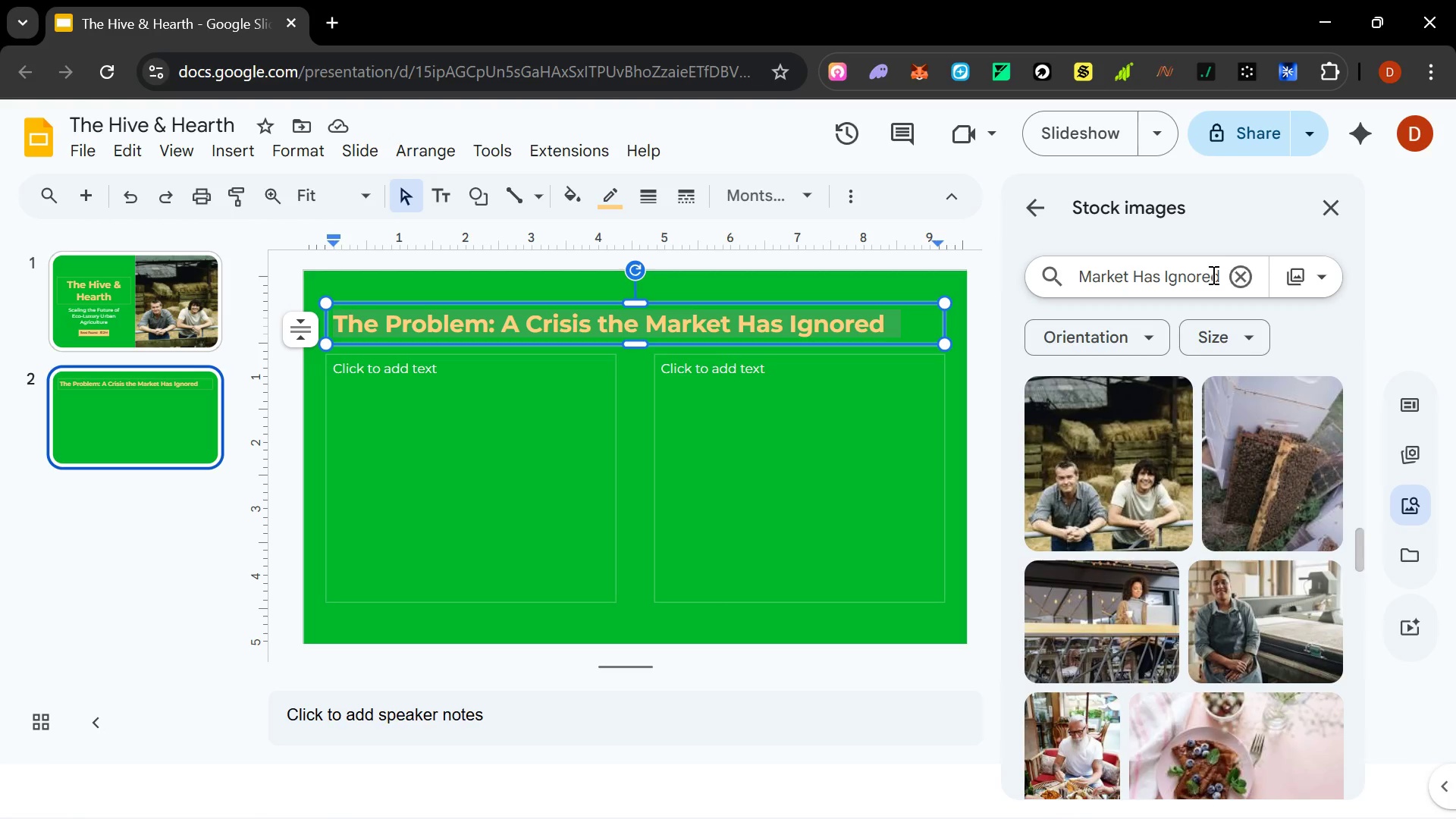 
key(Enter)
 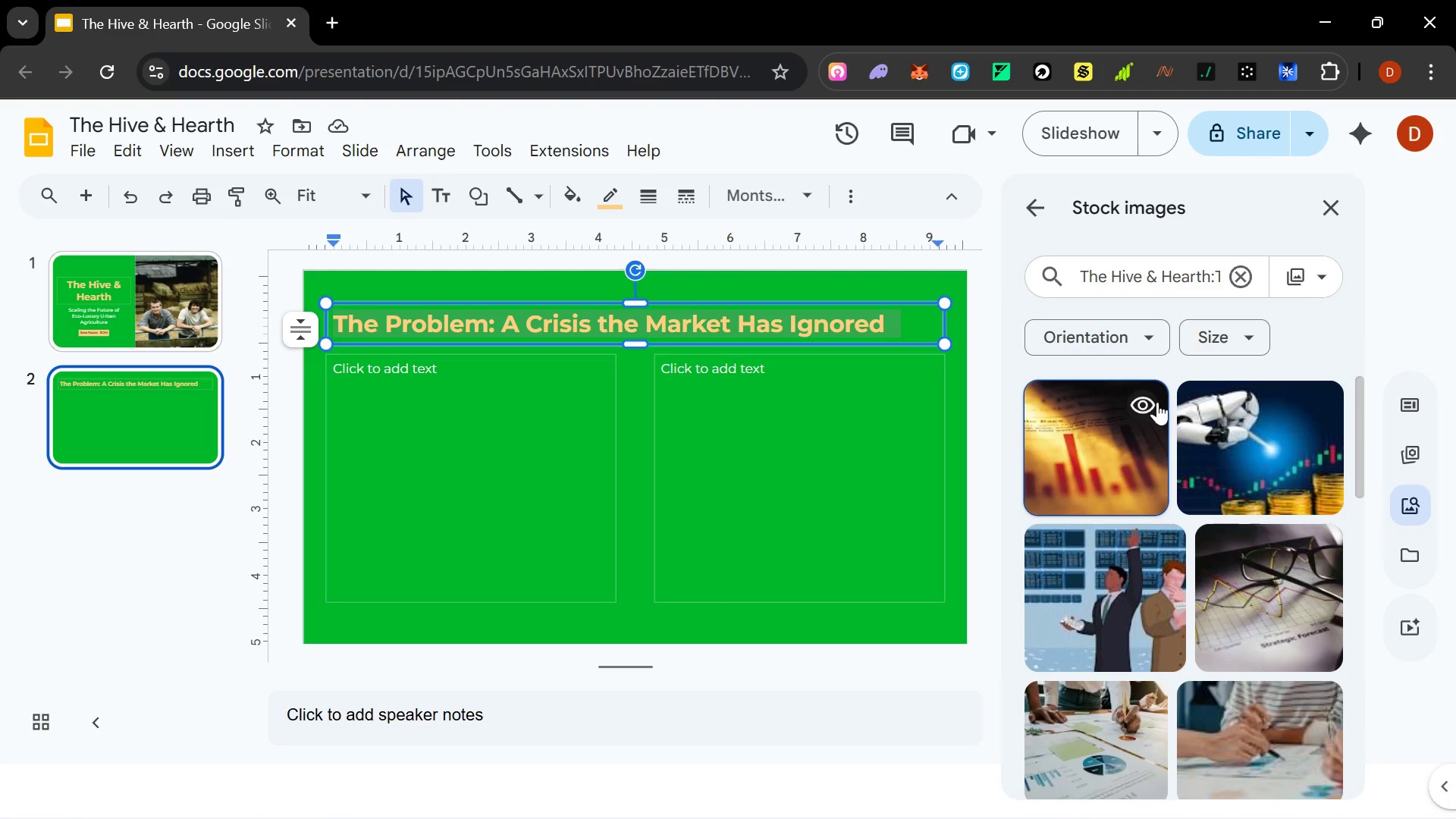 
mouse_move([1231, 482])
 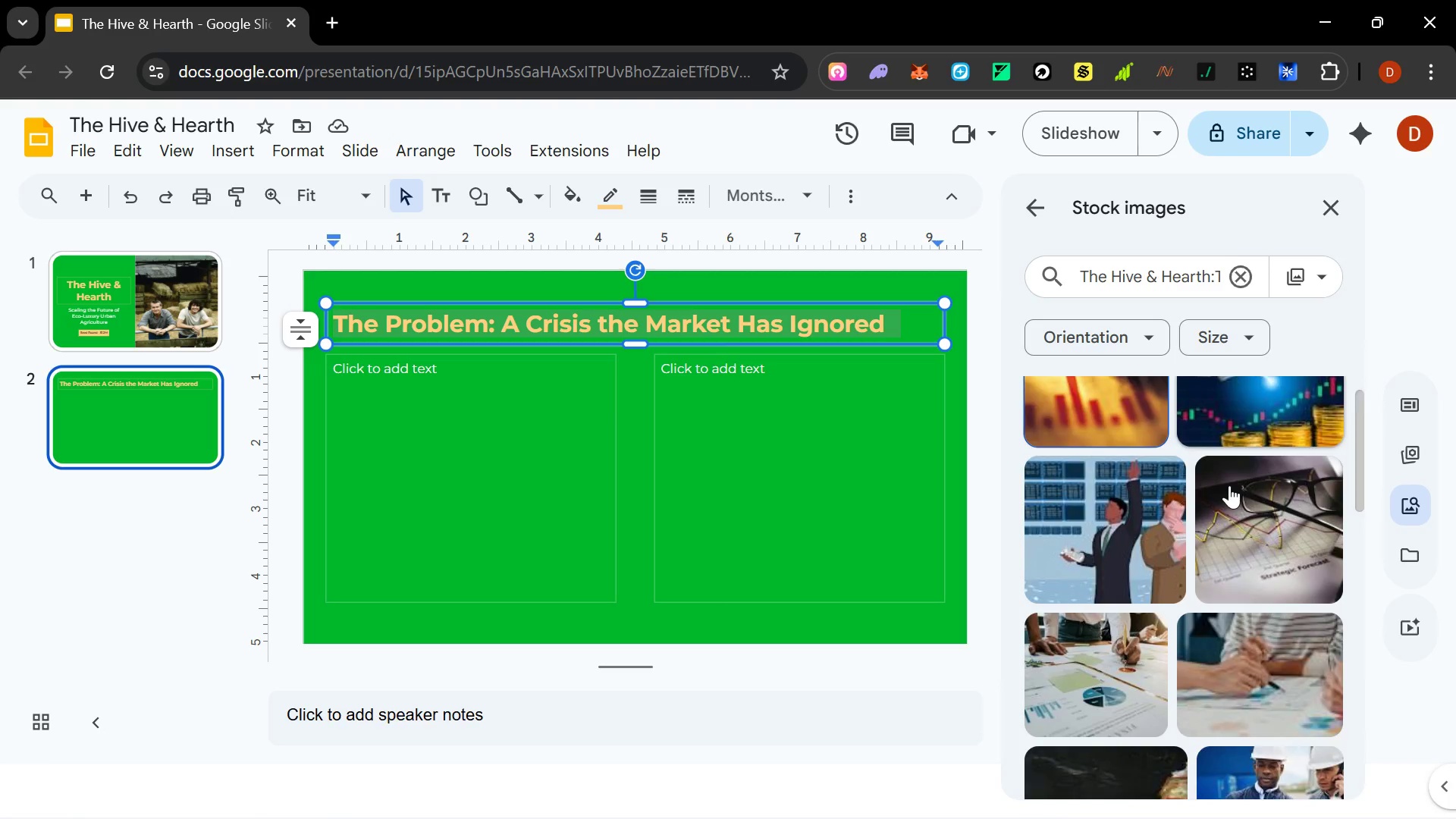 
scroll: coordinate [1229, 485], scroll_direction: down, amount: 3.0
 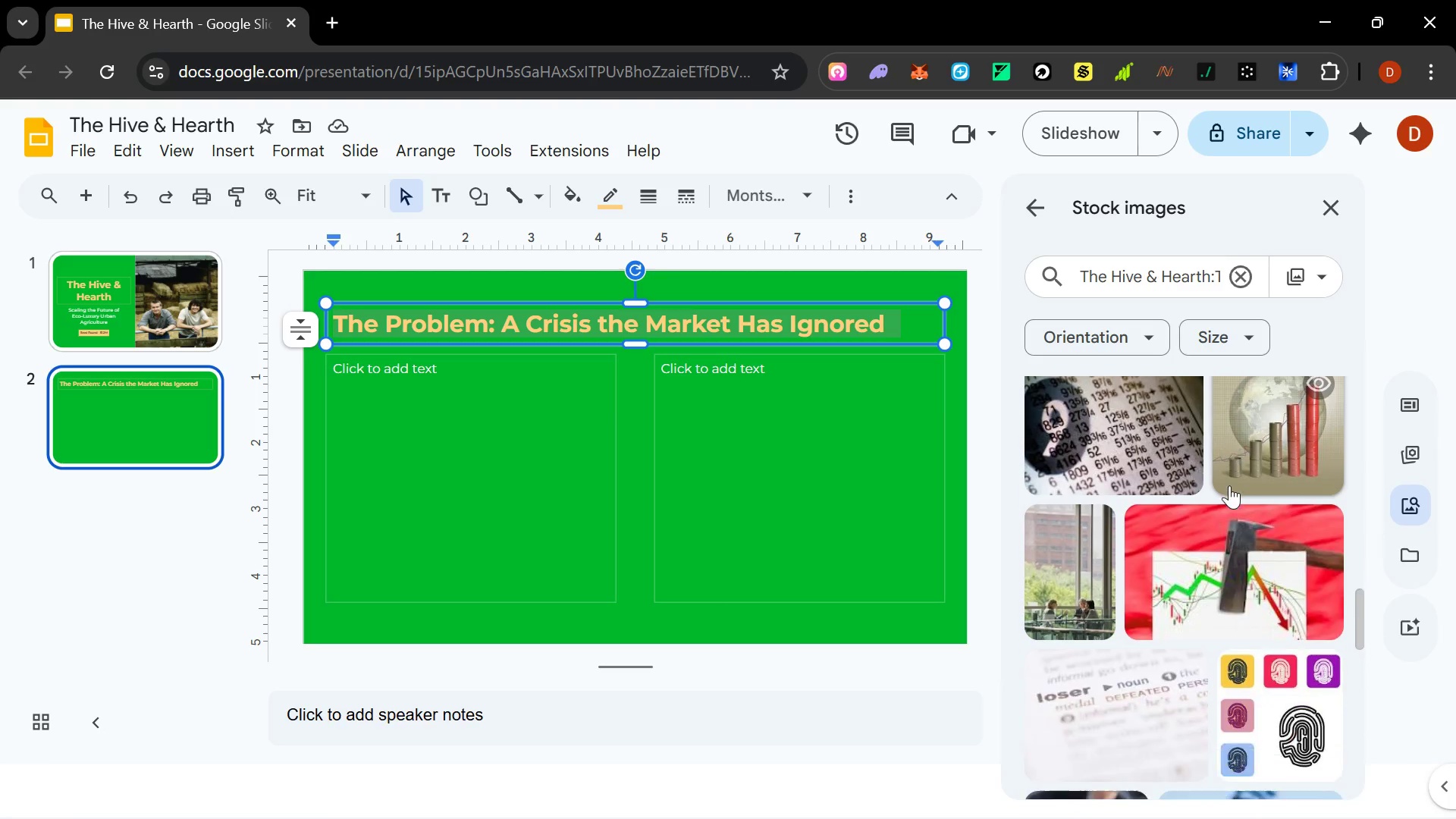 
scroll: coordinate [1229, 485], scroll_direction: up, amount: 1.0
 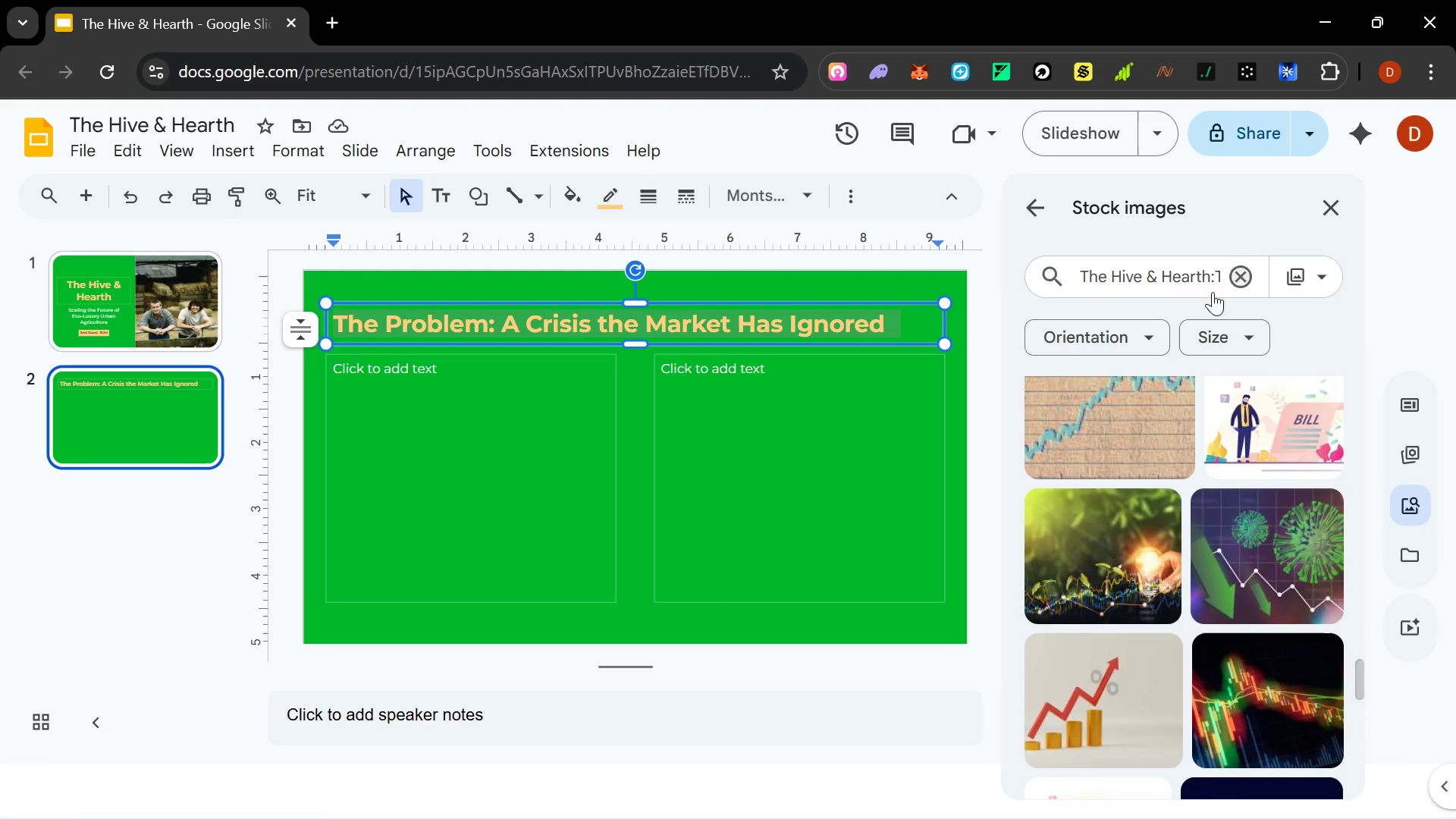 
left_click([1202, 281])
 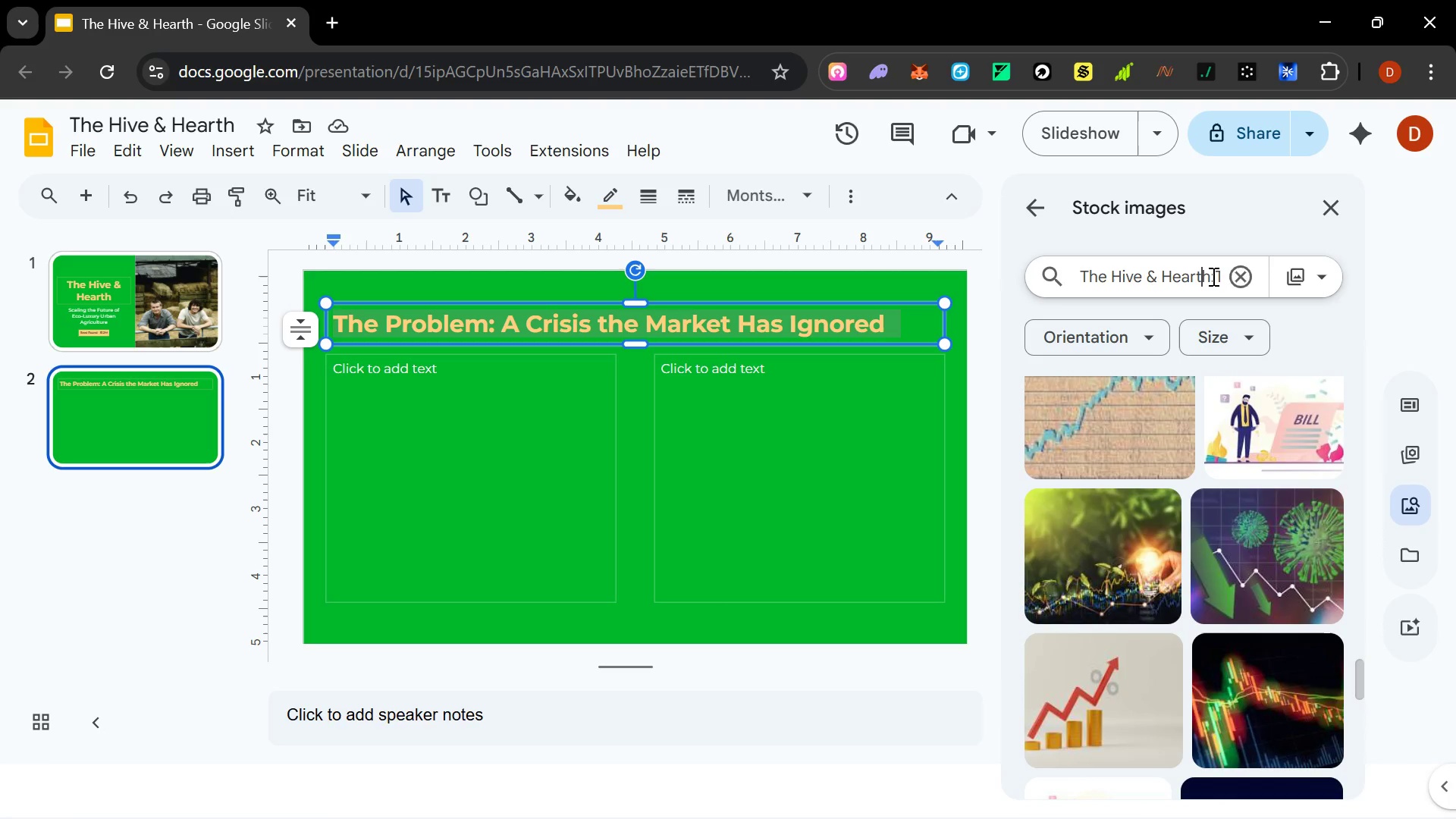 
left_click([1212, 276])
 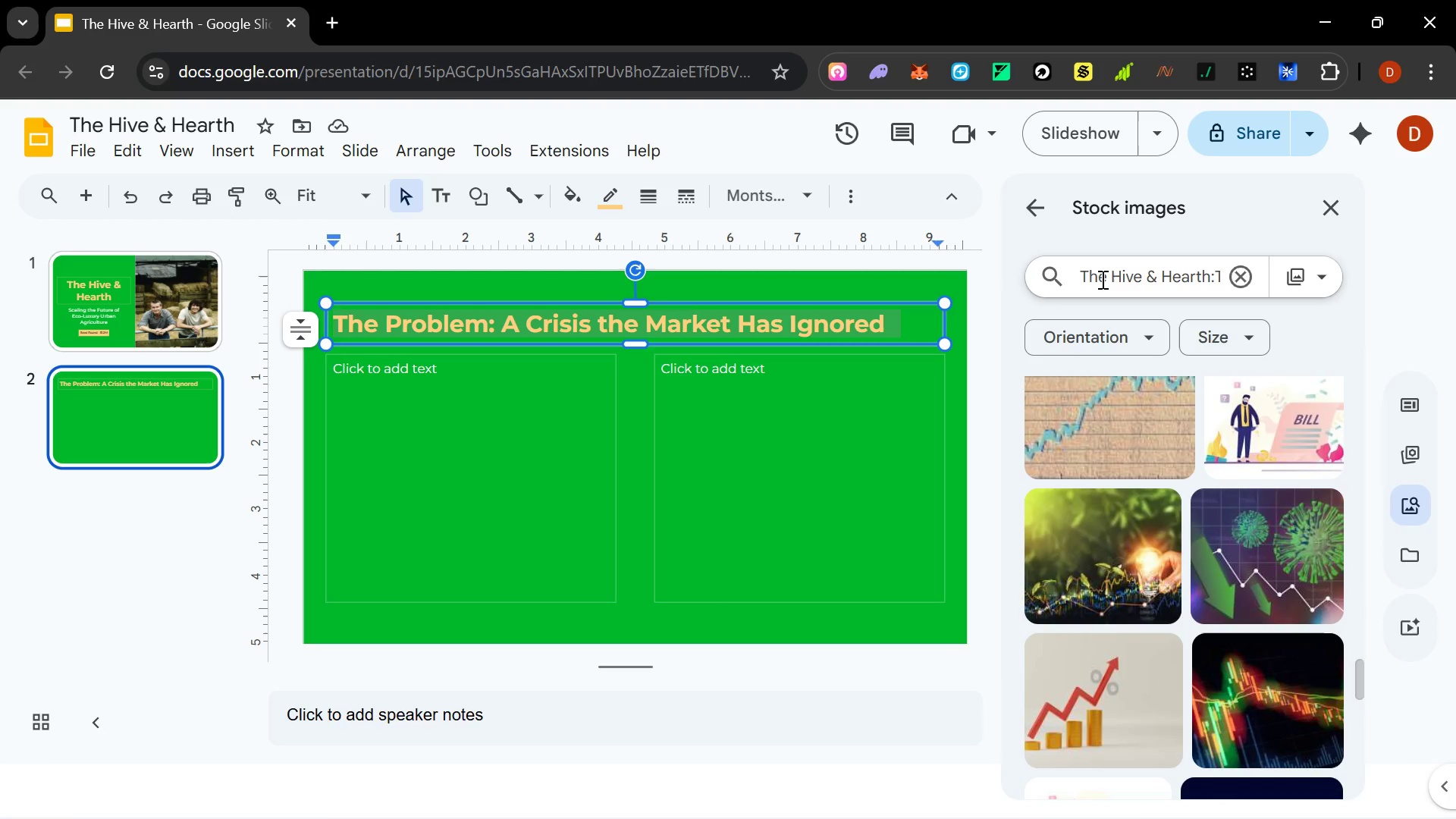 
left_click([1086, 276])
 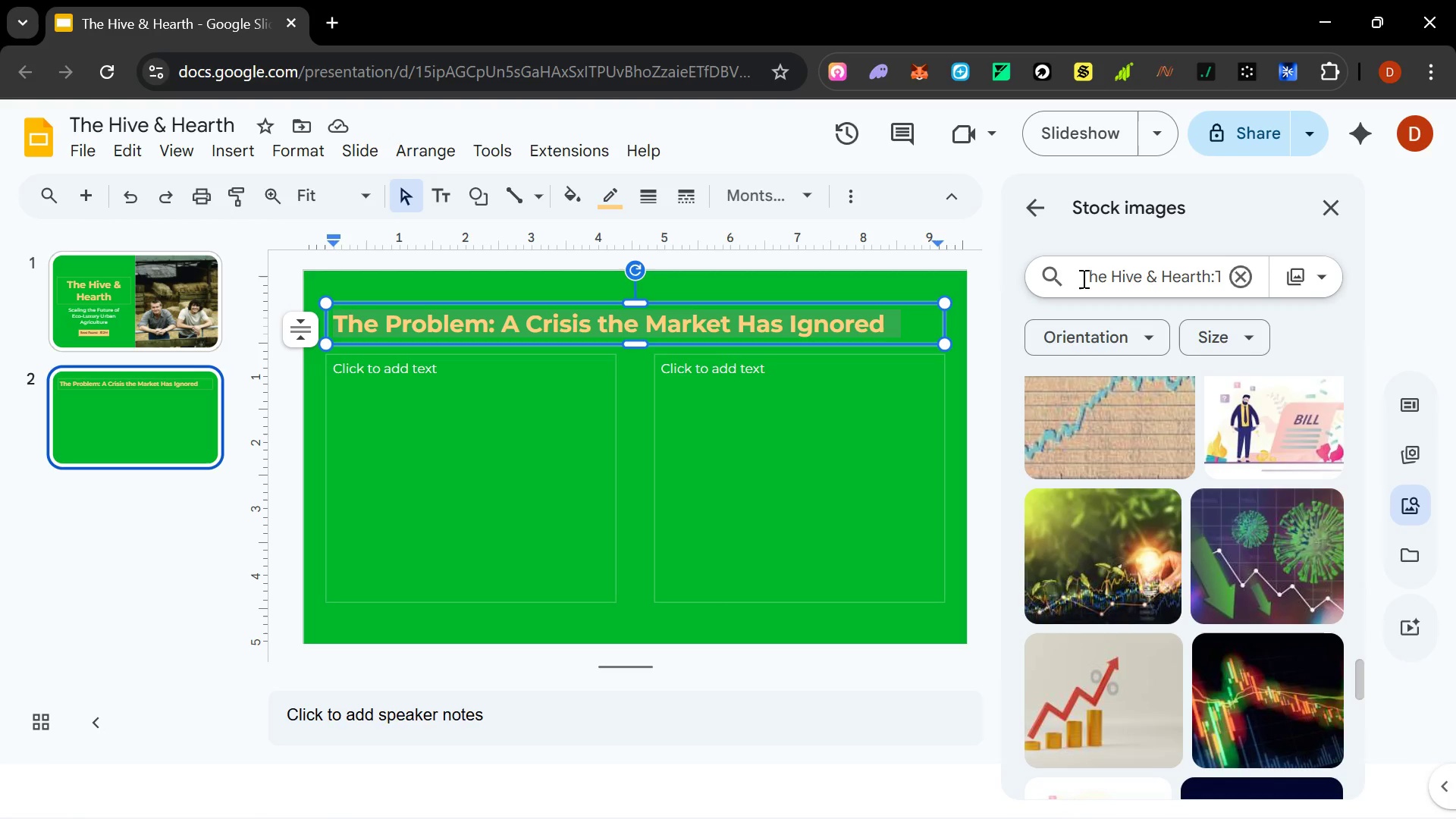 
key(ArrowLeft)
 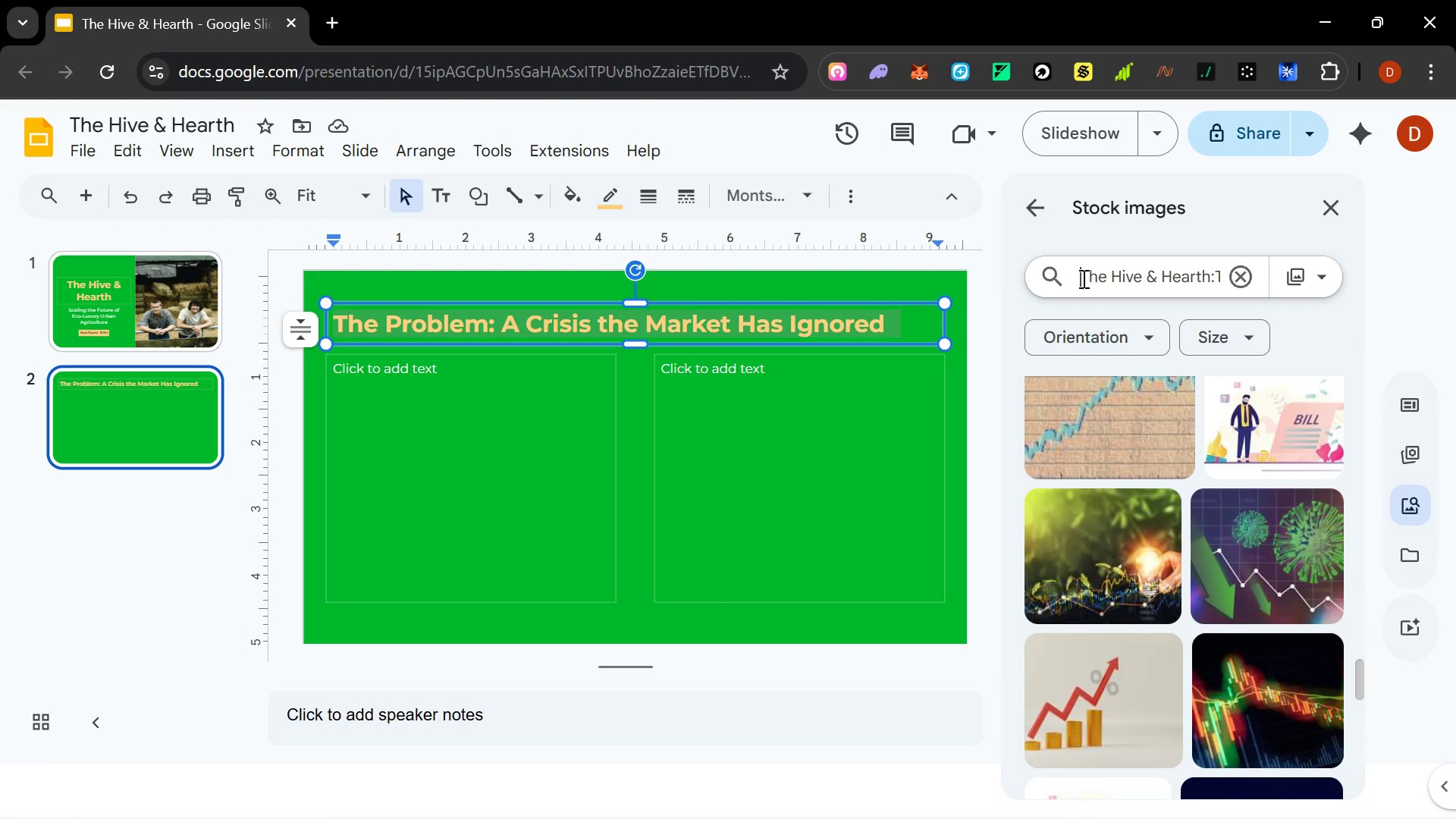 
type(BEE HIVE )
 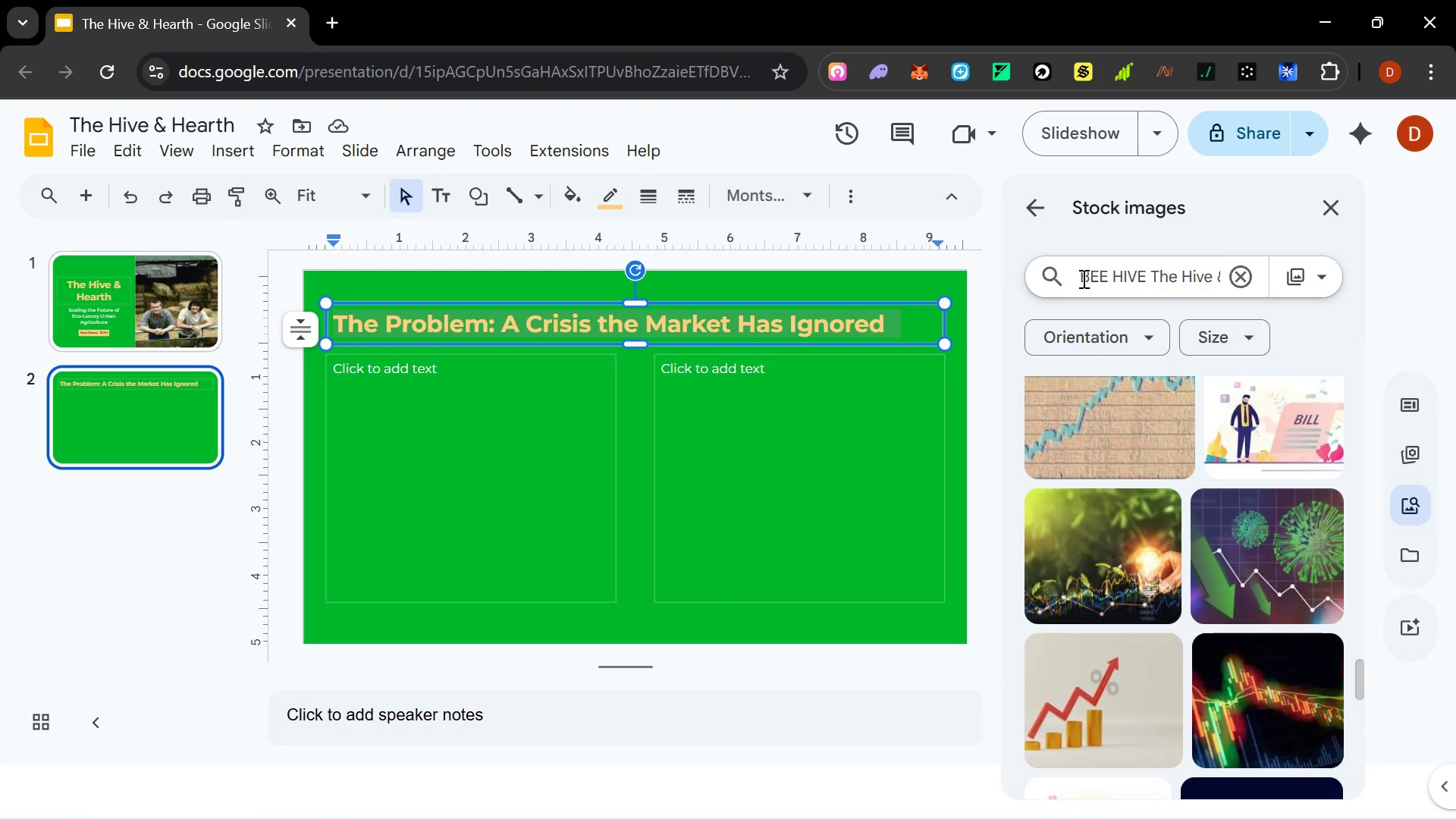 
key(Enter)
 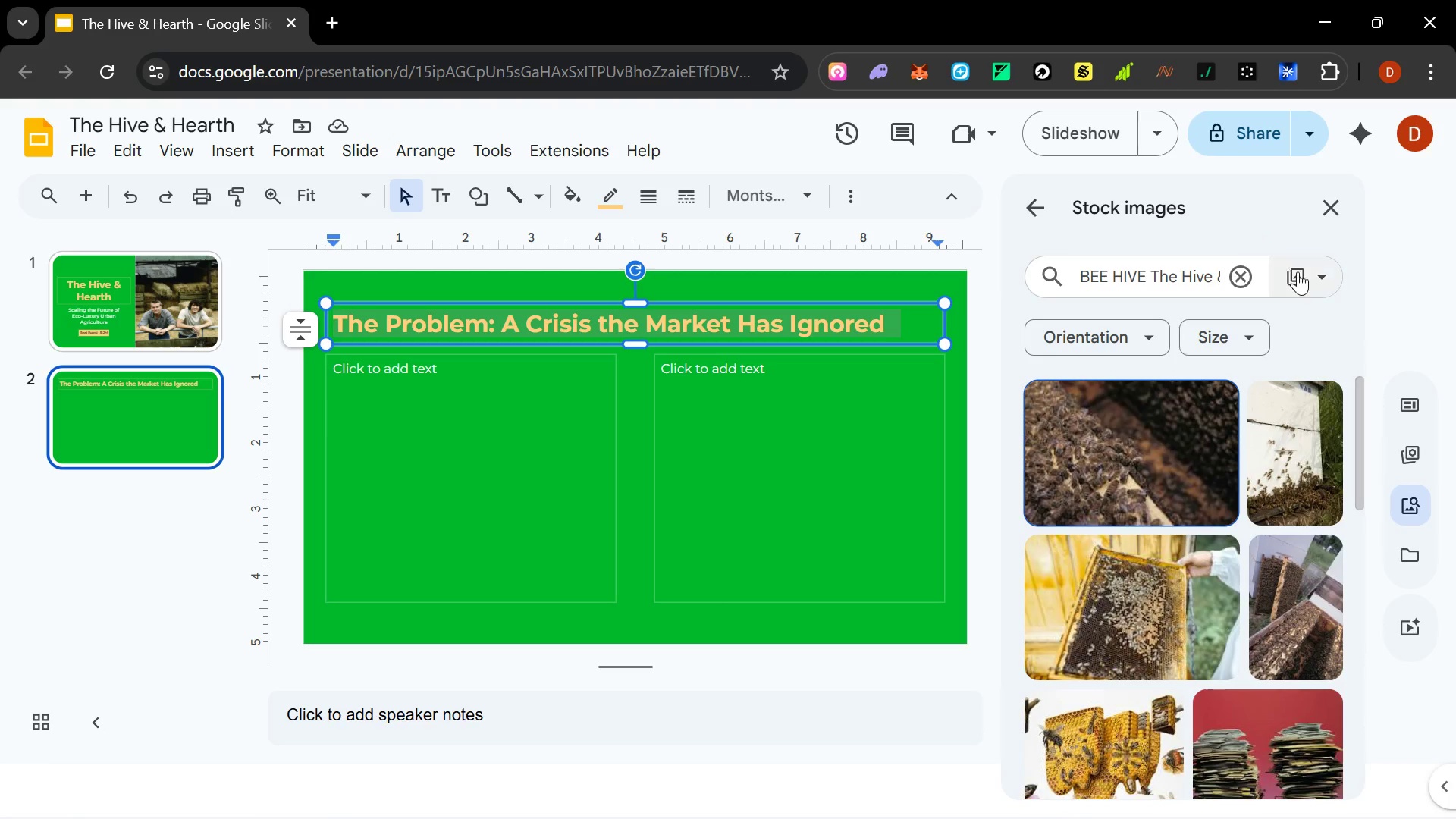 
scroll: coordinate [1255, 487], scroll_direction: down, amount: 7.0
 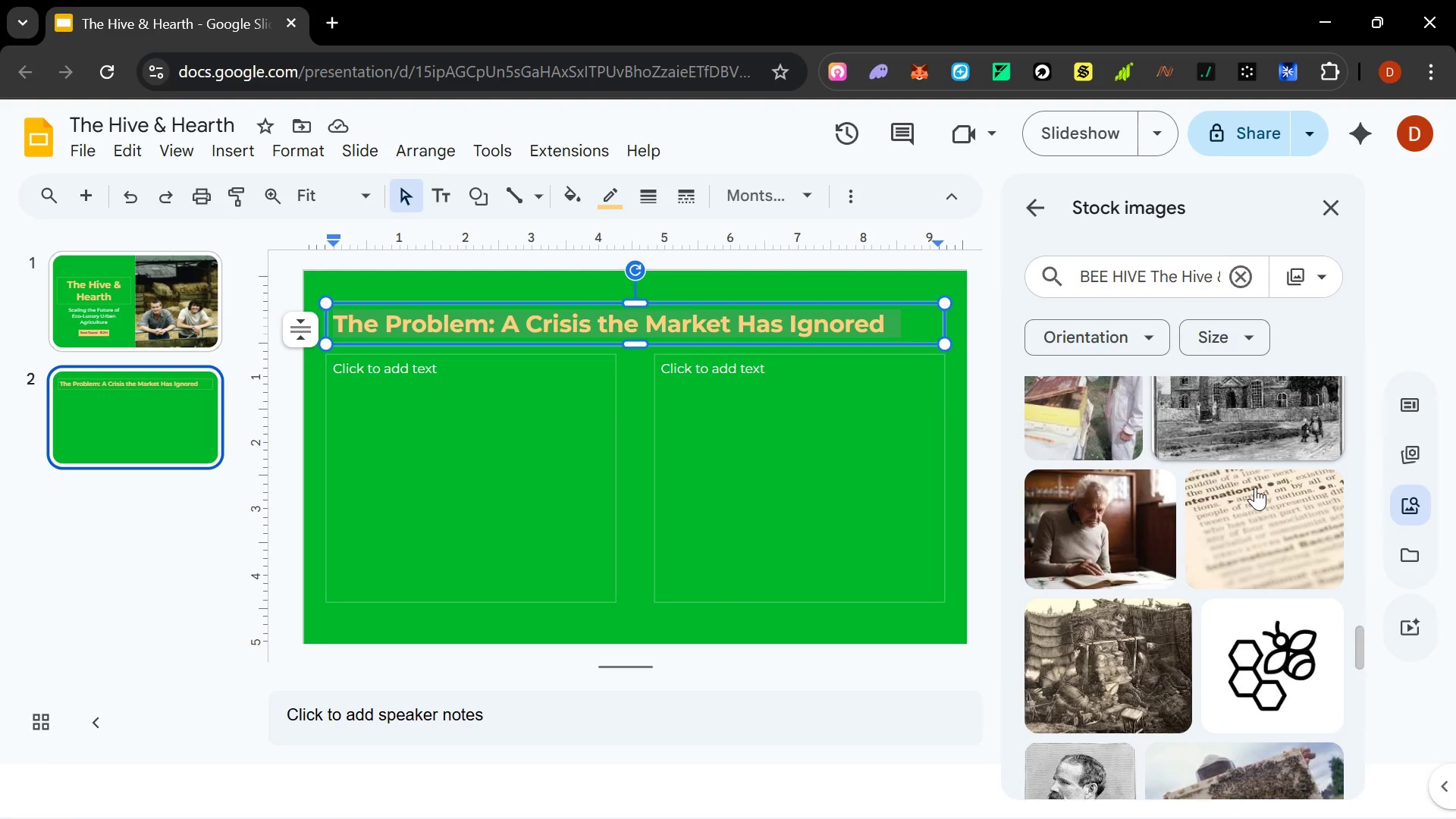 
scroll: coordinate [1255, 487], scroll_direction: up, amount: 2.0
 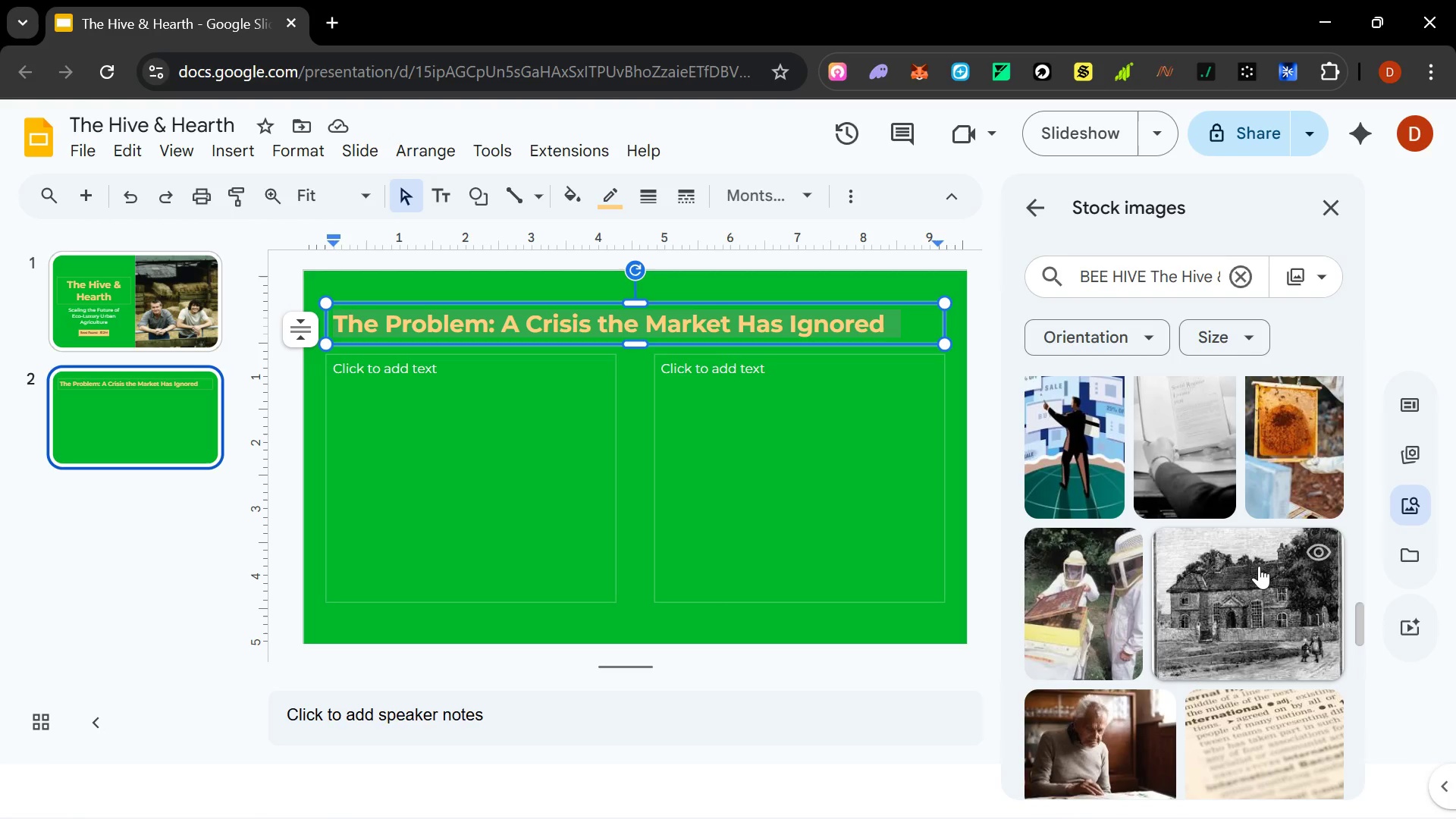 
wait(8.6)
 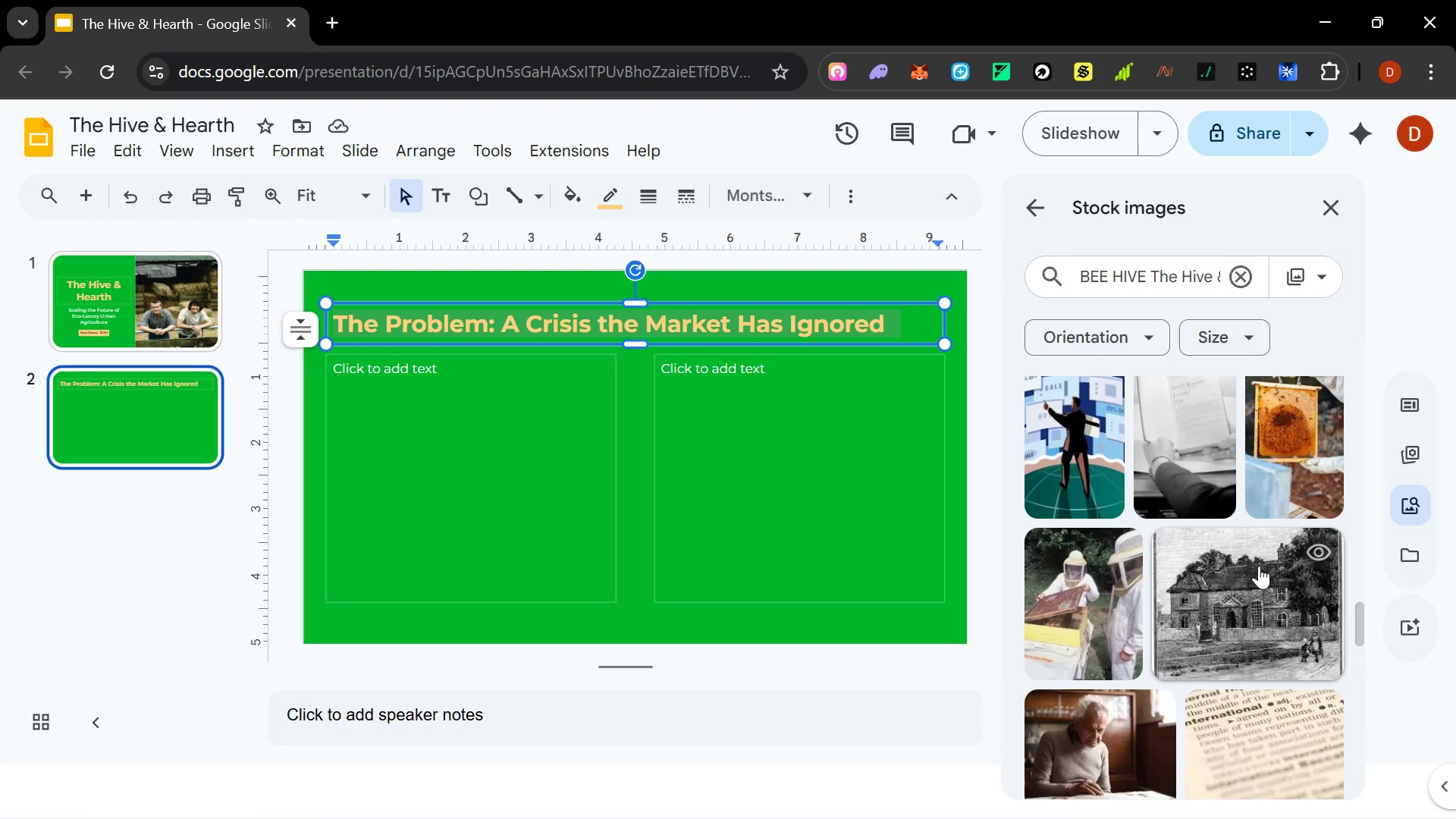 
scroll: coordinate [1221, 501], scroll_direction: up, amount: 12.0
 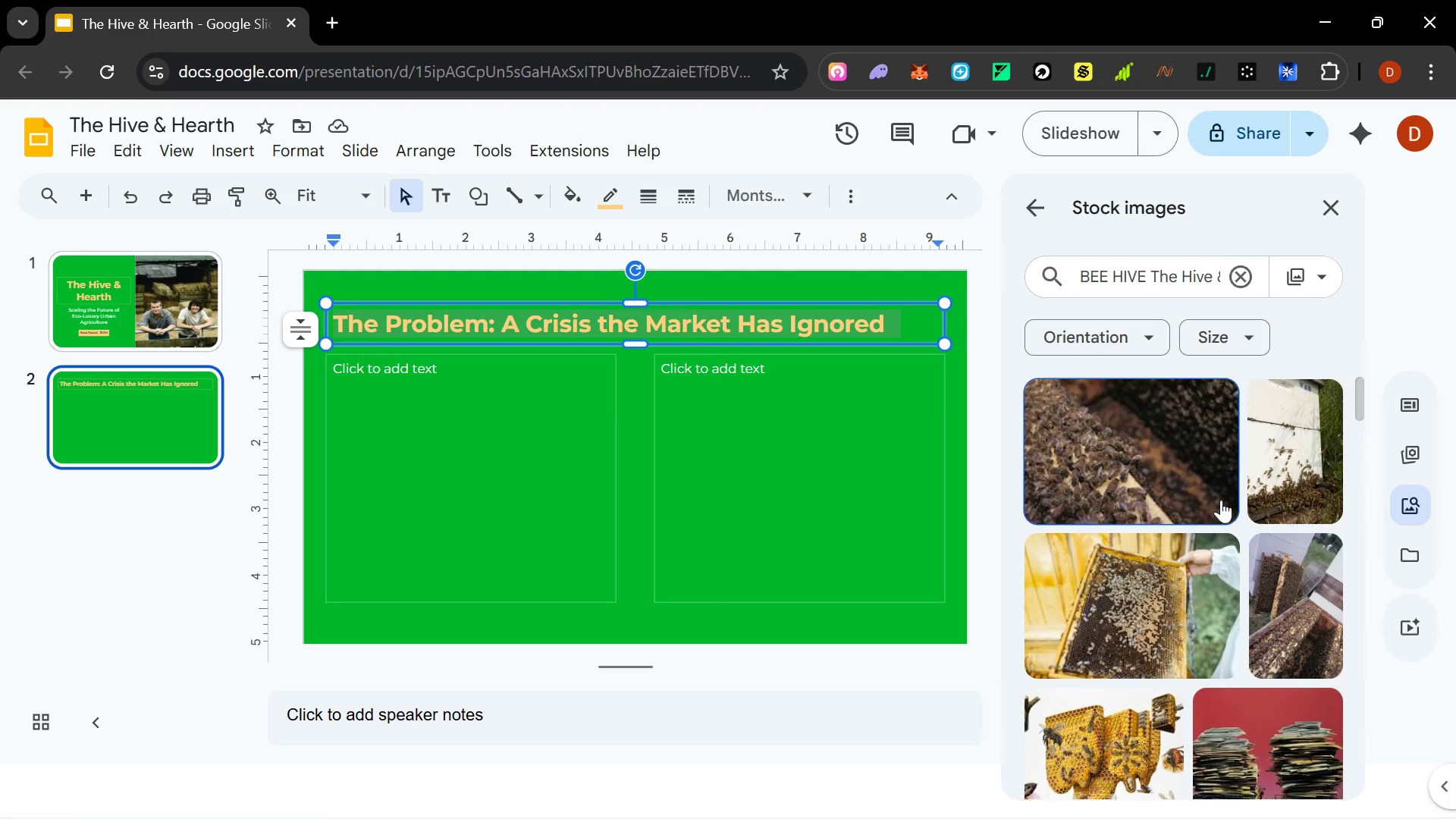 
left_click([1122, 268])
 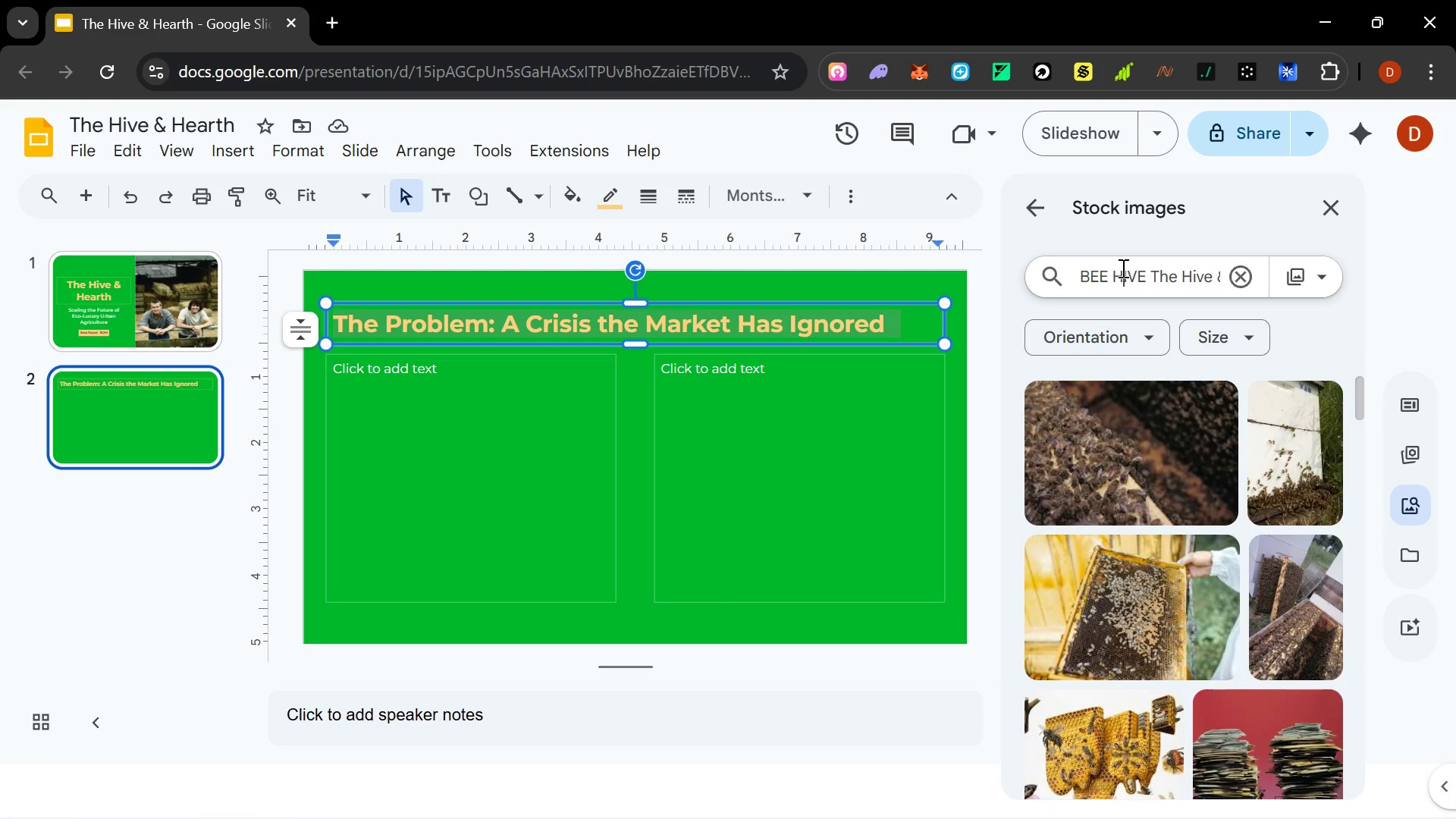 
key(Control+A)
 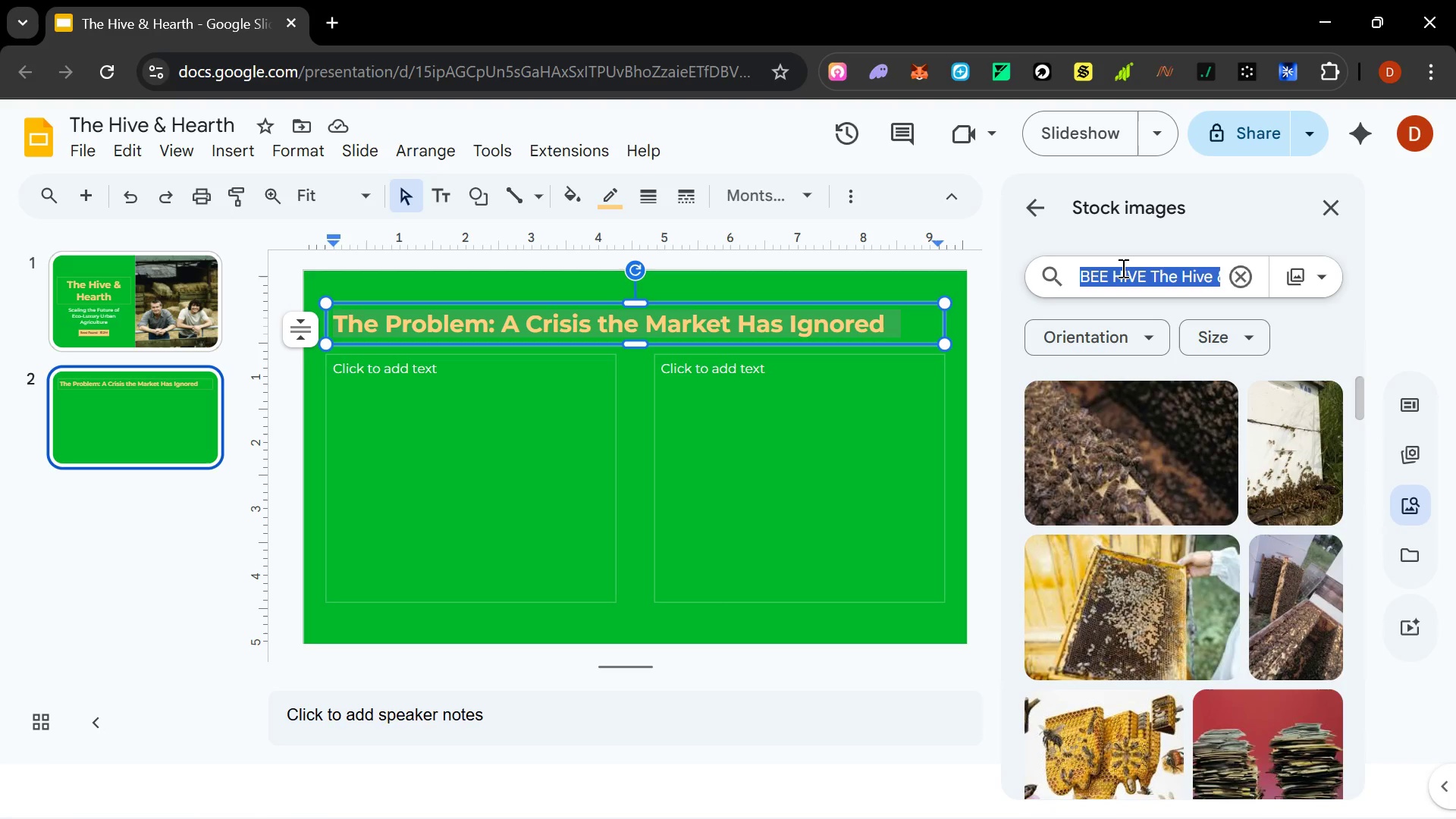 
type(The pollinator crisis in be)
key(Backspace)
key(Backspace)
key(Backspace)
key(Backspace)
key(Backspace)
type(and the retail voin)
key(Backspace)
type(d in bee busin)
key(Backspace)
key(Backspace)
key(Backspace)
key(Backspace)
key(Backspace)
 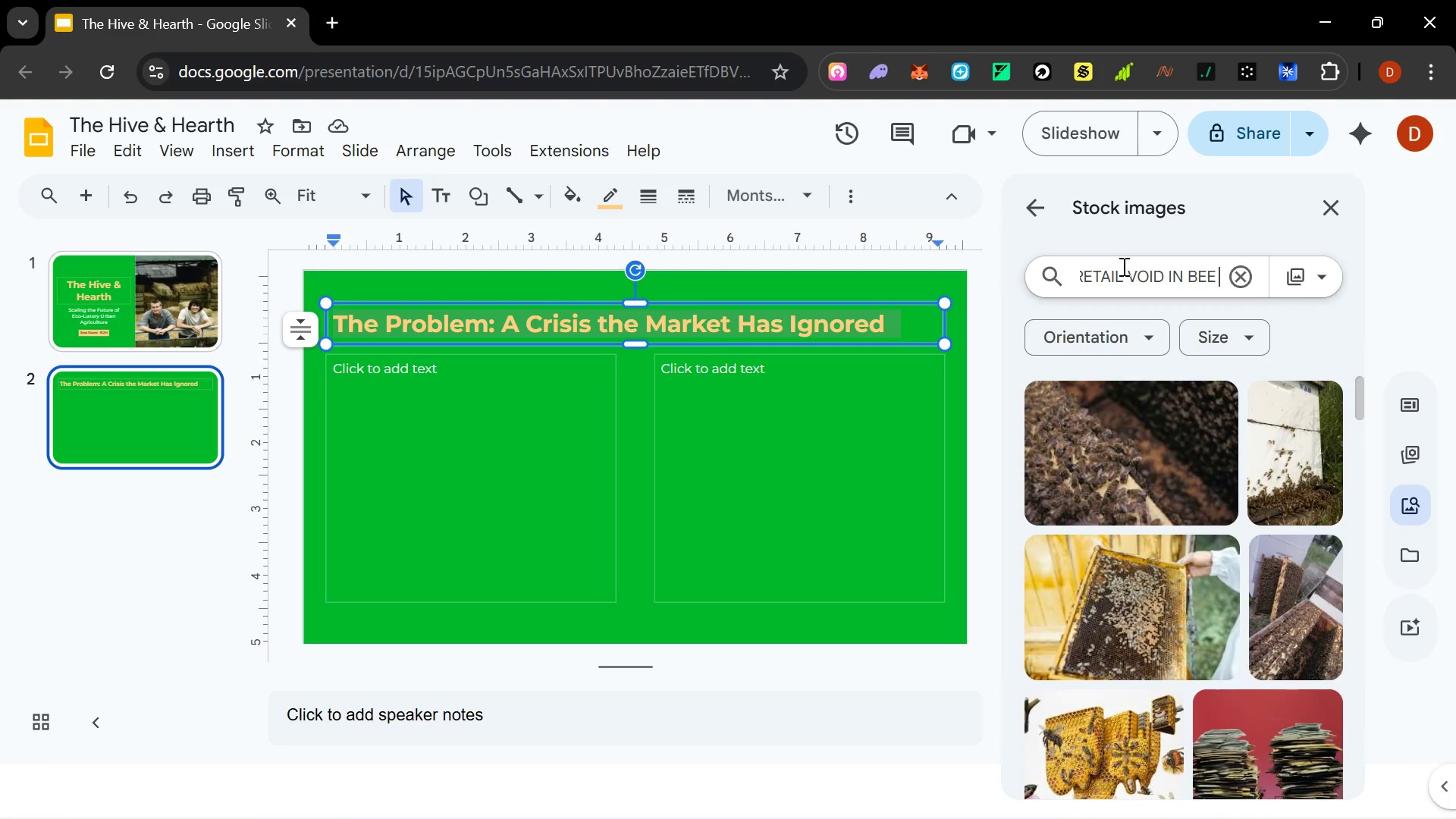 
type(in the )
key(Backspace)
key(Backspace)
key(Backspace)
key(Backspace)
key(Backspace)
key(Backspace)
key(Backspace)
key(Backspace)
 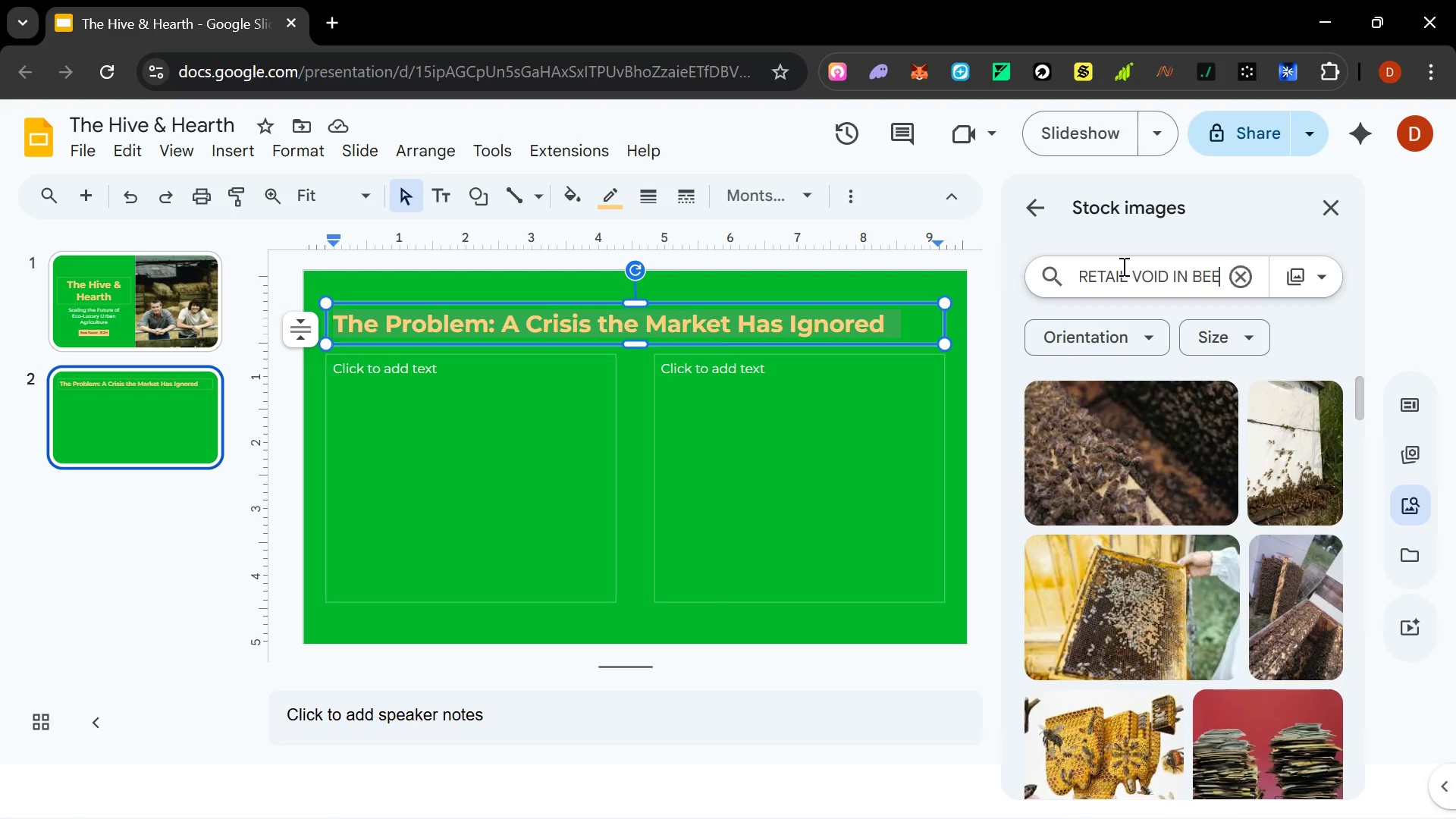 
key(Enter)
 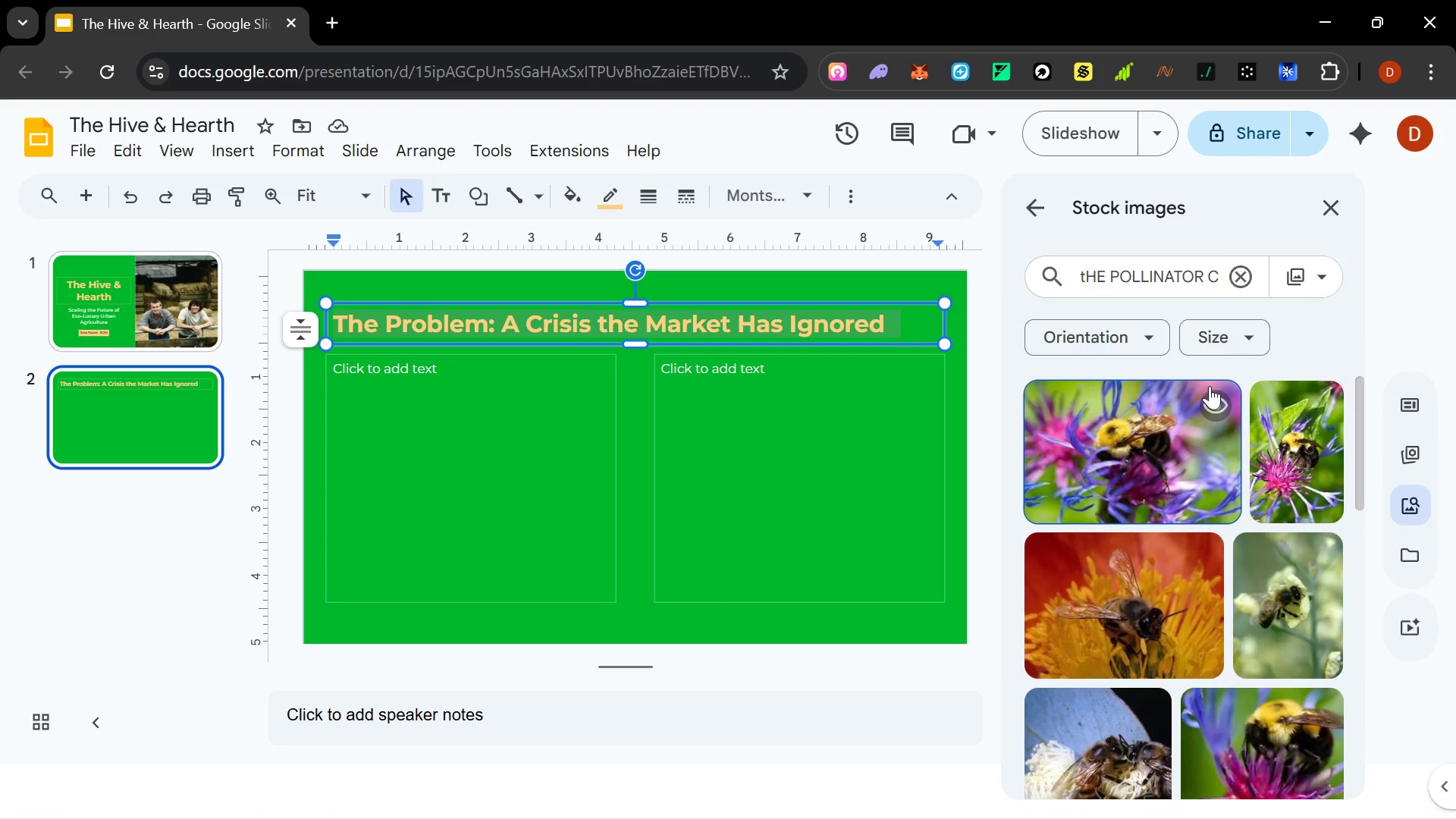 
scroll: coordinate [1178, 519], scroll_direction: down, amount: 7.0
 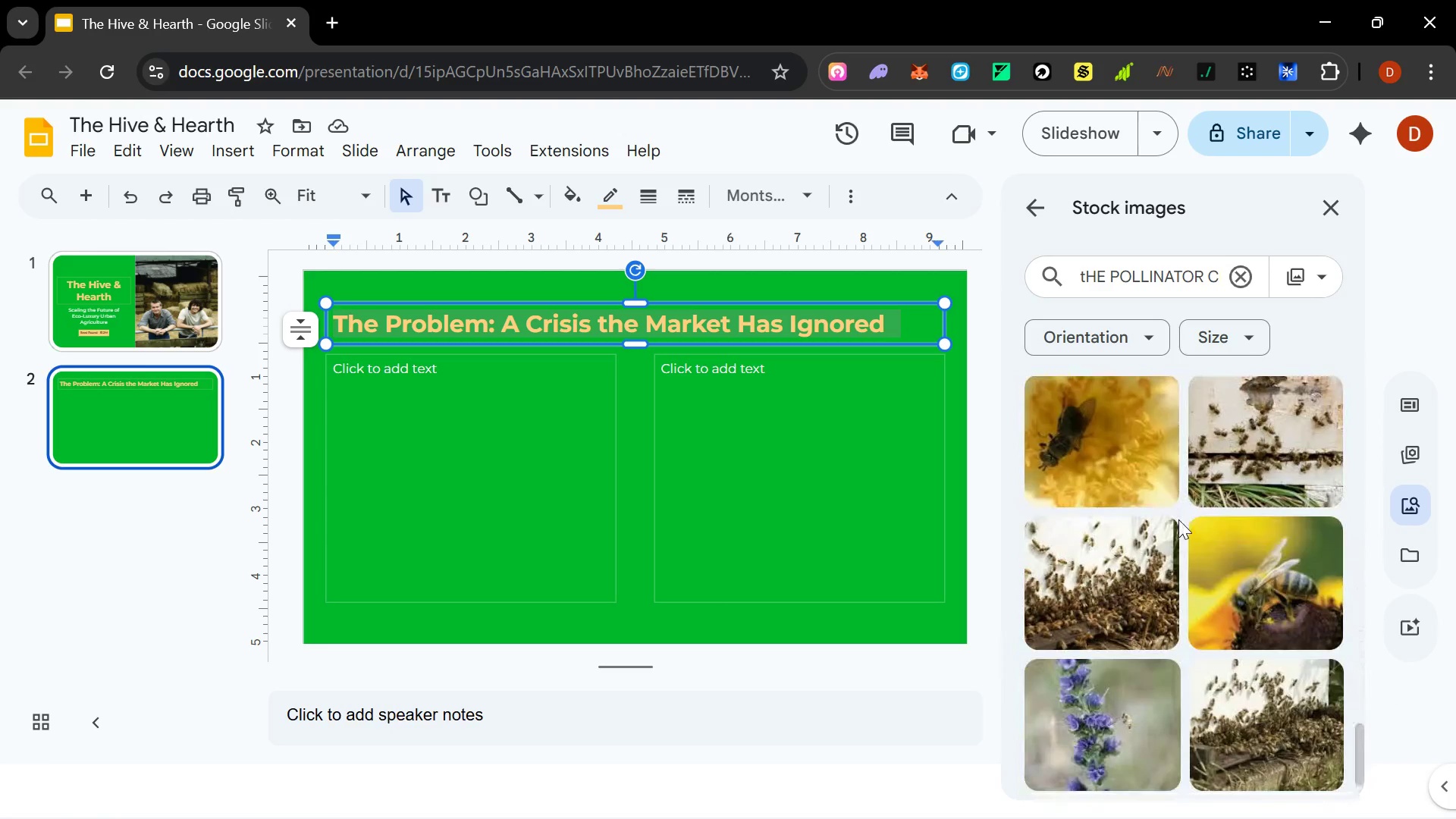 
scroll: coordinate [1178, 519], scroll_direction: up, amount: 1.0
 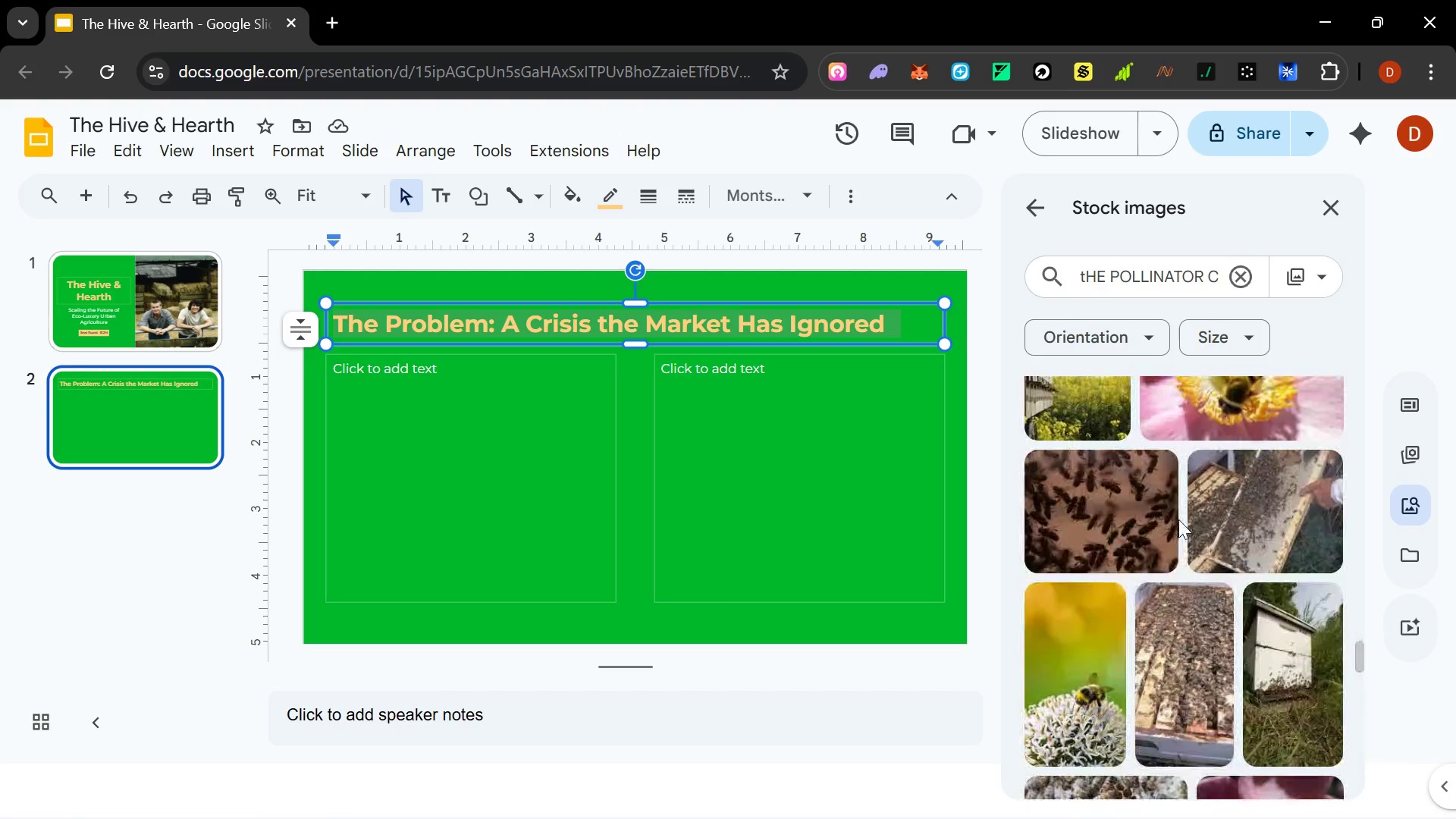 
scroll: coordinate [1178, 519], scroll_direction: down, amount: 10.0
 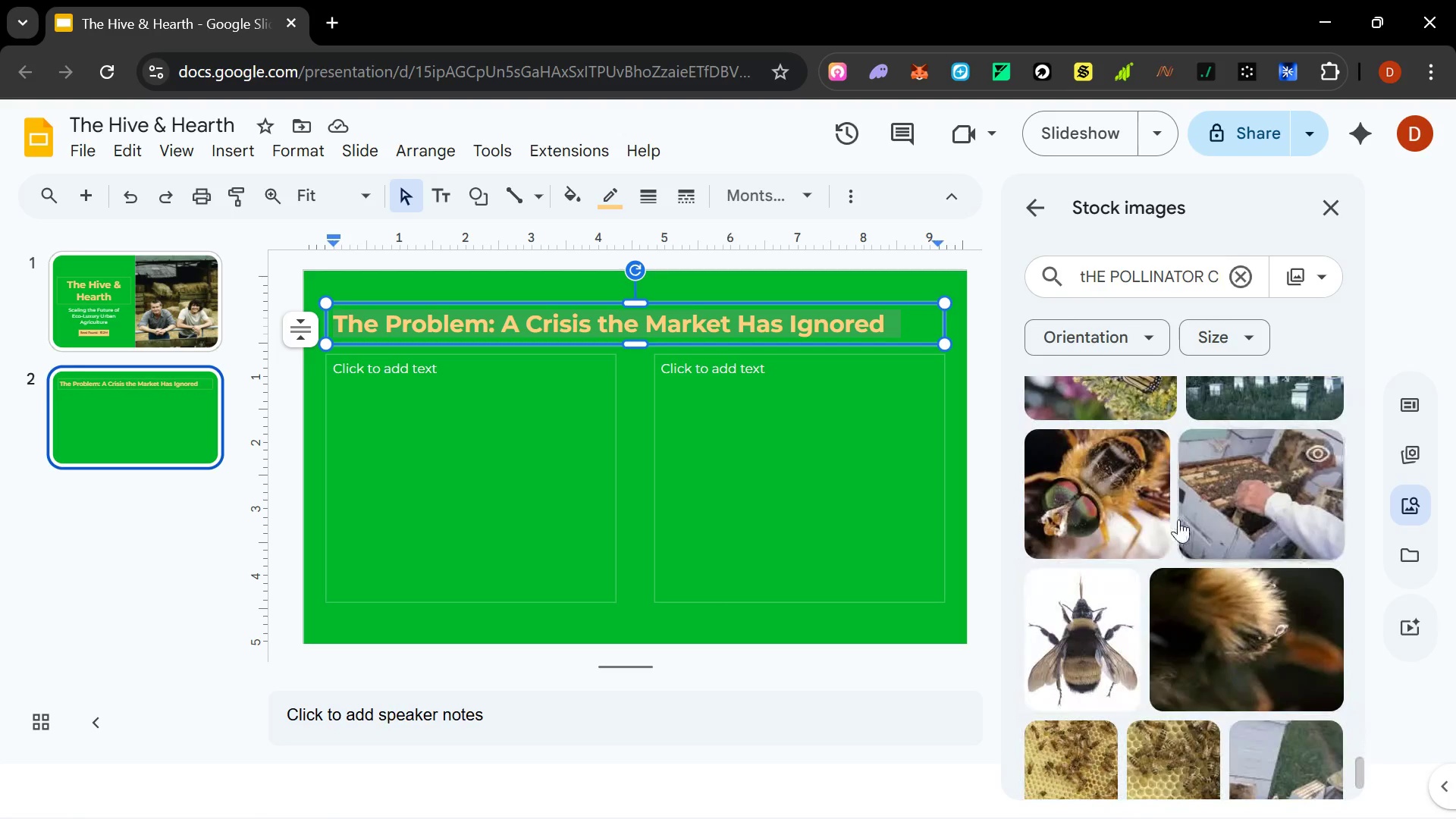 
scroll: coordinate [1178, 519], scroll_direction: none, amount: 0.0
 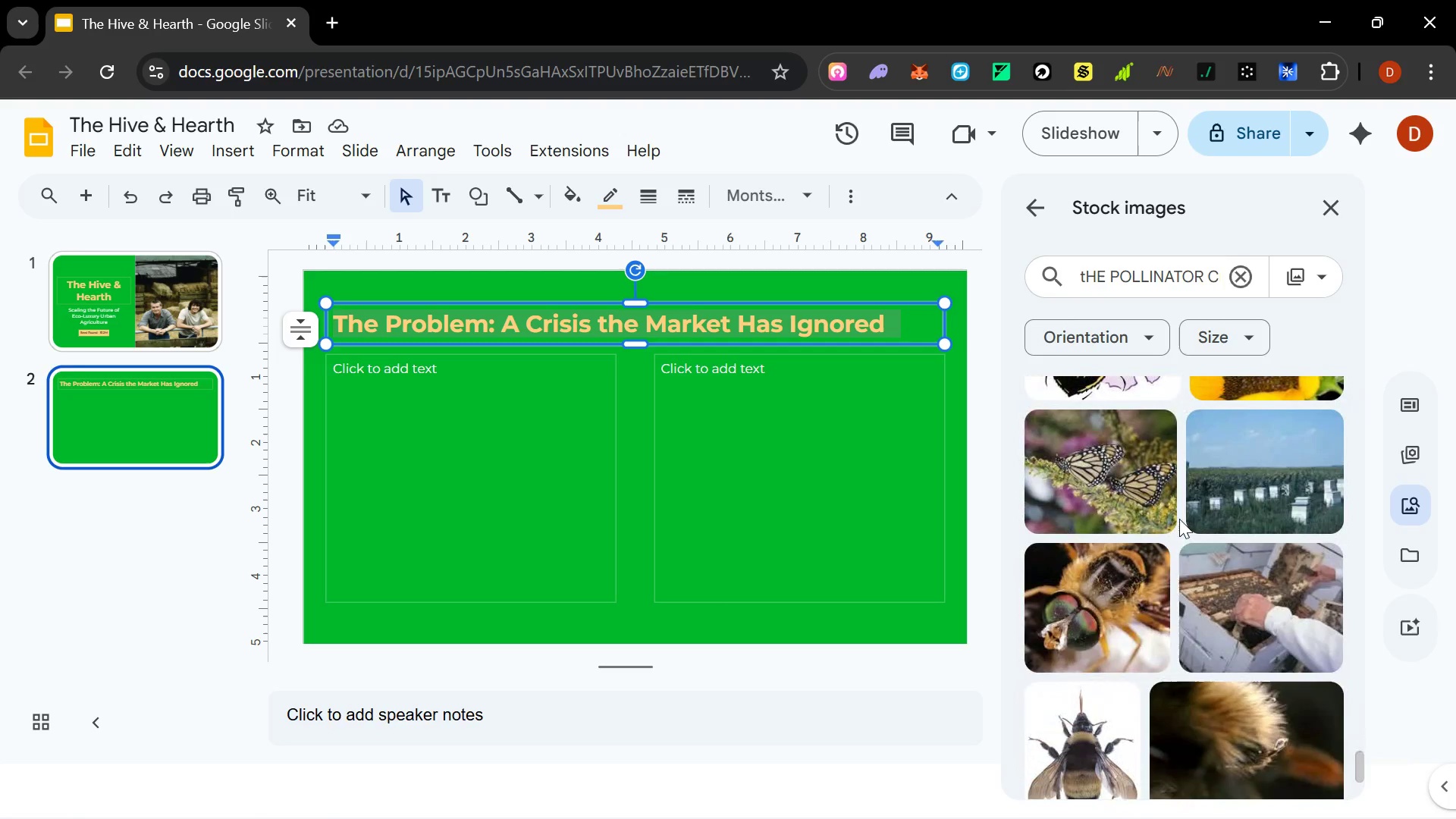 
scroll: coordinate [1210, 509], scroll_direction: down, amount: 2.0
 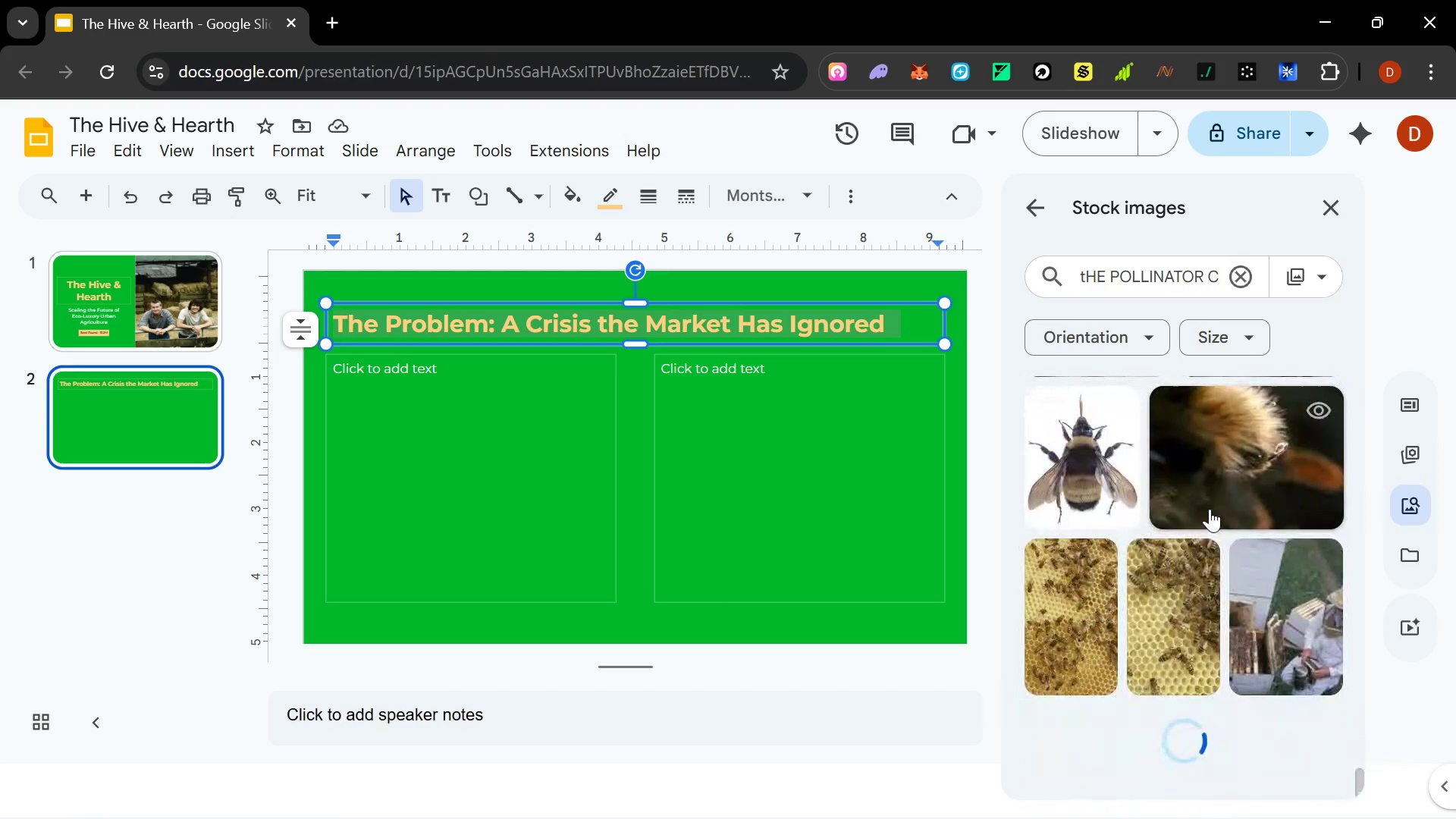 
scroll: coordinate [1210, 509], scroll_direction: none, amount: 0.0
 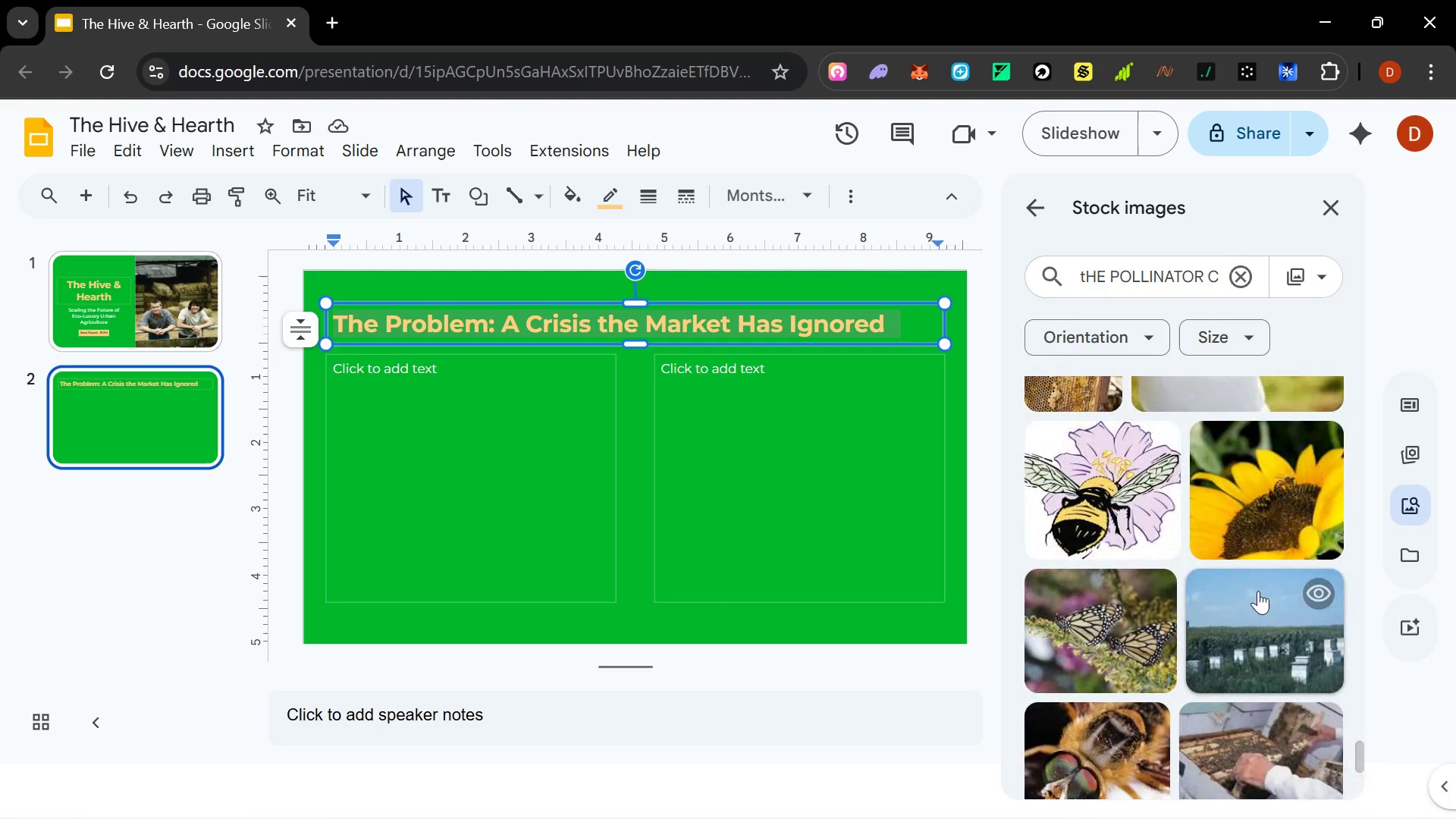 
left_click([1259, 594])
 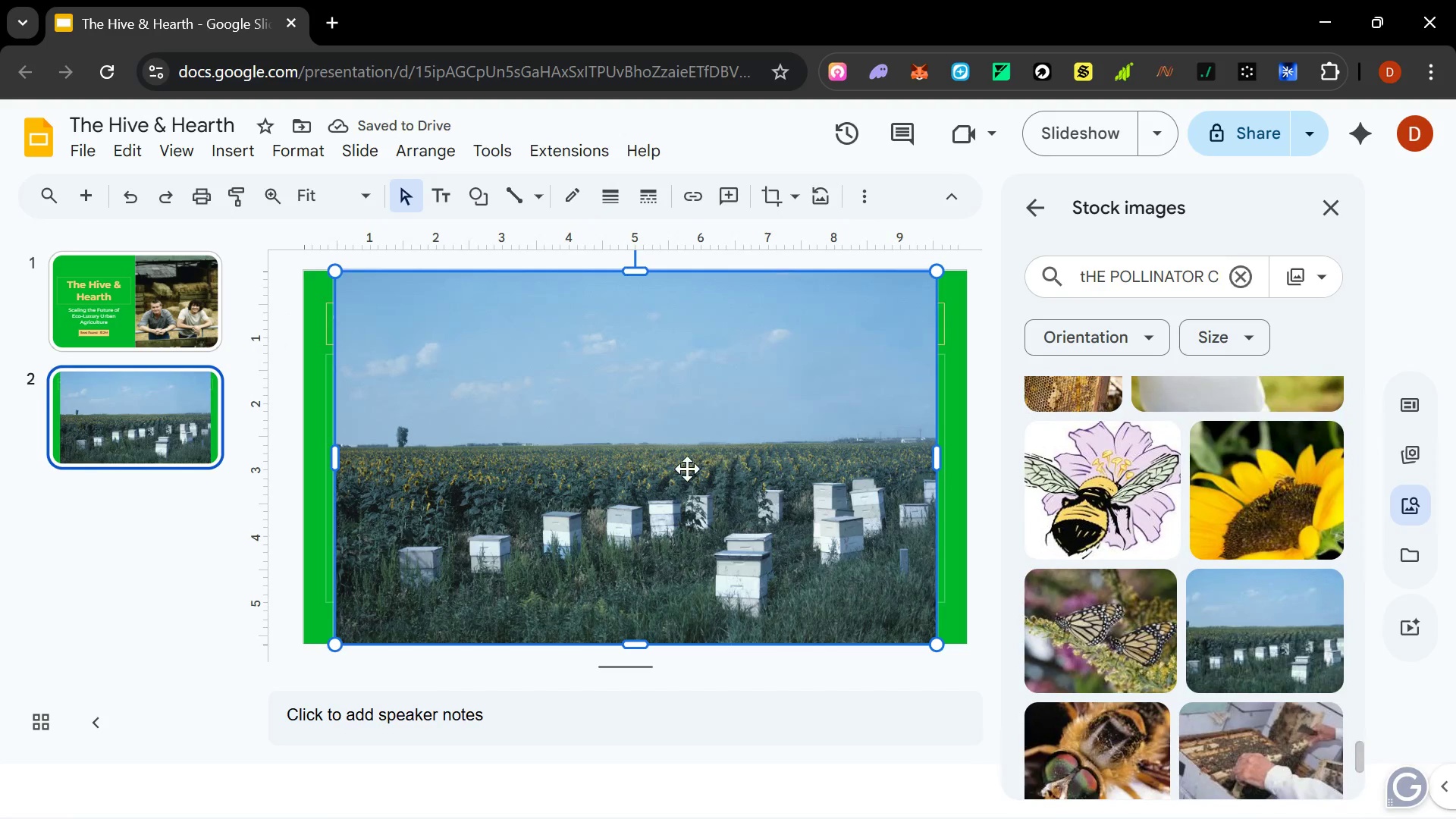 
hold_key(key=ShiftLeft, duration=1.5)
left_click_drag(start_coordinate=[334, 458], to_coordinate=[551, 472])
 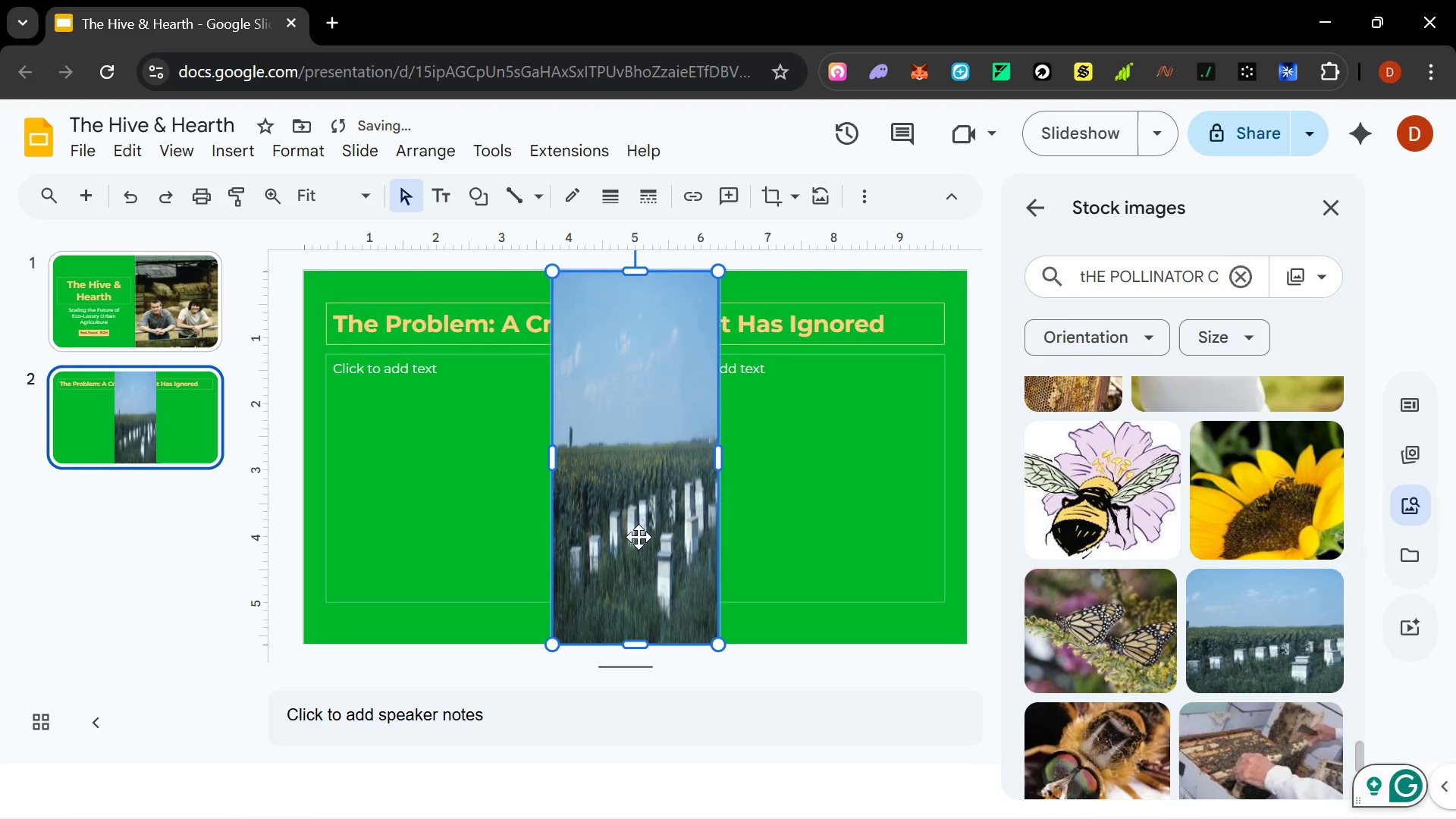 
hold_key(key=ShiftLeft, duration=0.77)
 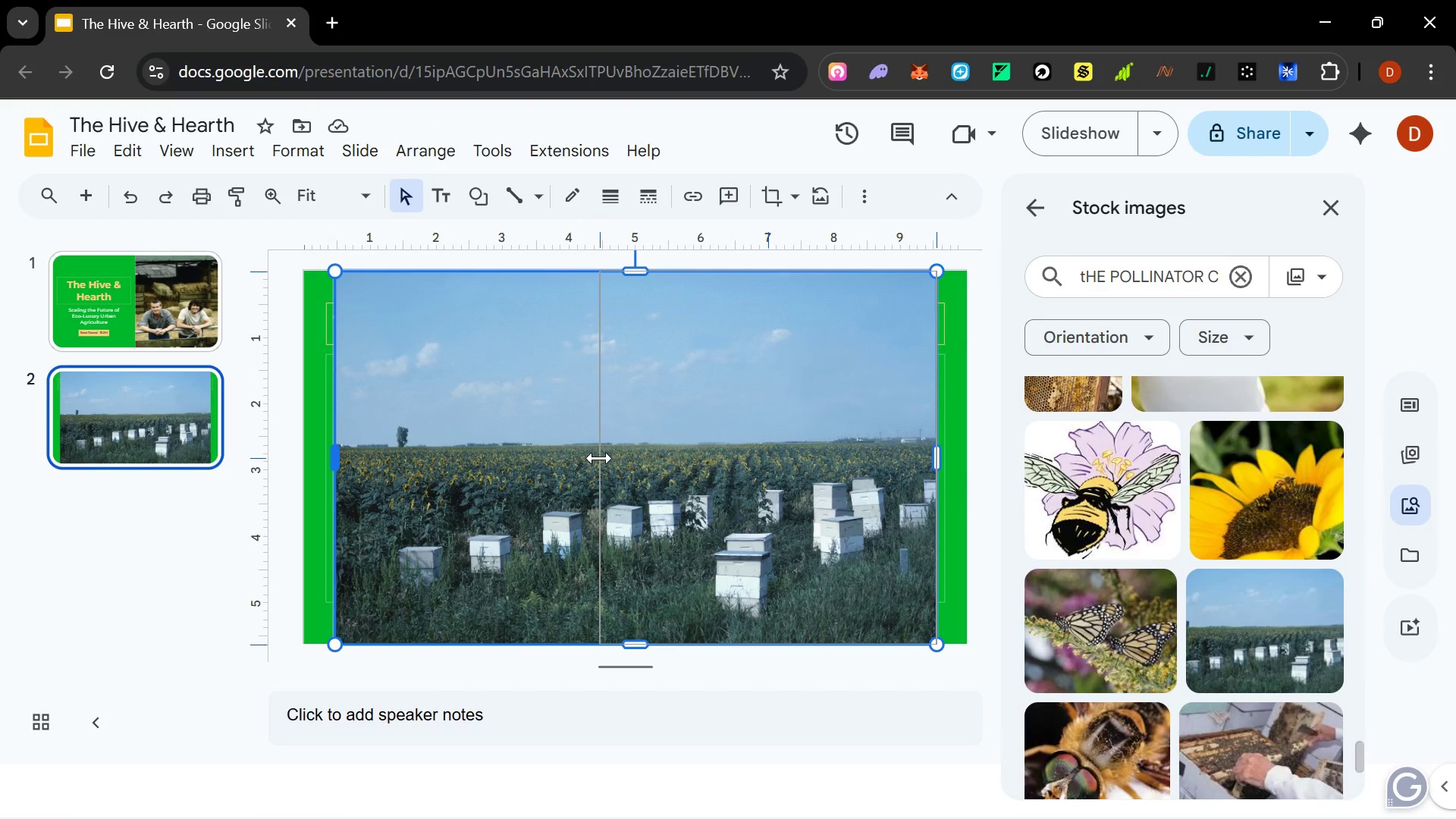 
hold_key(key=ControlLeft, duration=1.52)
 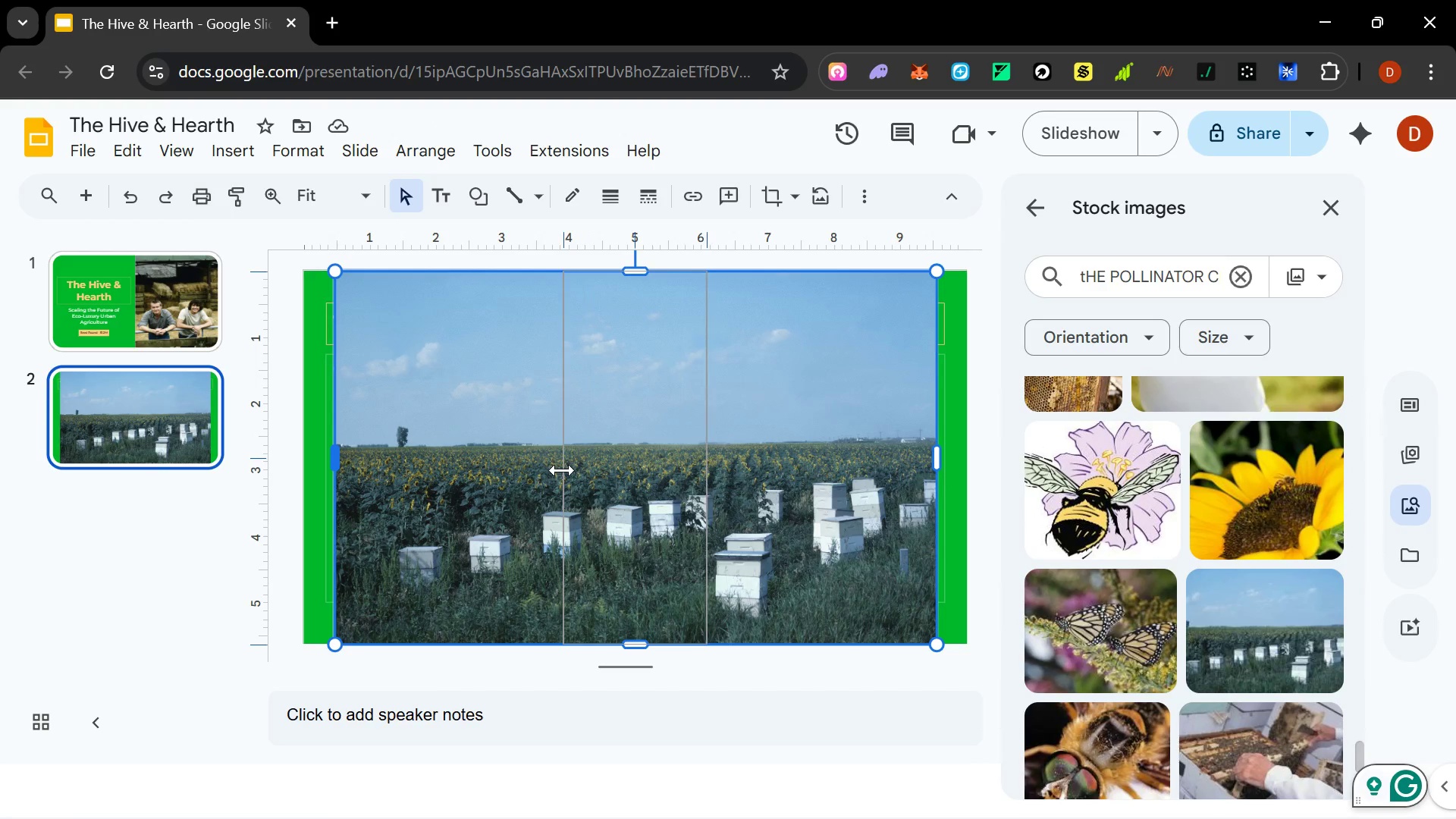 
hold_key(key=ControlLeft, duration=1.33)
 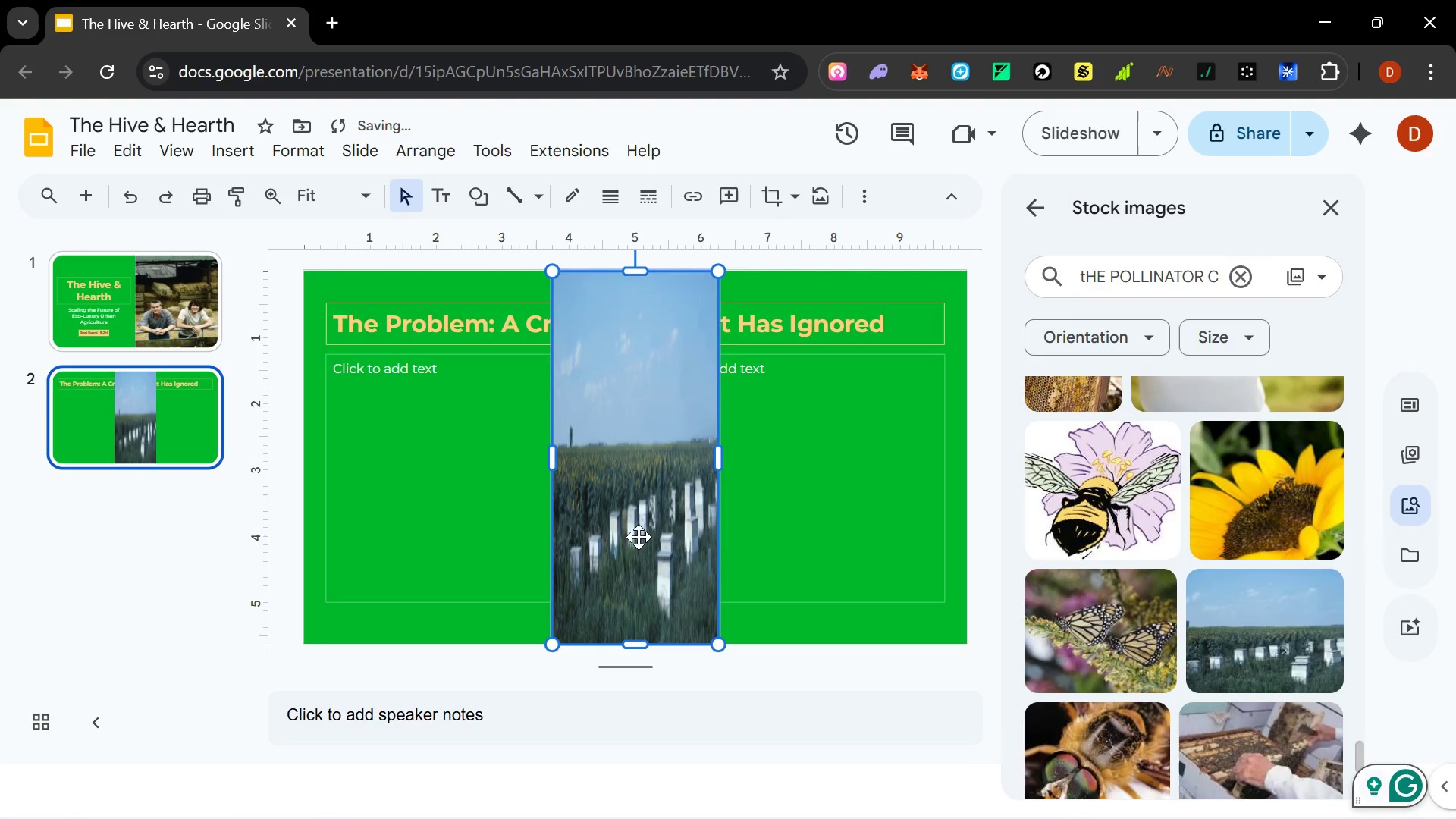 
hold_key(key=ControlLeft, duration=1.5)
left_click_drag(start_coordinate=[642, 648], to_coordinate=[645, 580])
 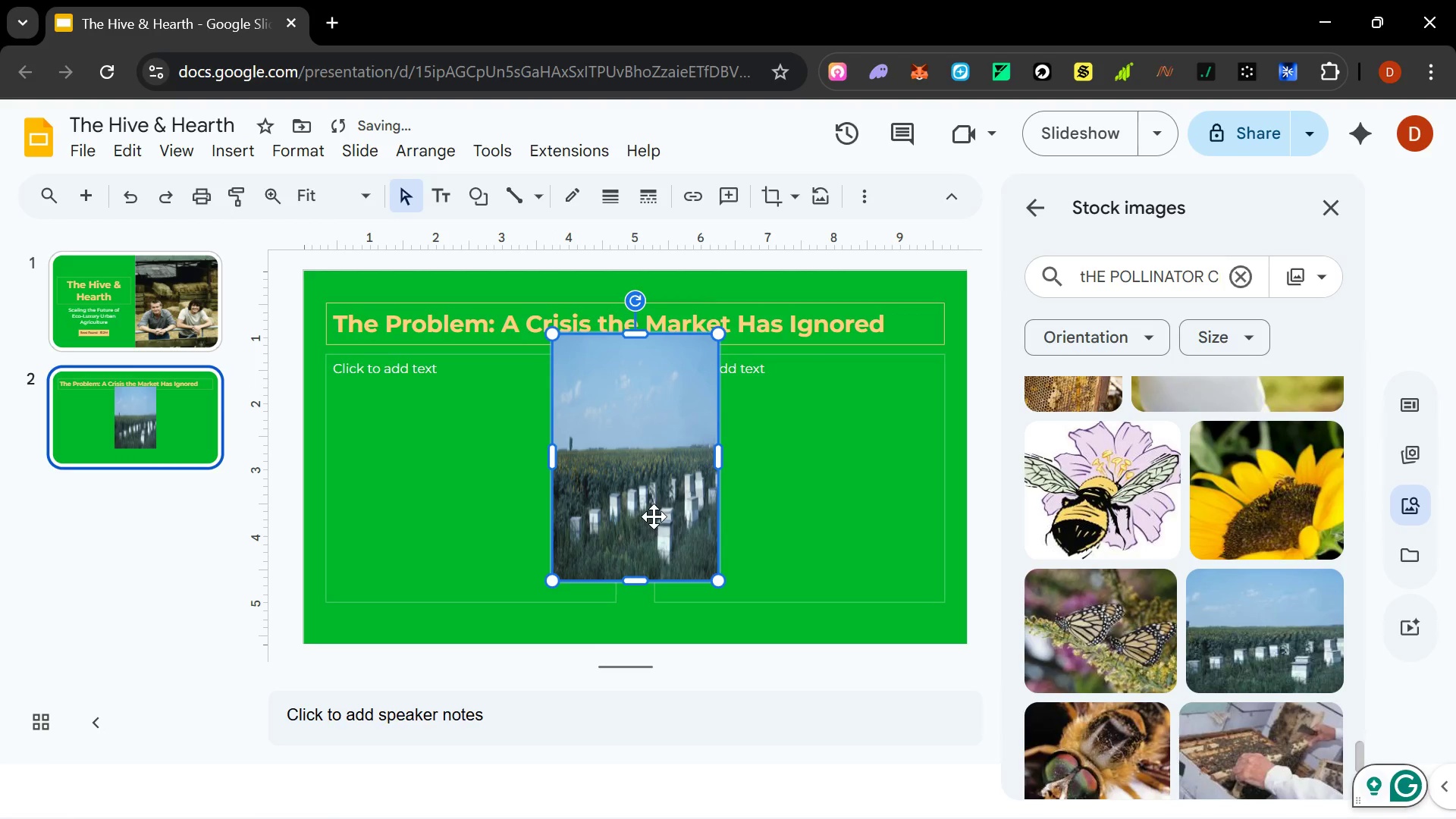 
hold_key(key=ControlLeft, duration=1.38)
 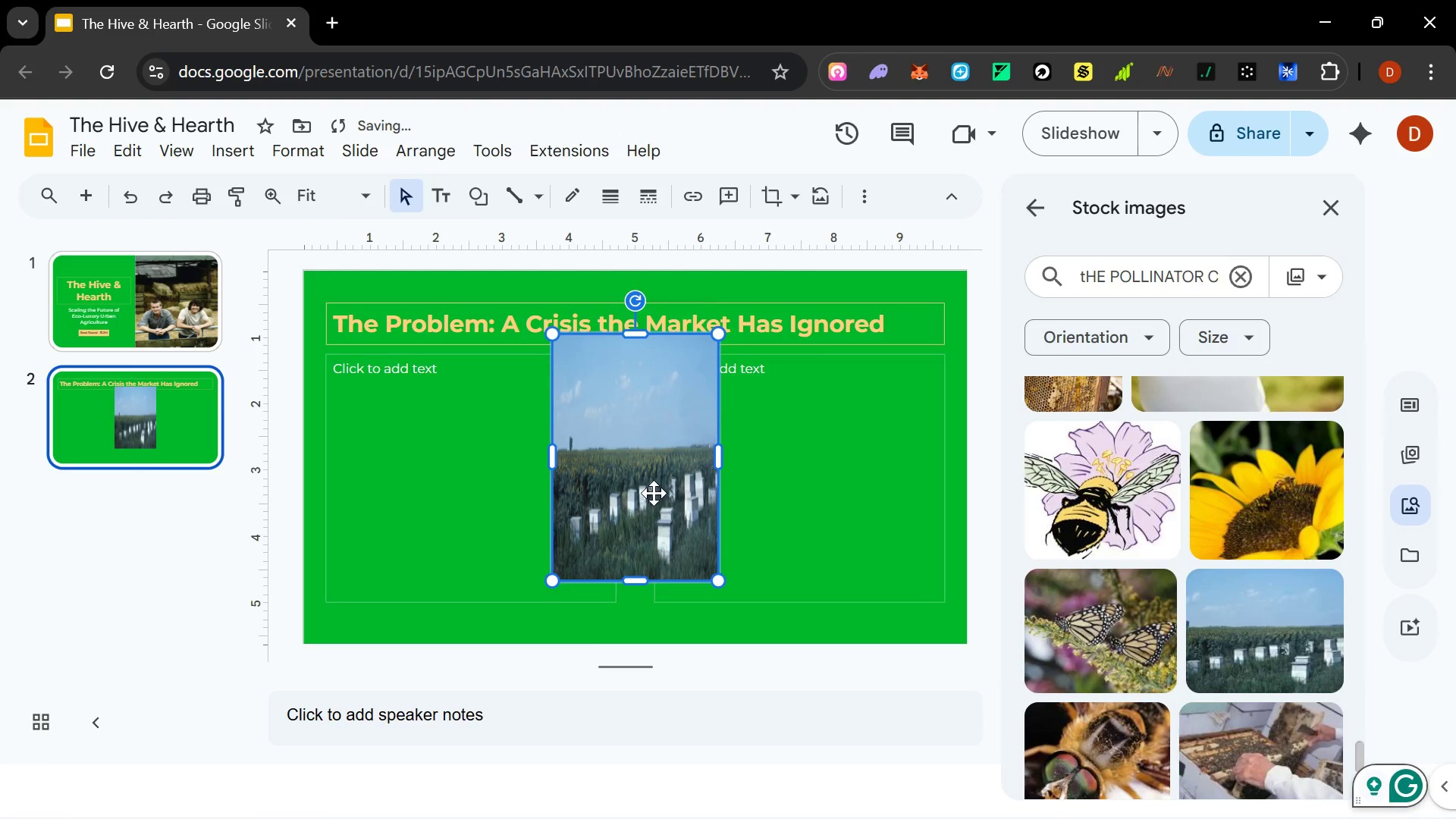 
left_click_drag(start_coordinate=[654, 493], to_coordinate=[836, 493])
 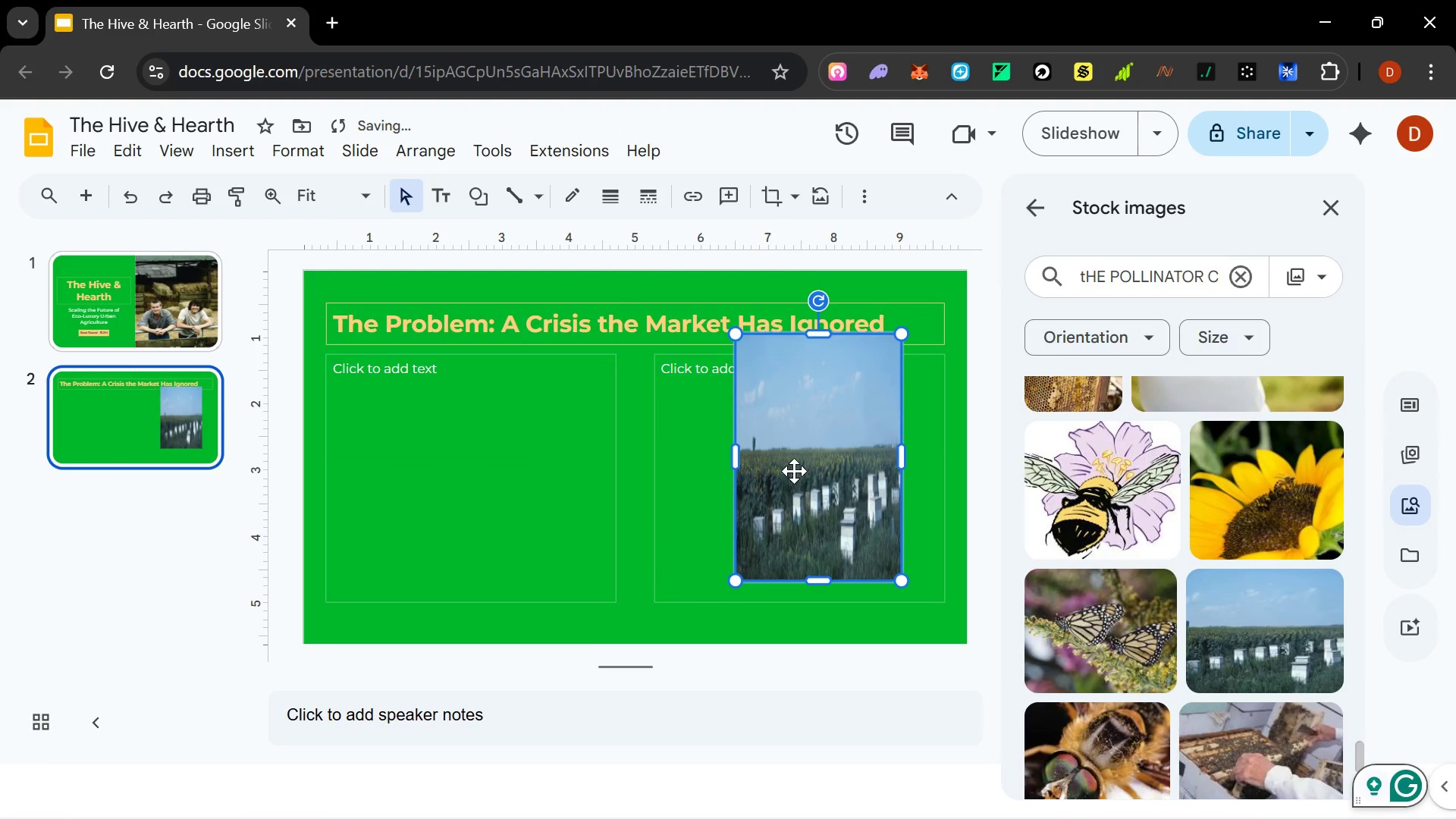 
left_click_drag(start_coordinate=[794, 471], to_coordinate=[857, 484])
 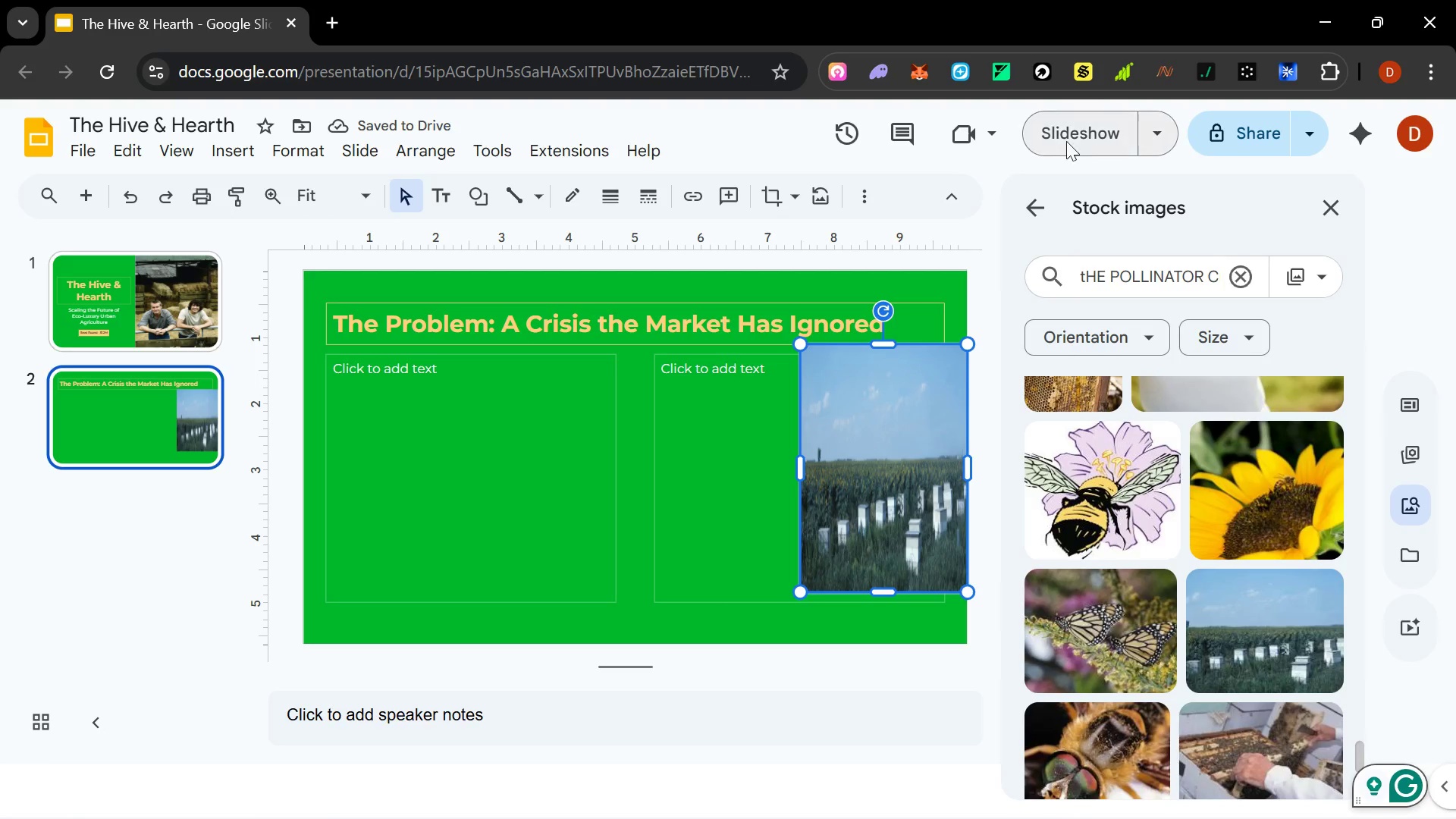 
left_click_drag(start_coordinate=[867, 439], to_coordinate=[777, 445])
 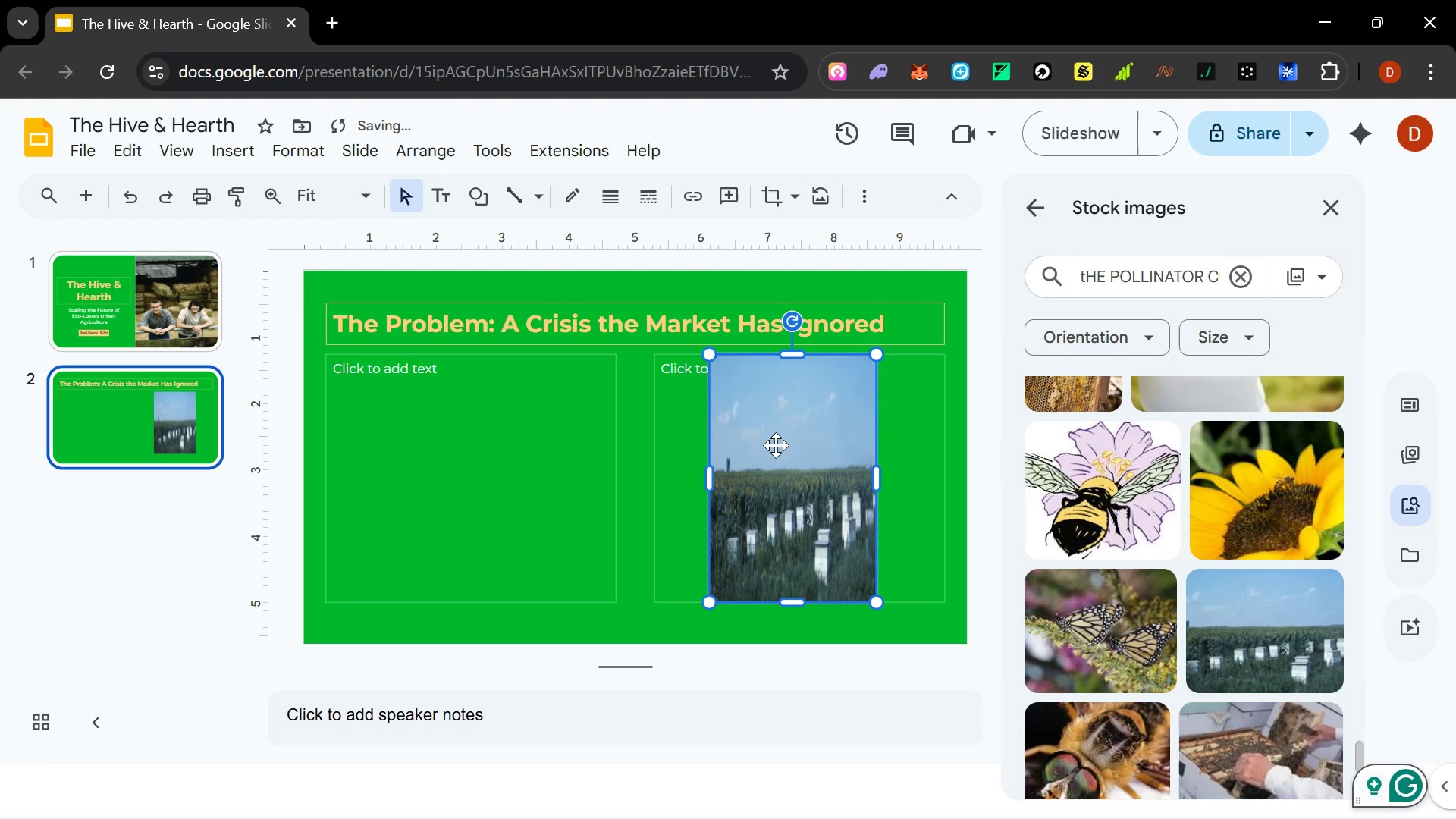 
left_click_drag(start_coordinate=[776, 445], to_coordinate=[880, 444])
 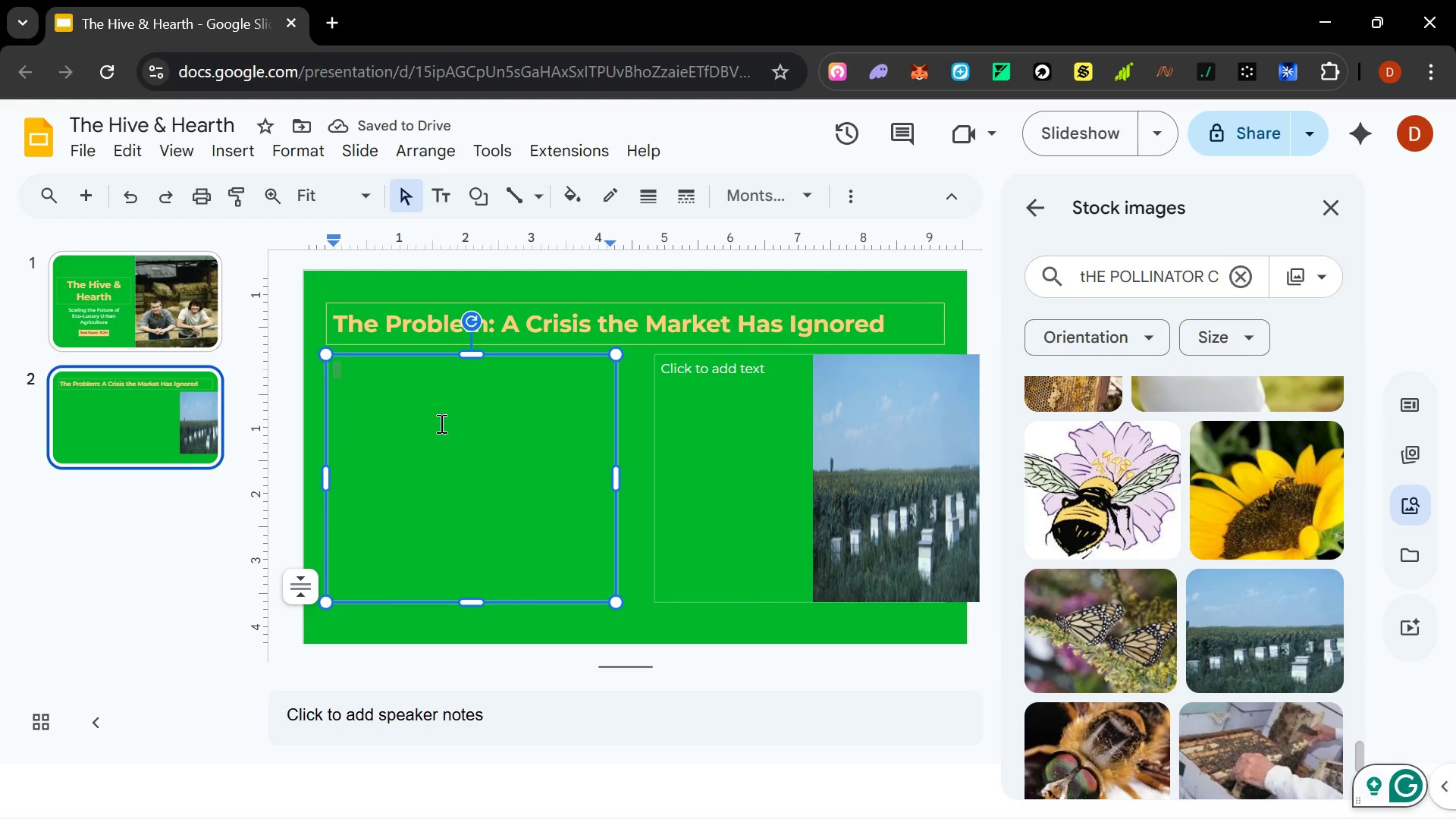 
wait(8.27)
 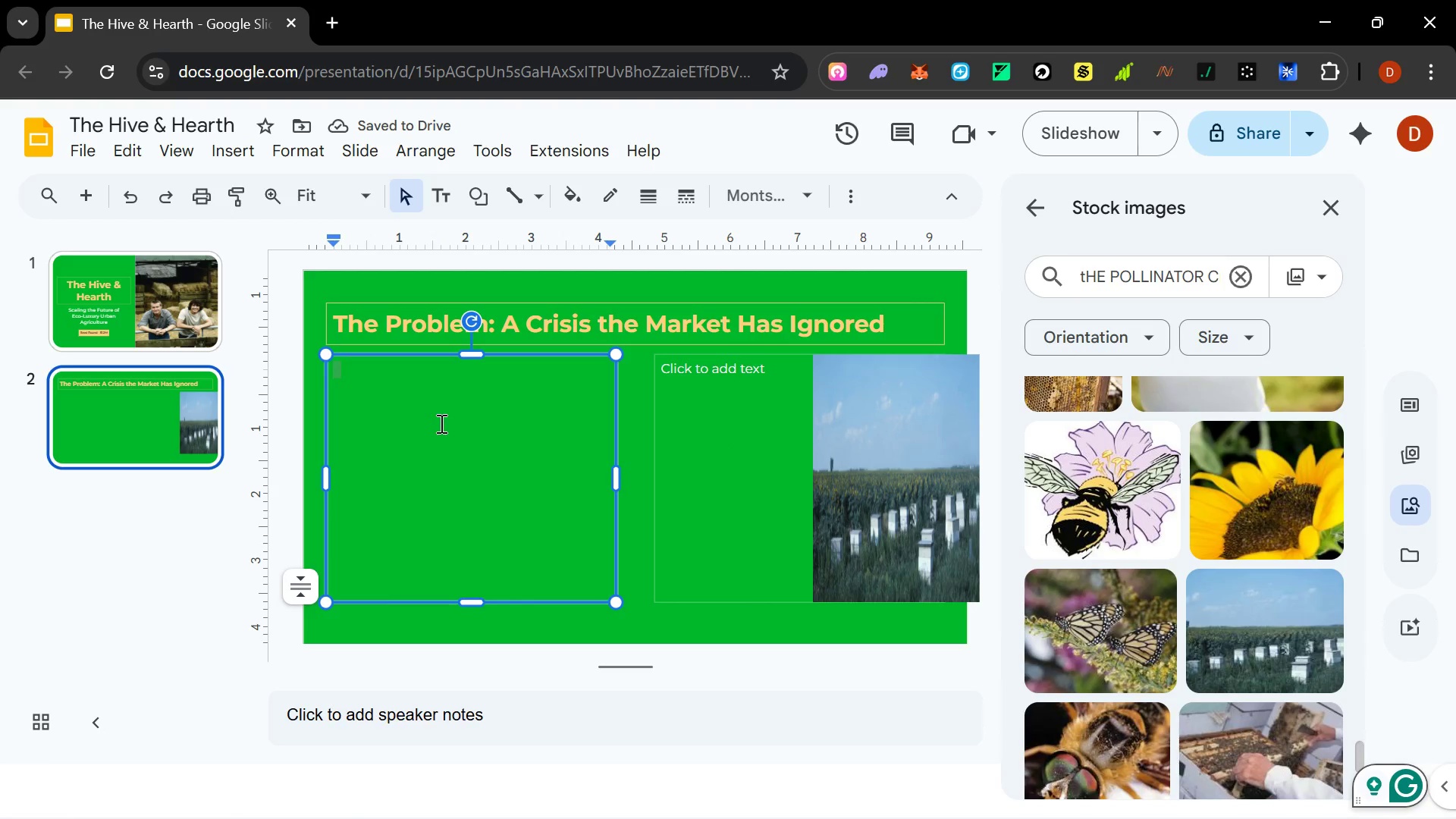 
left_click([397, 389])
 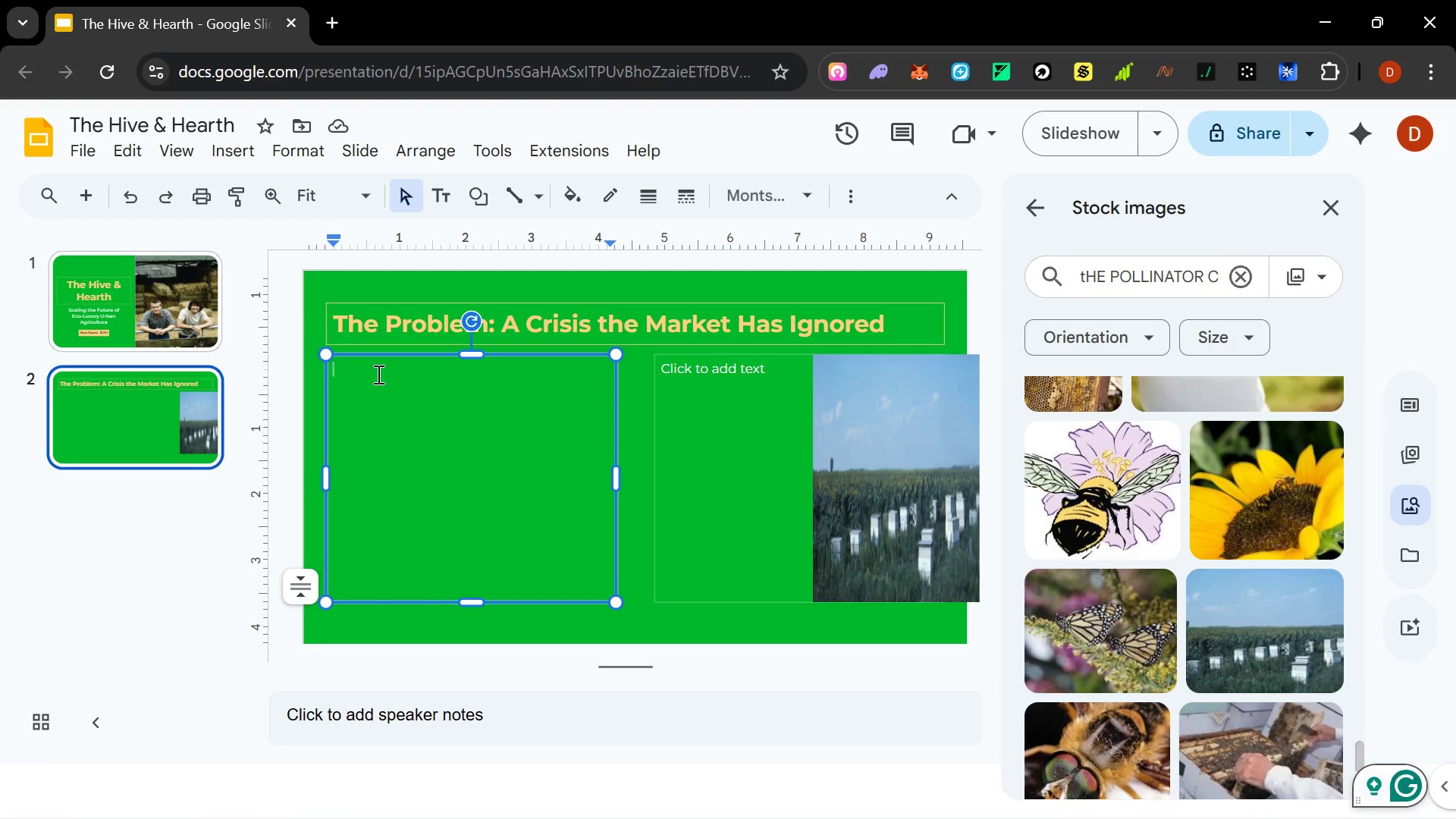 
type(tHE)
key(Backspace)
key(Backspace)
key(Backspace)
type(The Pollinator Crisis)
 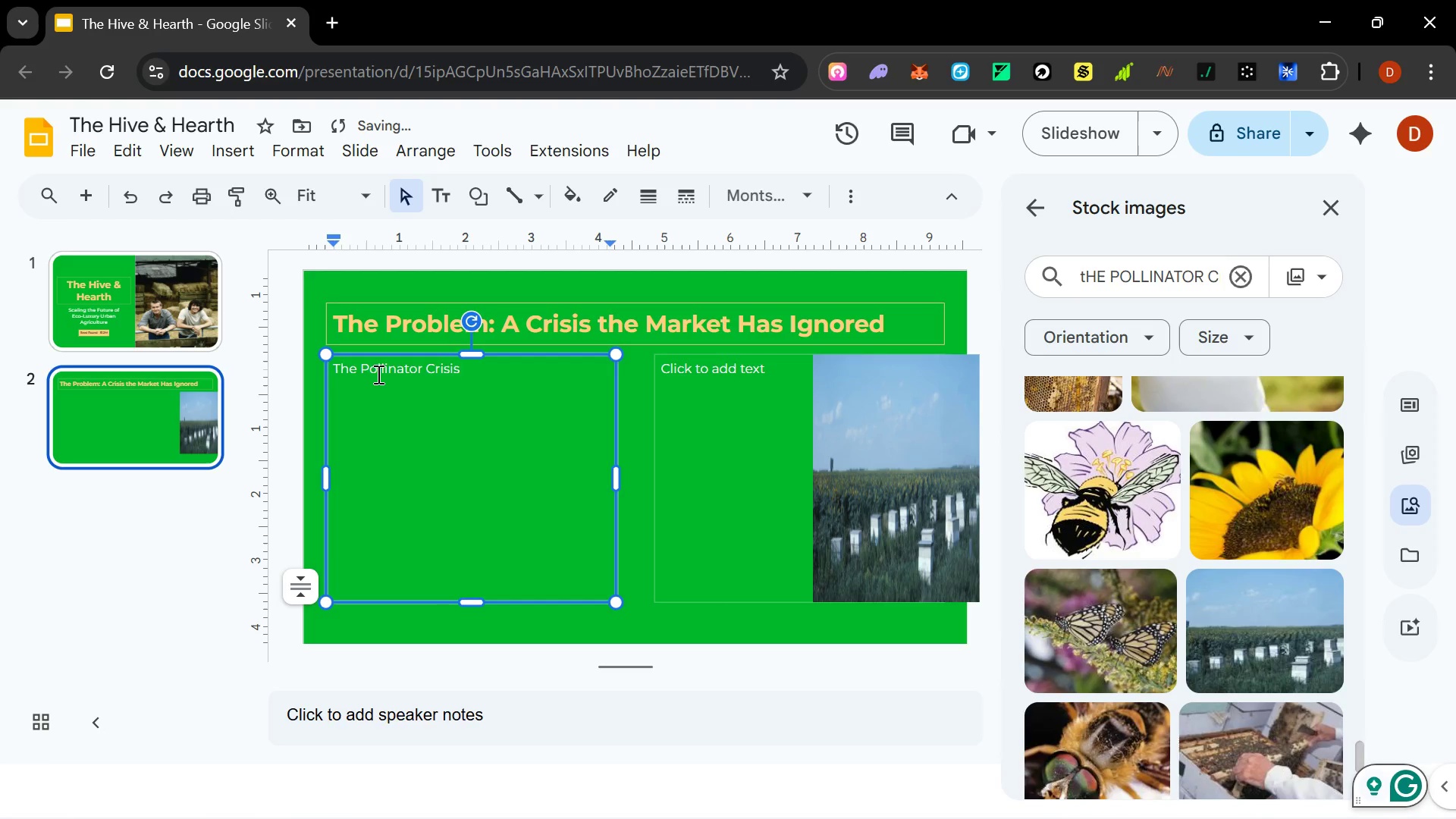 
key(Enter)
 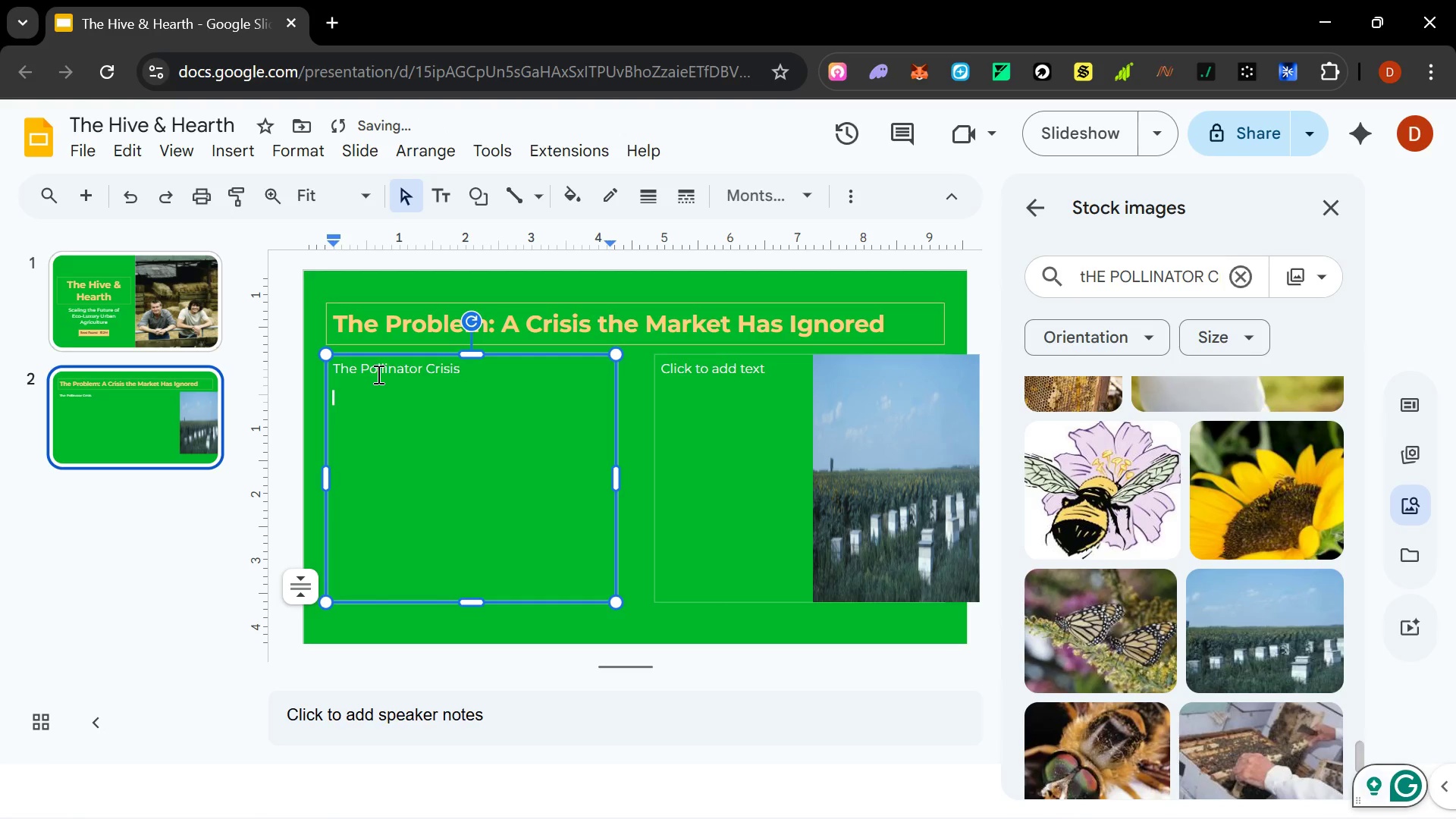 
type(Wild bee populations have declined by over 30% in the lasr )
key(Backspace)
key(Backspace)
type(t decade. Urban environments are becoming ecological deserts -- yet public demand )
 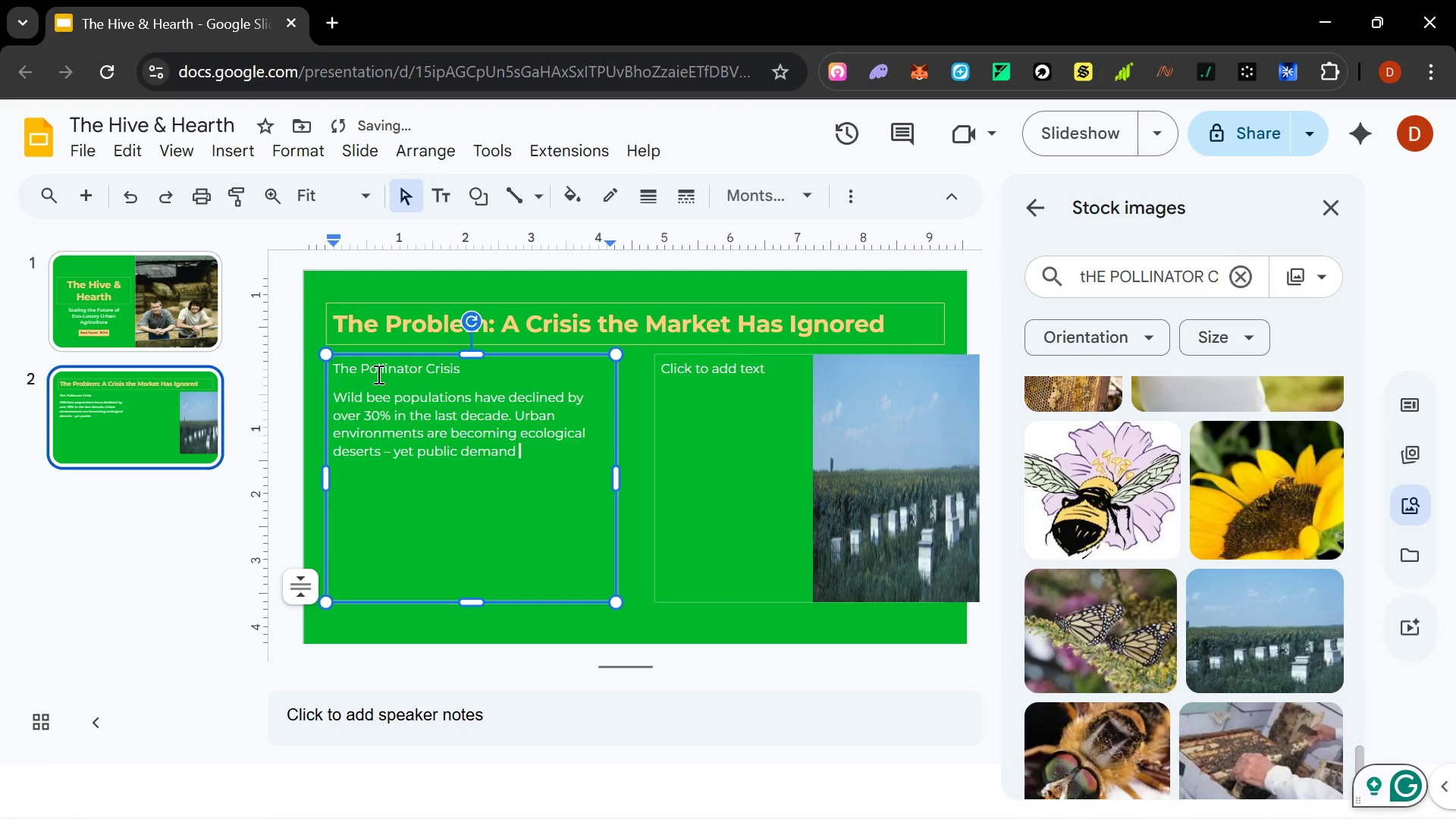 
wait(5.92)
 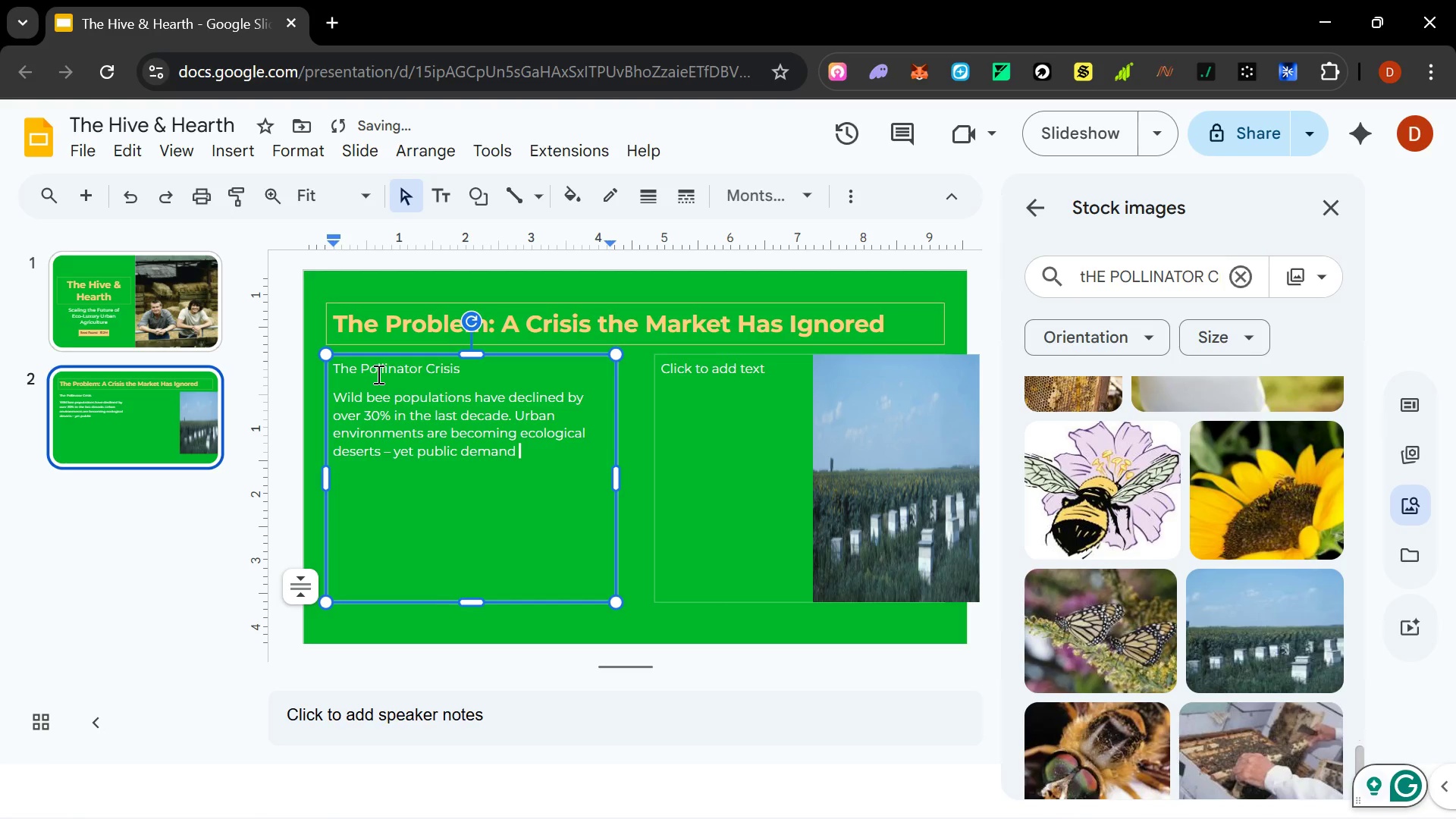 
type( to act has never been higher)
 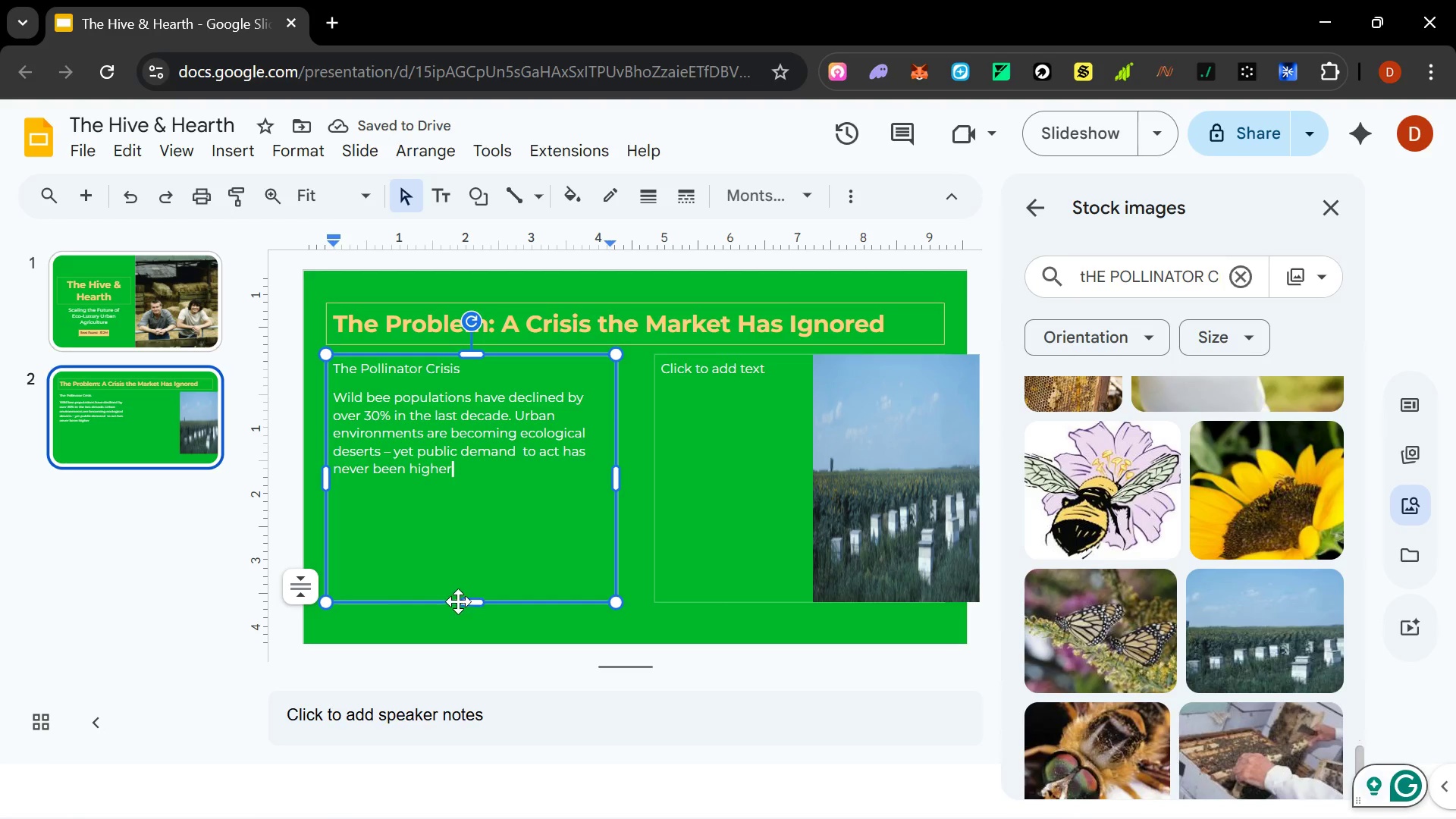 
left_click_drag(start_coordinate=[474, 601], to_coordinate=[485, 488])
 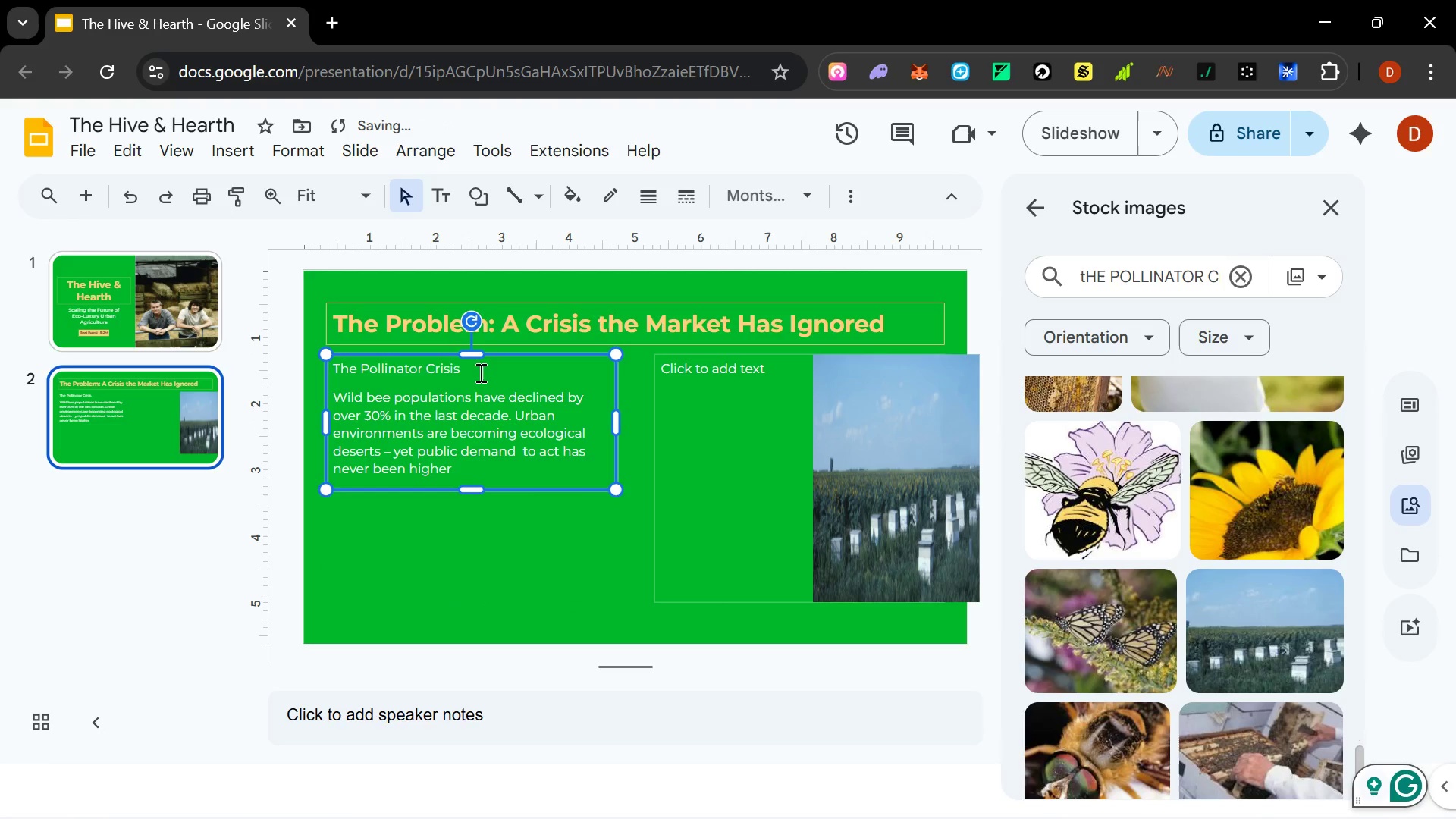 
left_click_drag(start_coordinate=[477, 371], to_coordinate=[335, 380])
 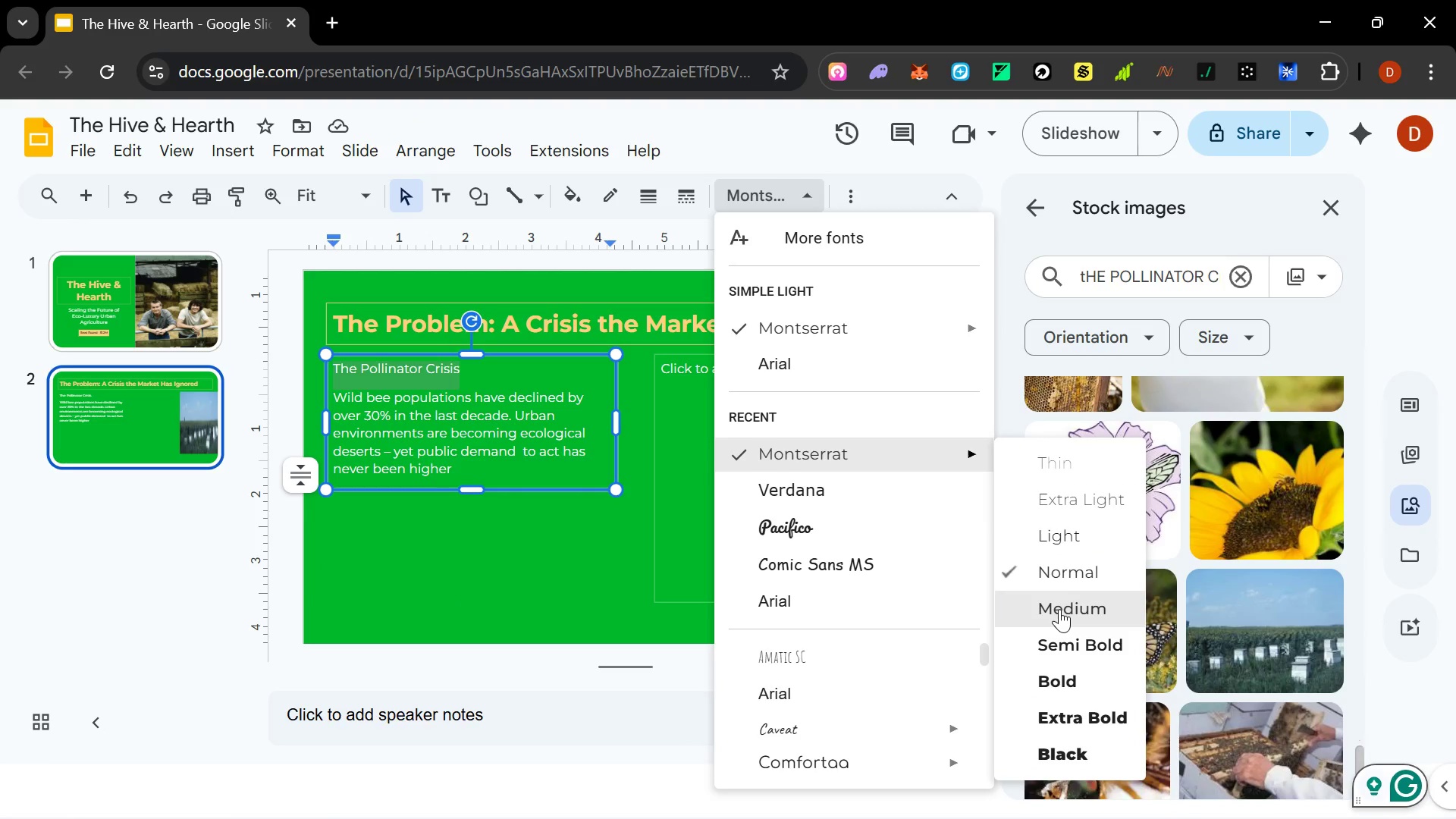 
left_click([1059, 610])
 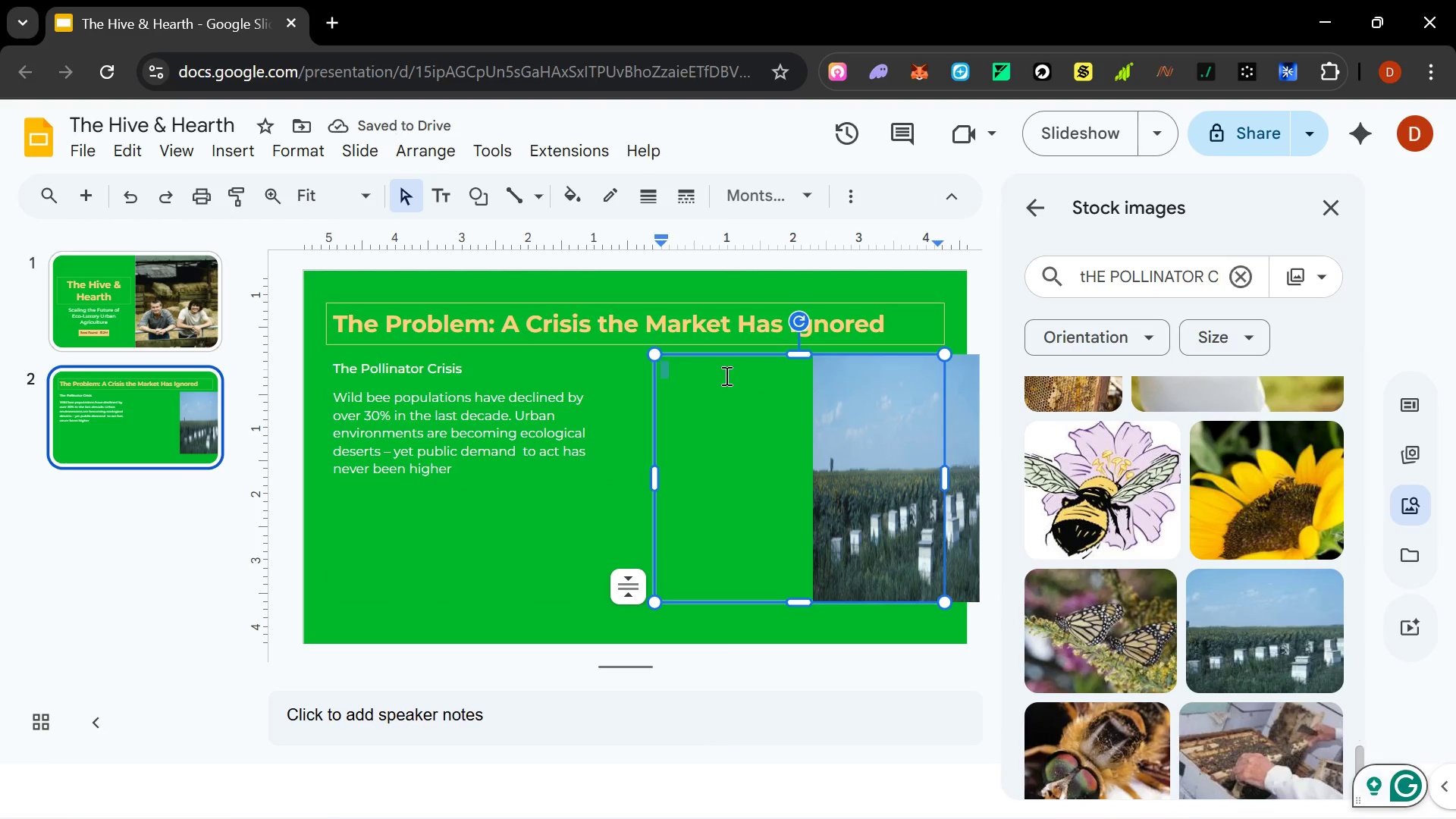 
type(the Retail Void)
 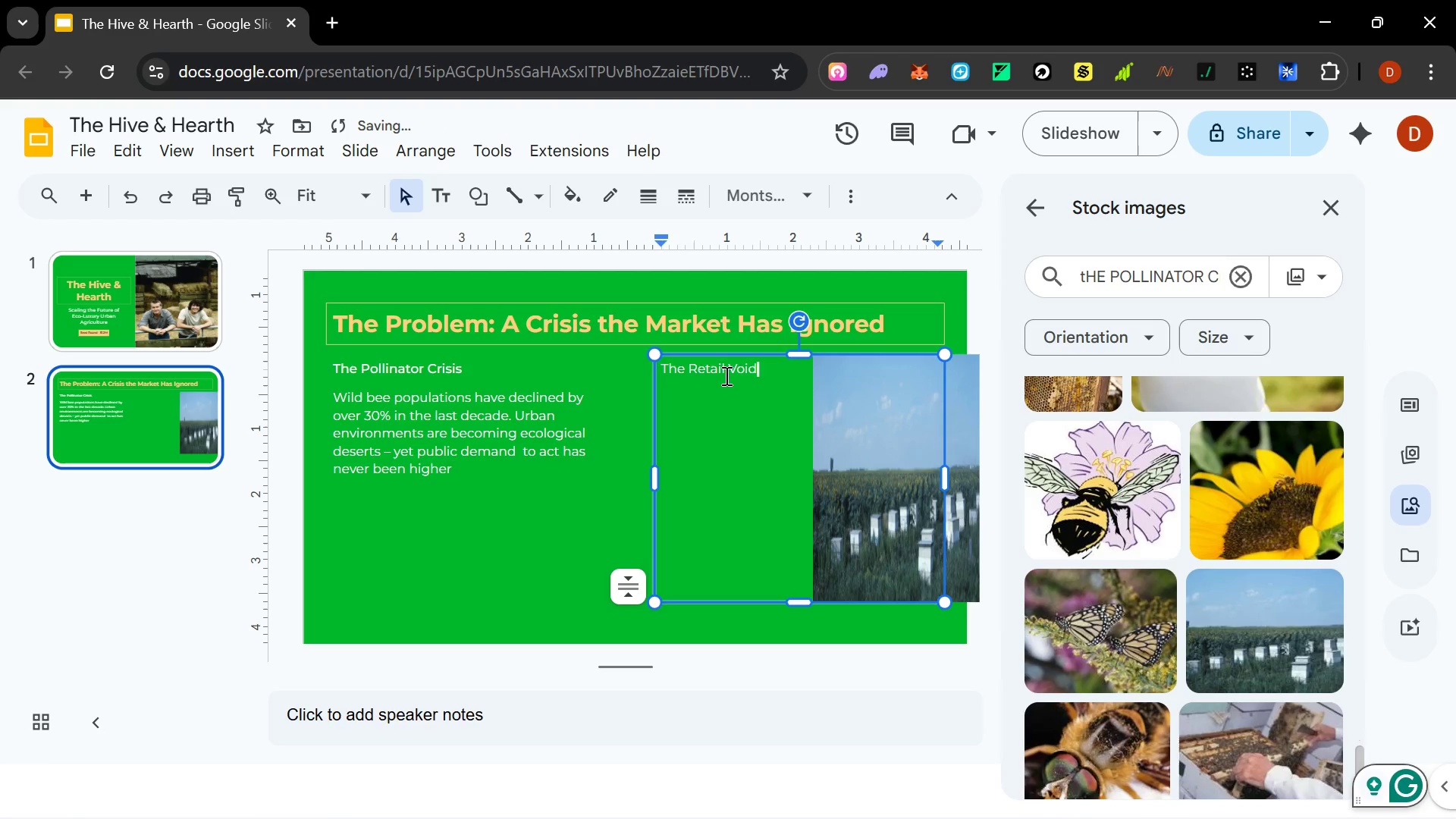 
key(Enter)
 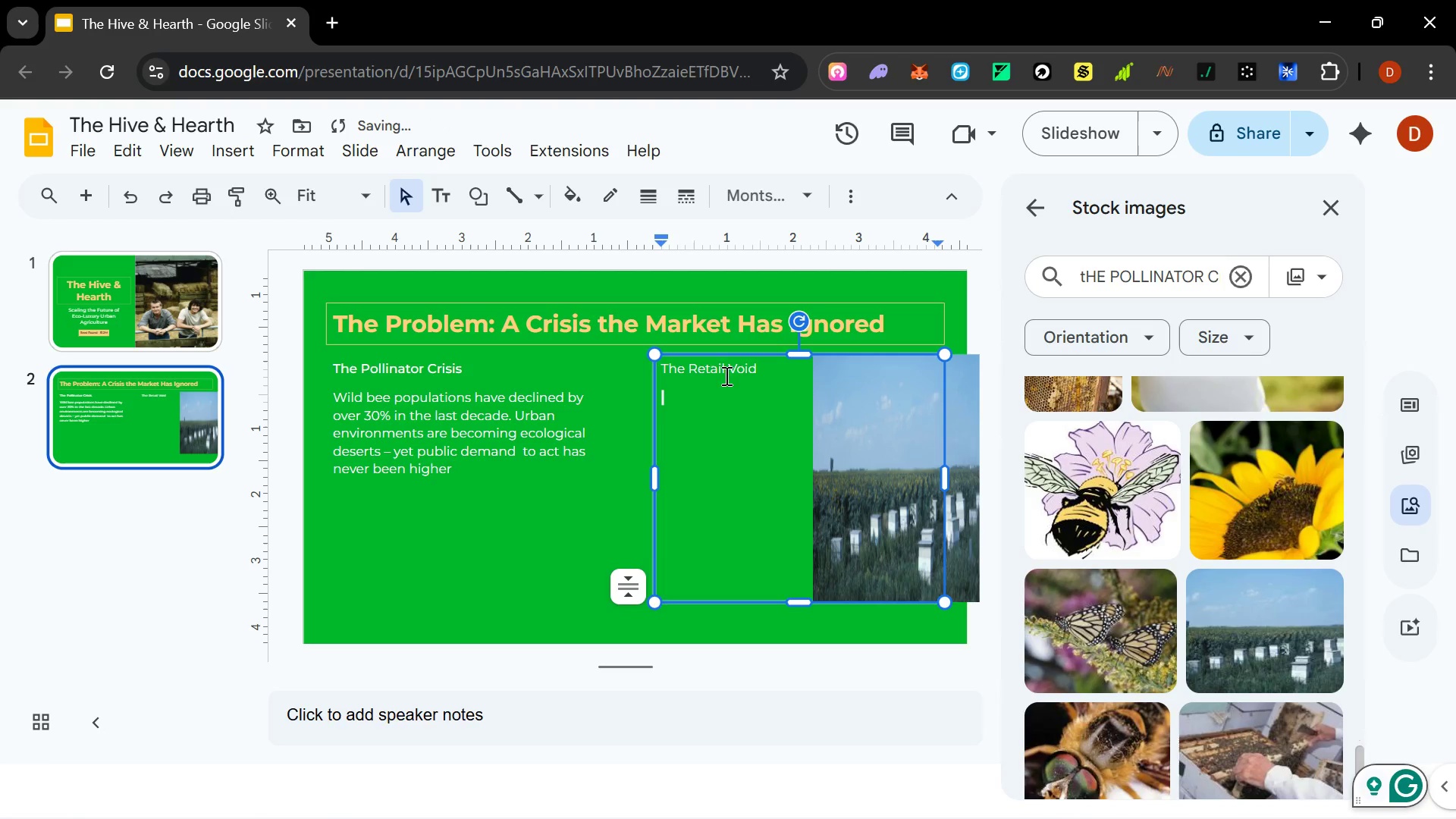 
type(Existing options fall at opposite ectremes)
 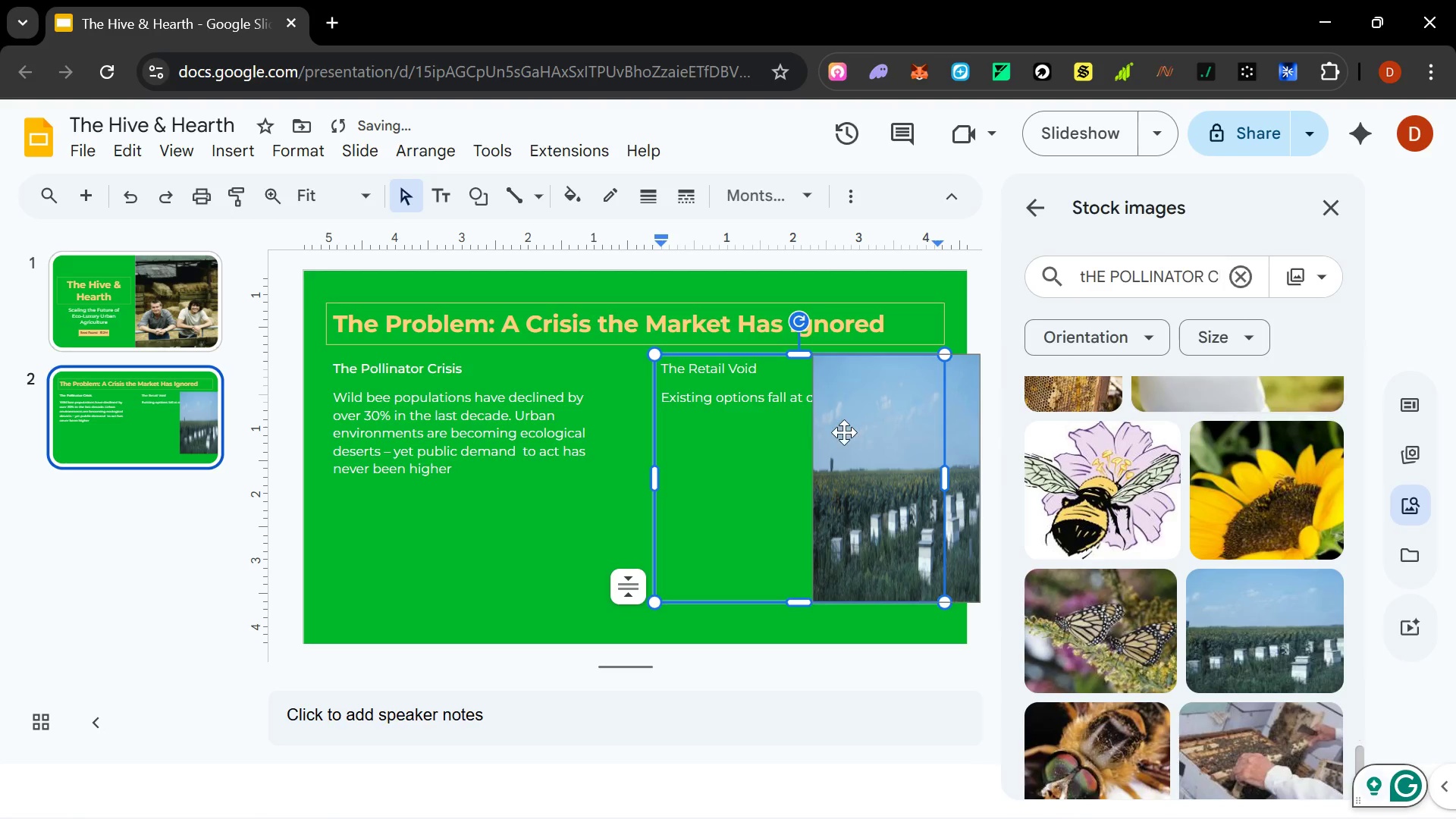 
left_click([839, 431])
 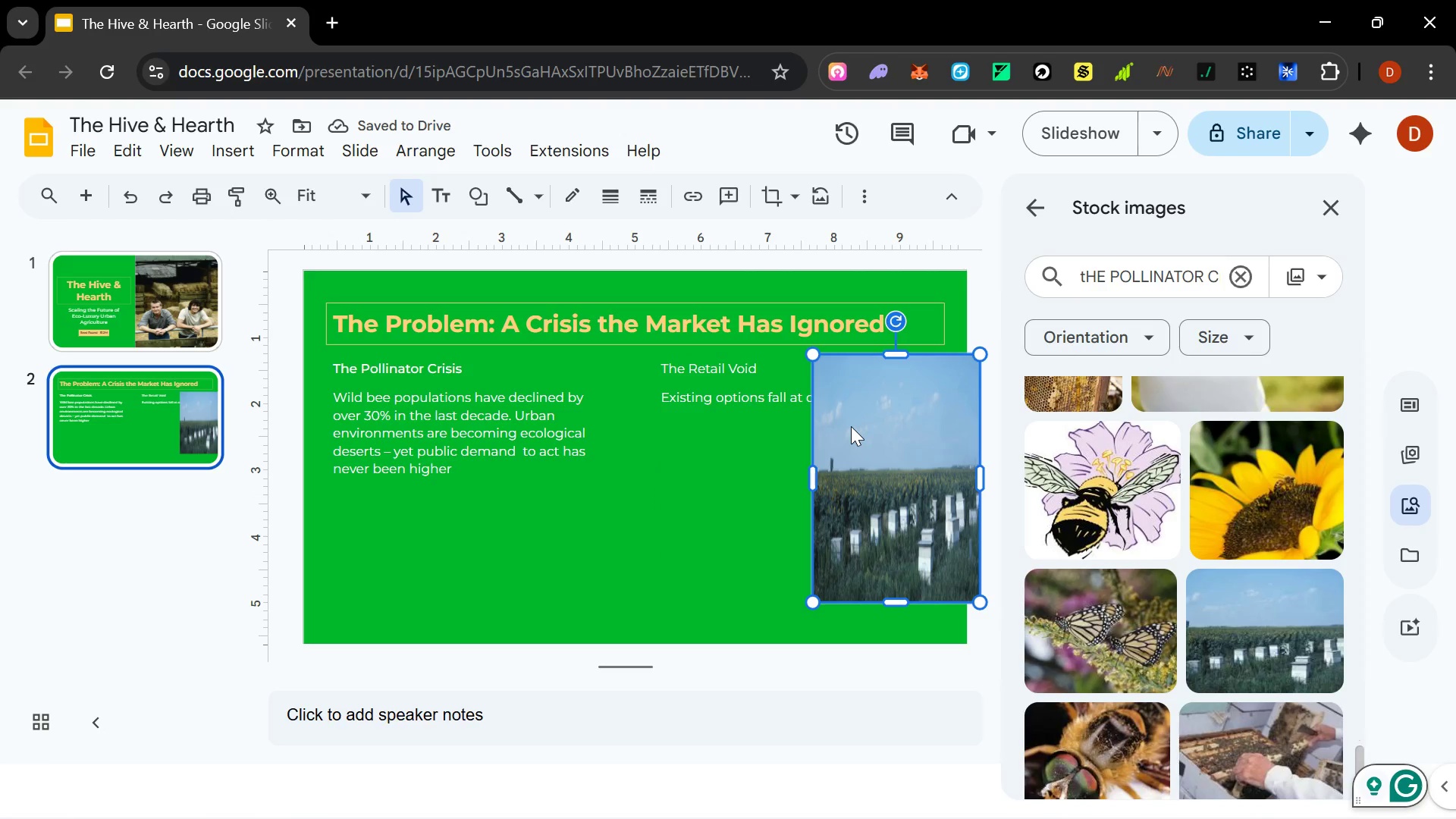 
key(Delete)
 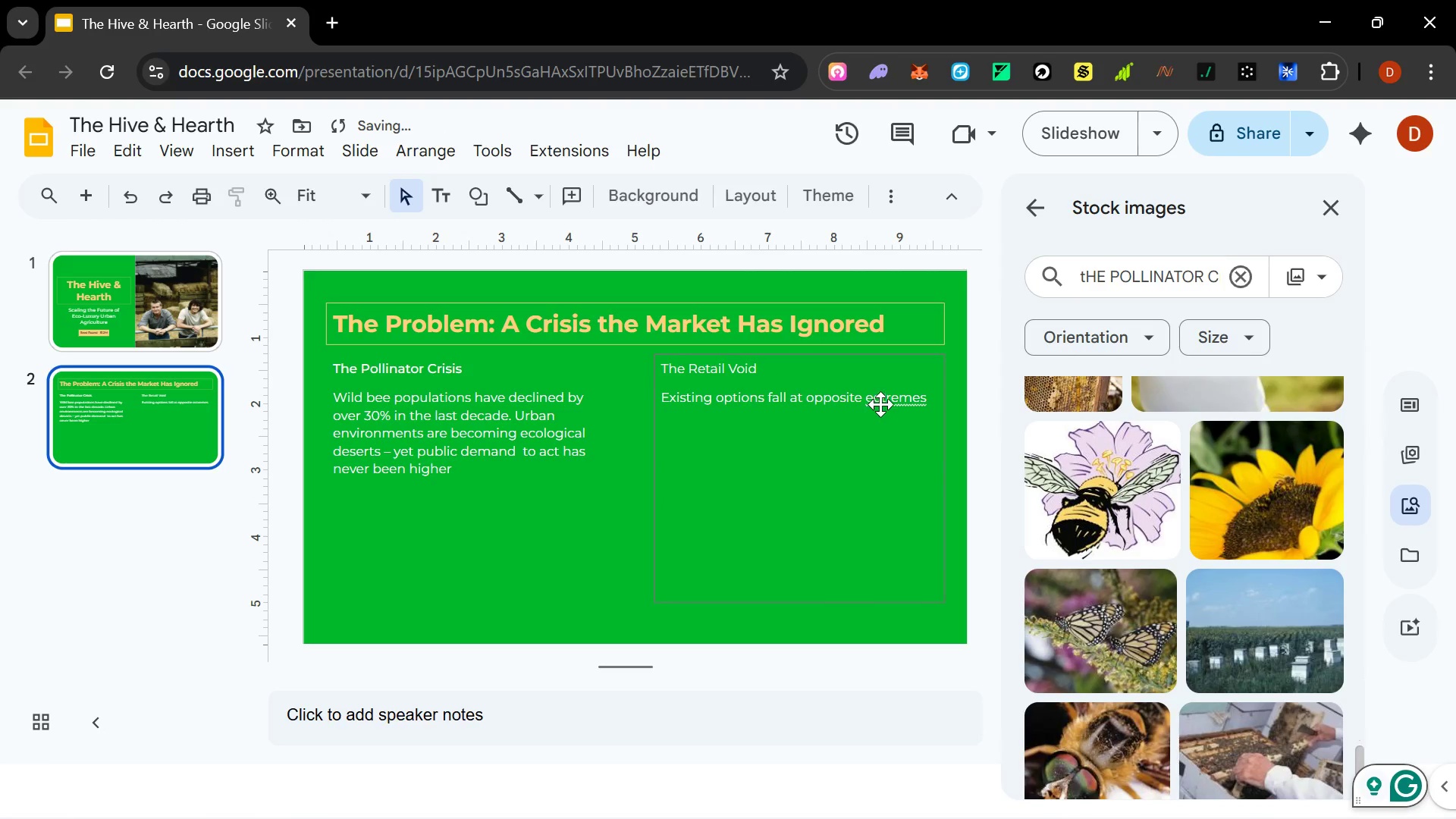 
left_click([885, 397])
 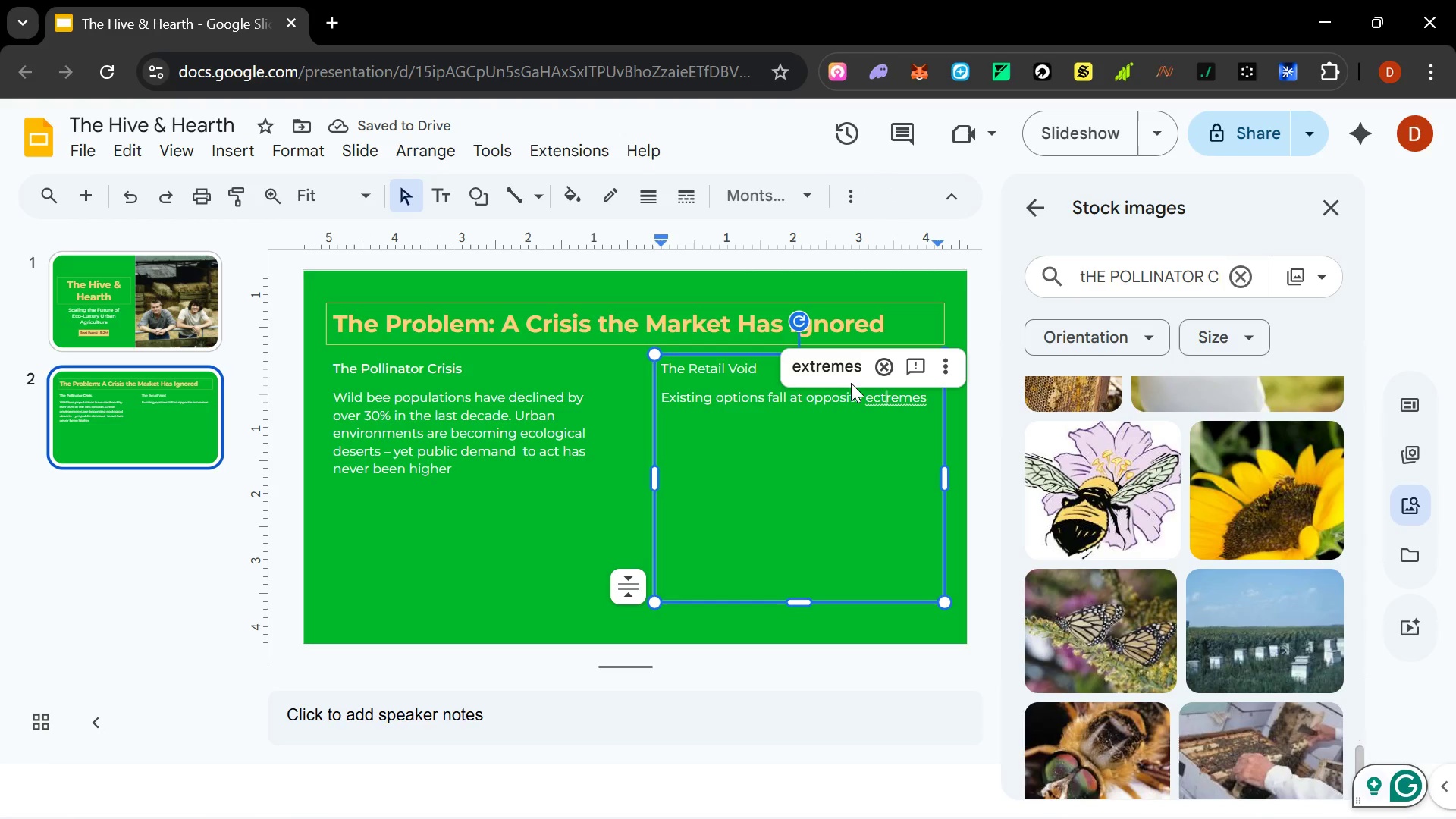 
left_click([844, 372])
 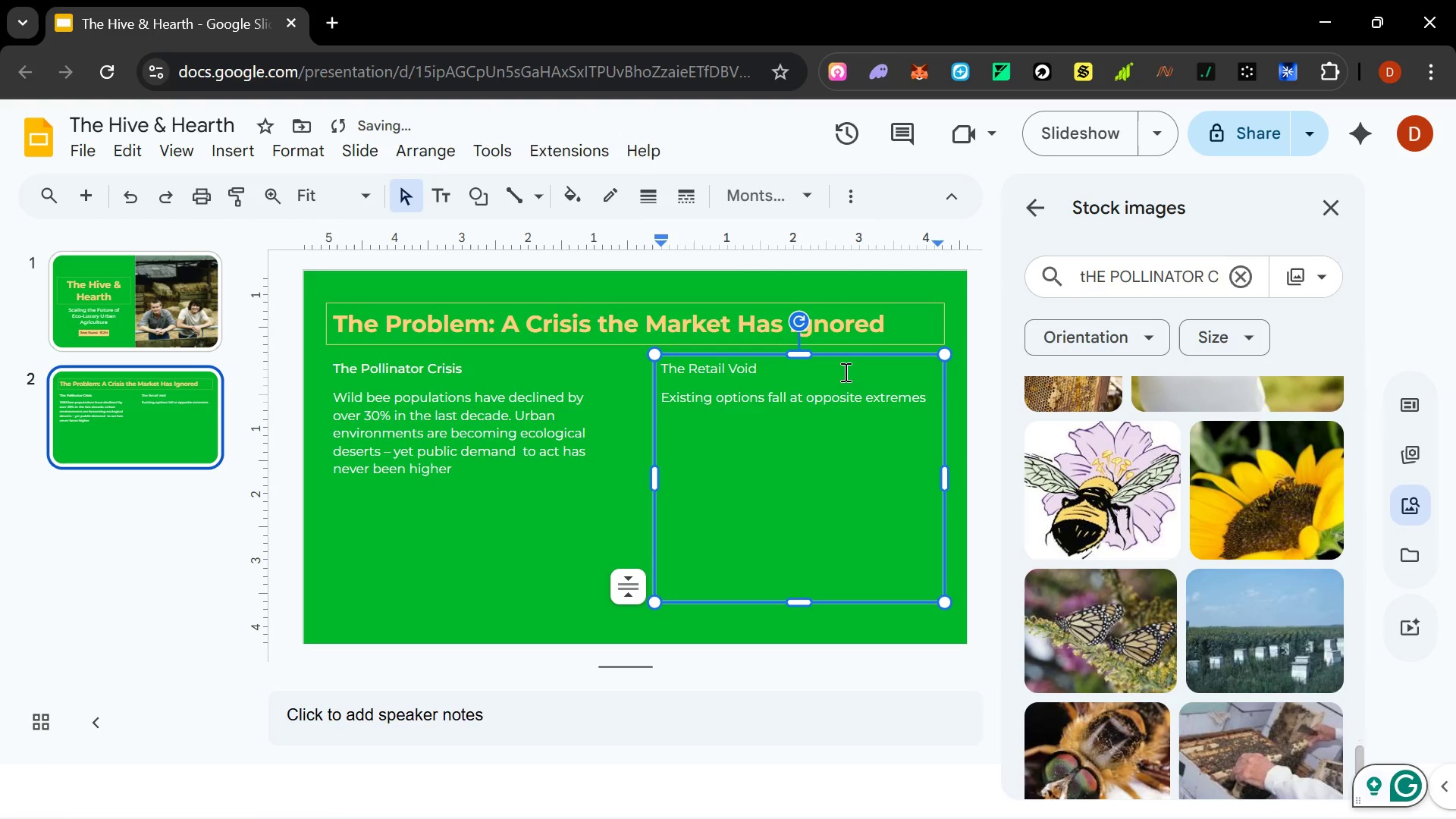 
type(. Big )
key(Backspace)
type(-bos stores are impersonal and low-quality)
 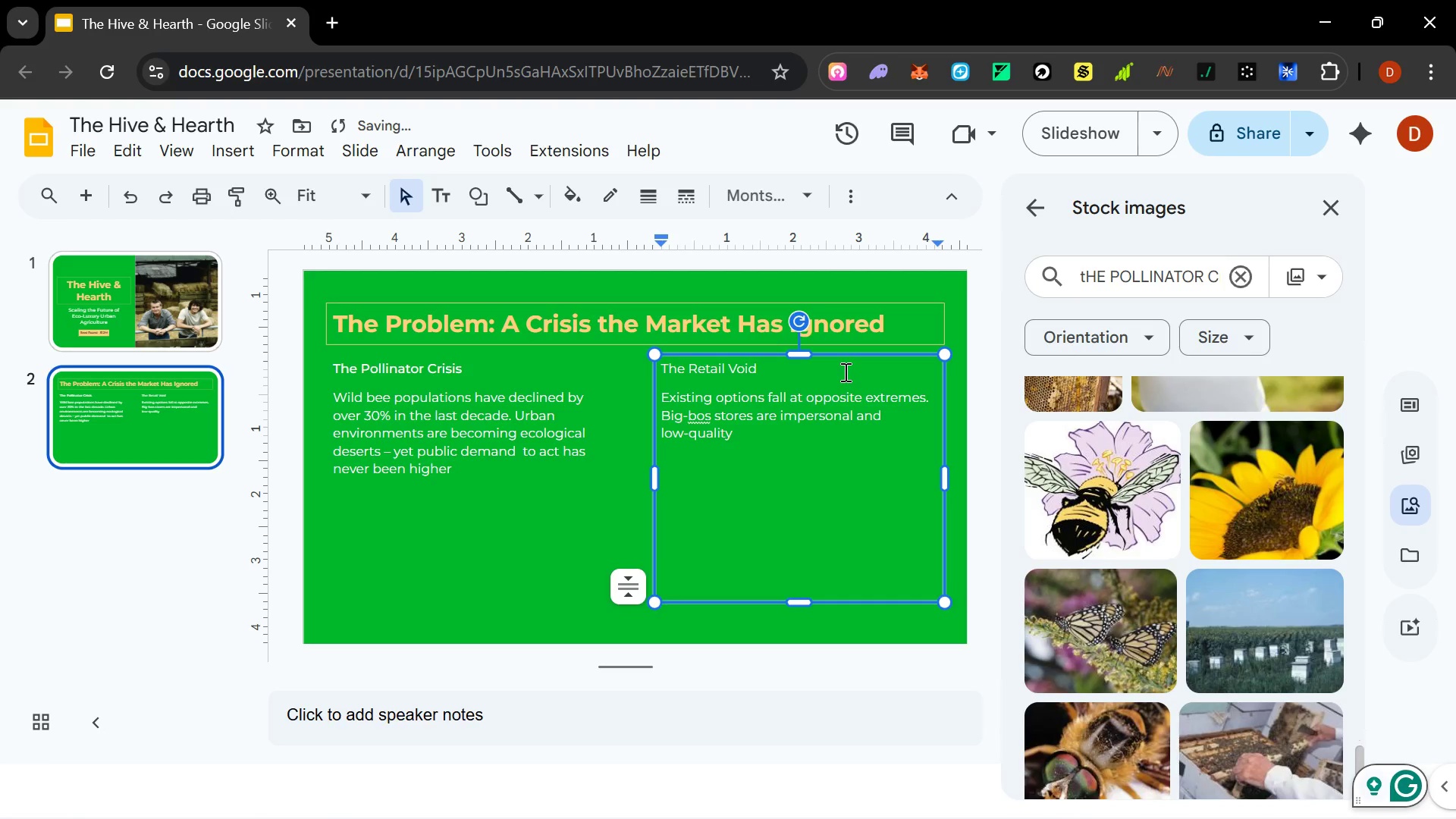 
type(. Ho)
 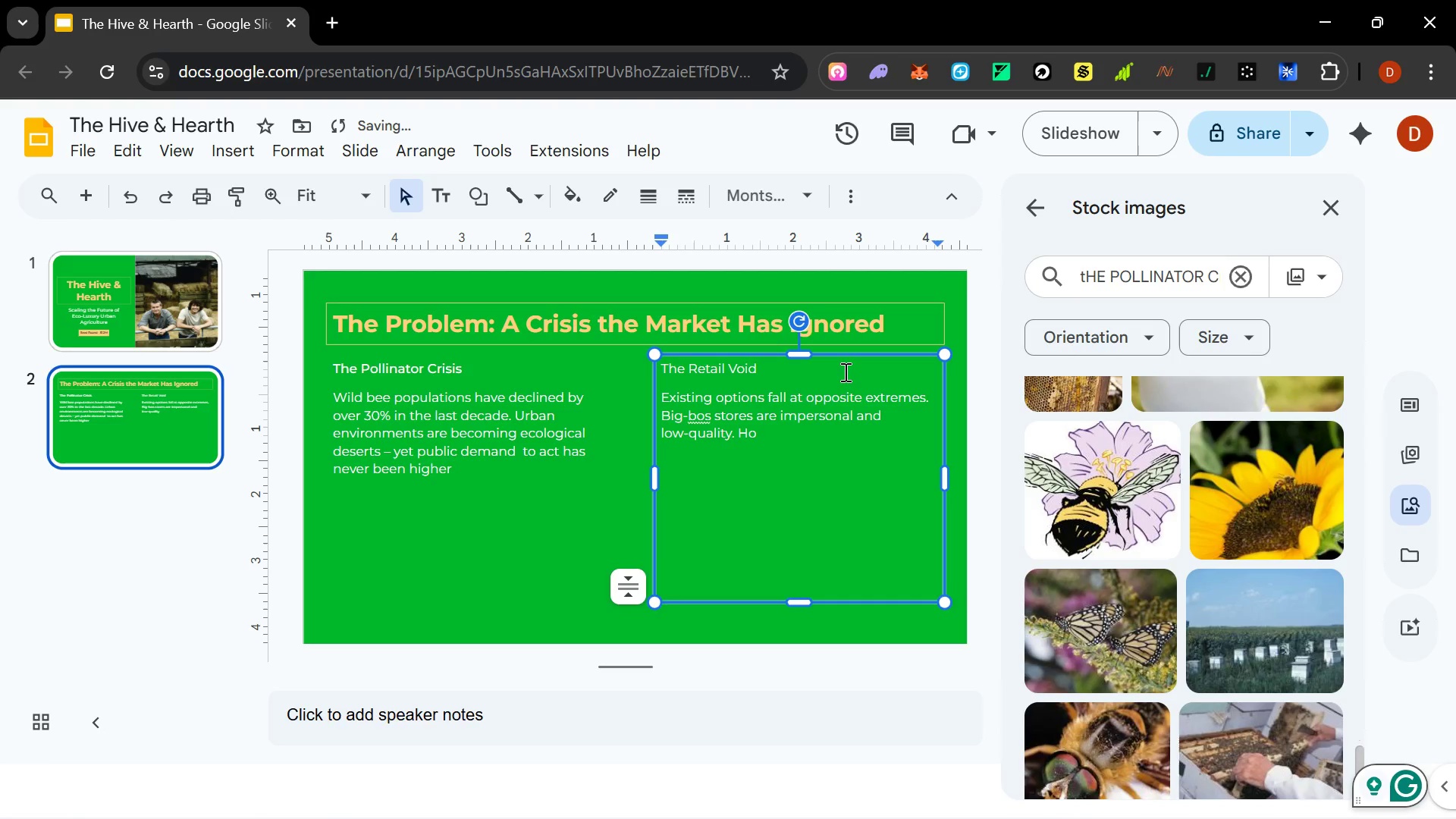 
wait(6.72)
 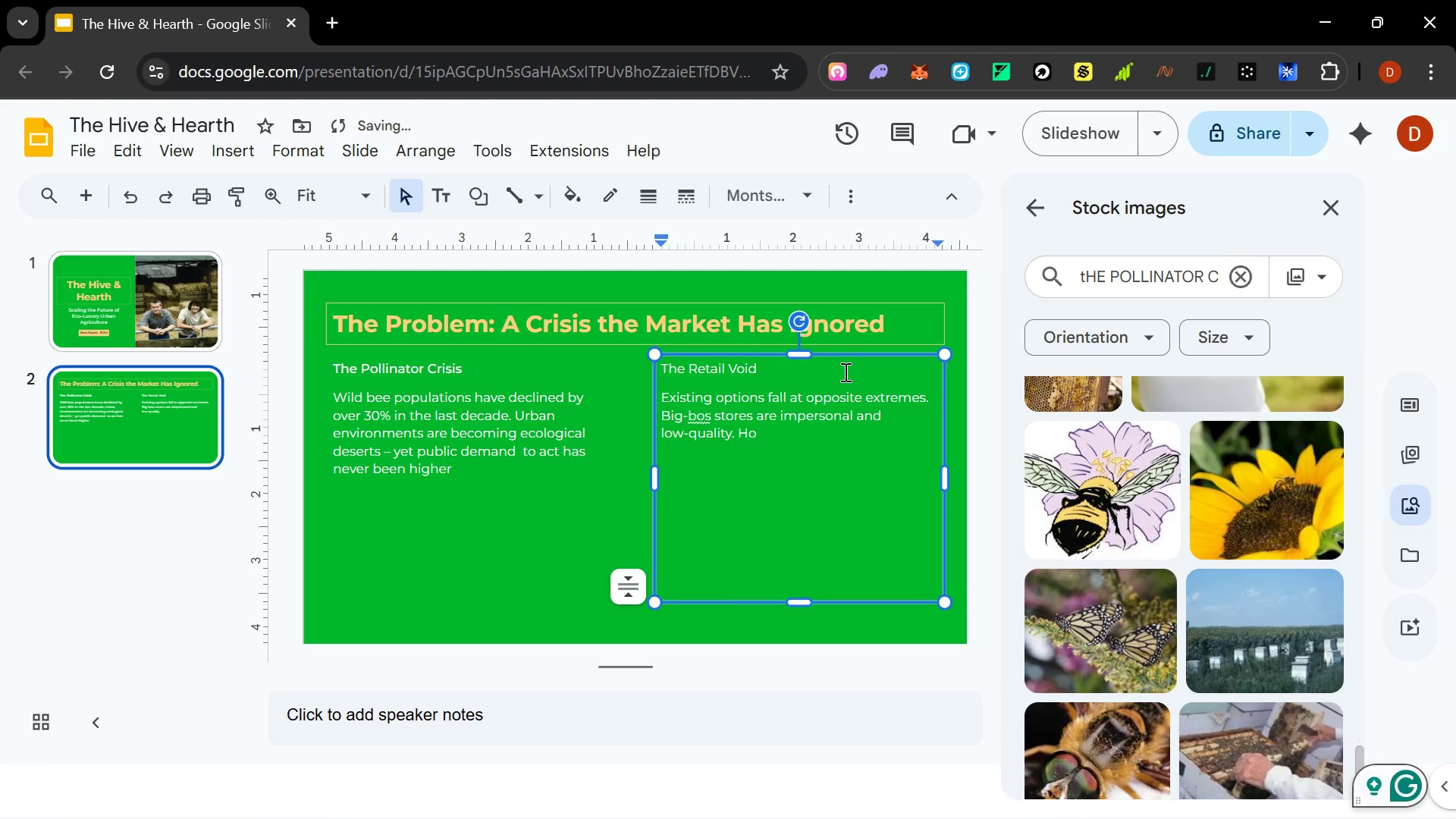 
left_click([516, 416])
 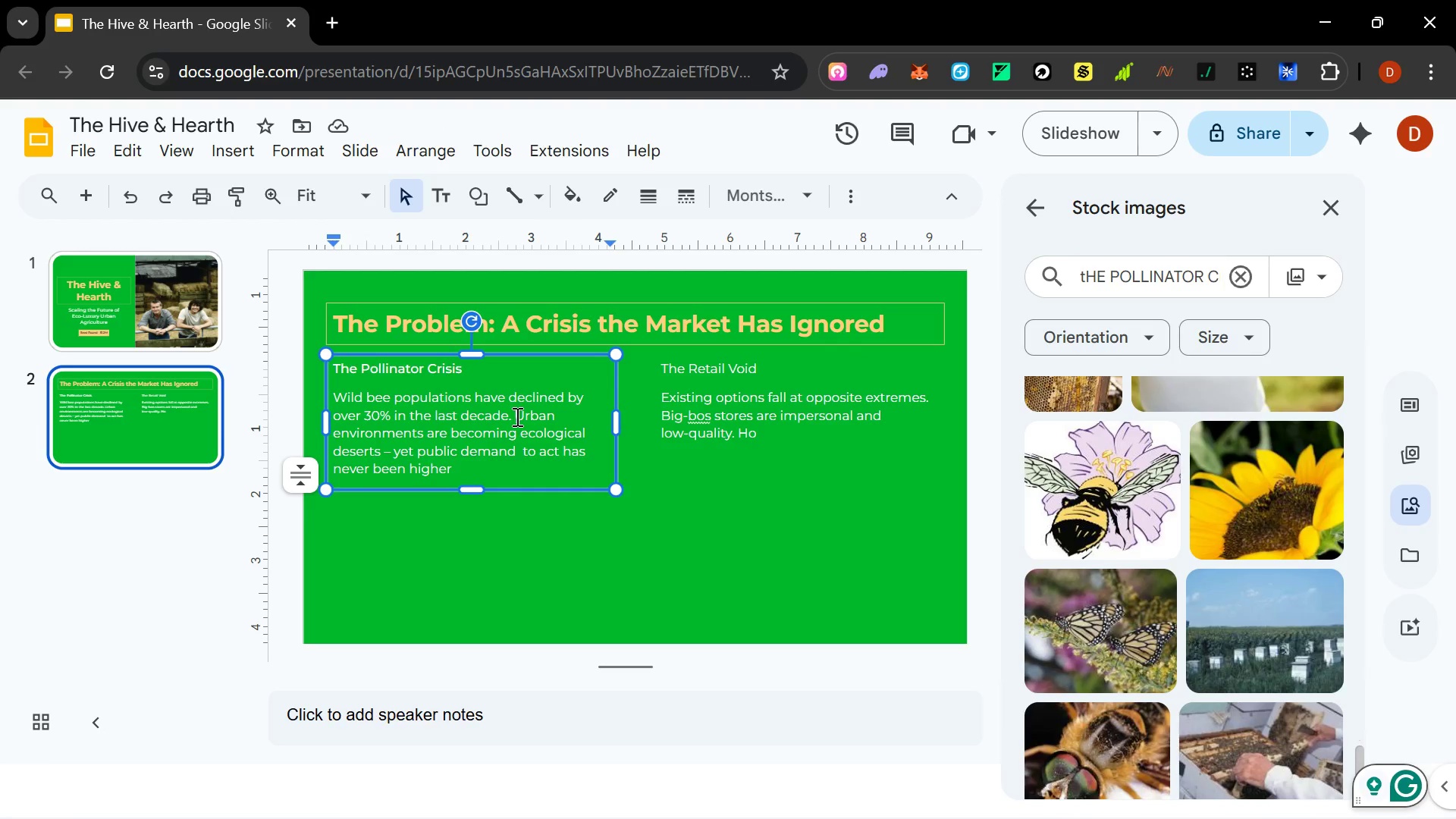 
key(Backspace)
 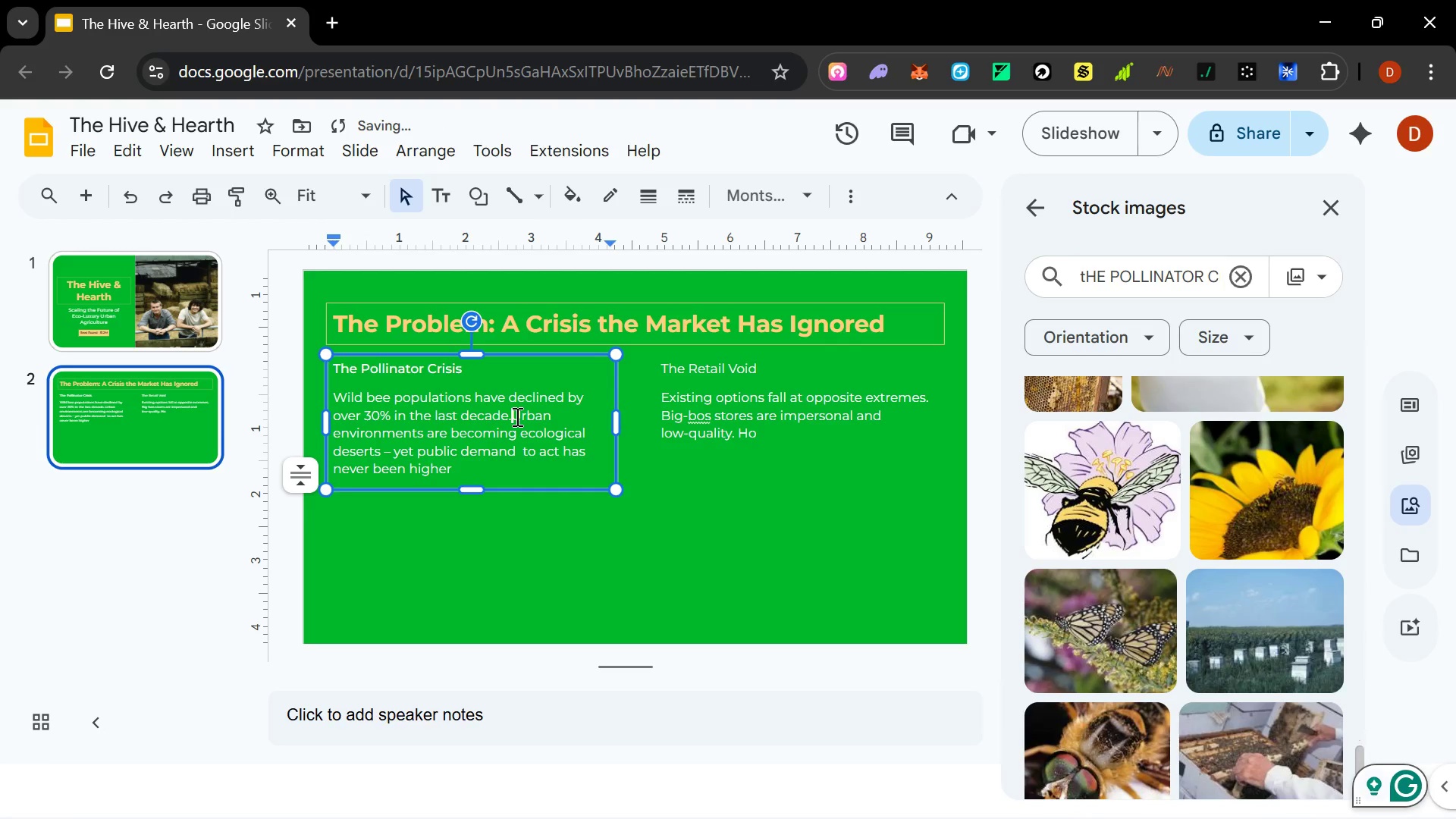 
key(Enter)
 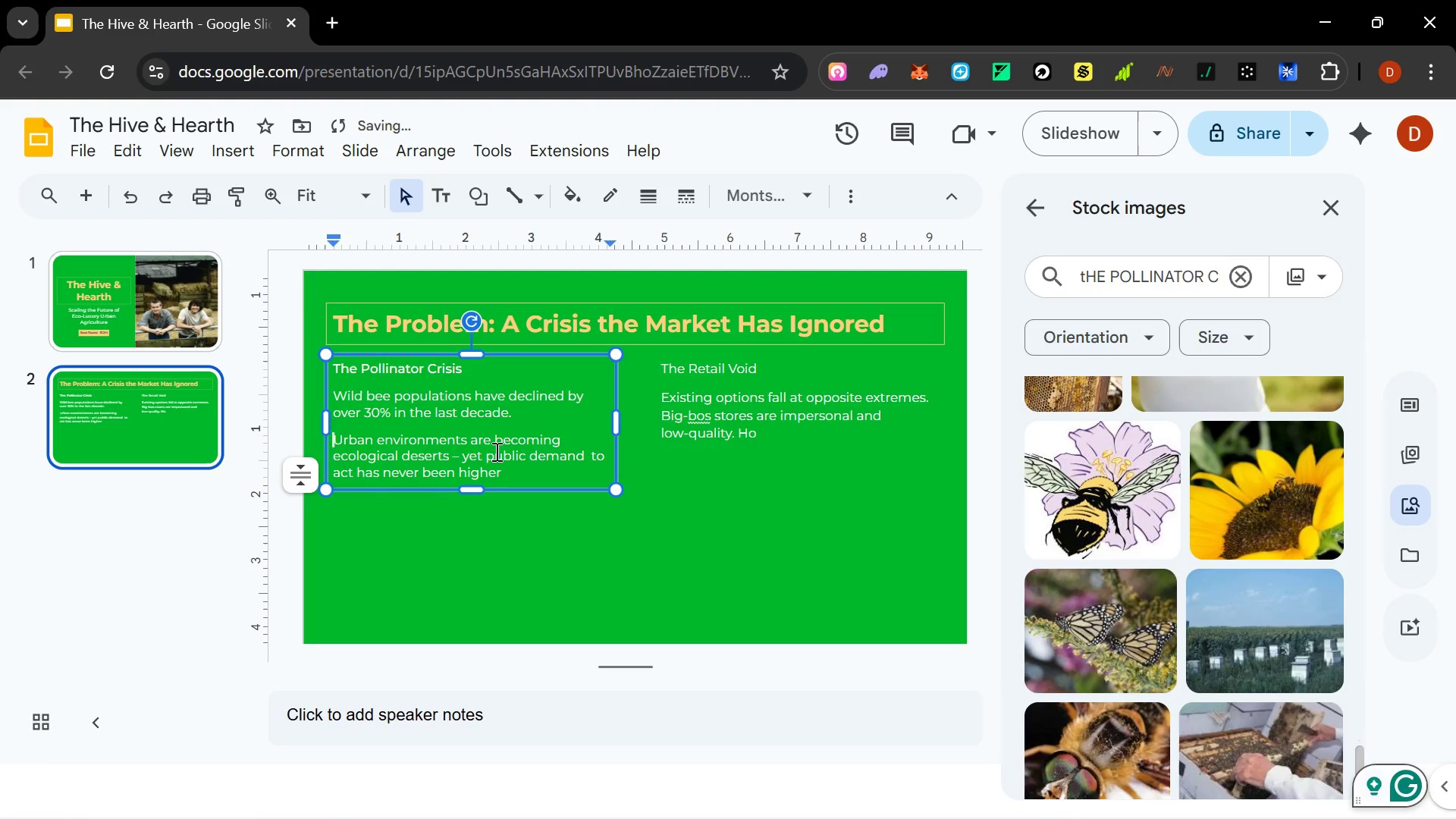 
left_click_drag(start_coordinate=[510, 474], to_coordinate=[339, 397])
 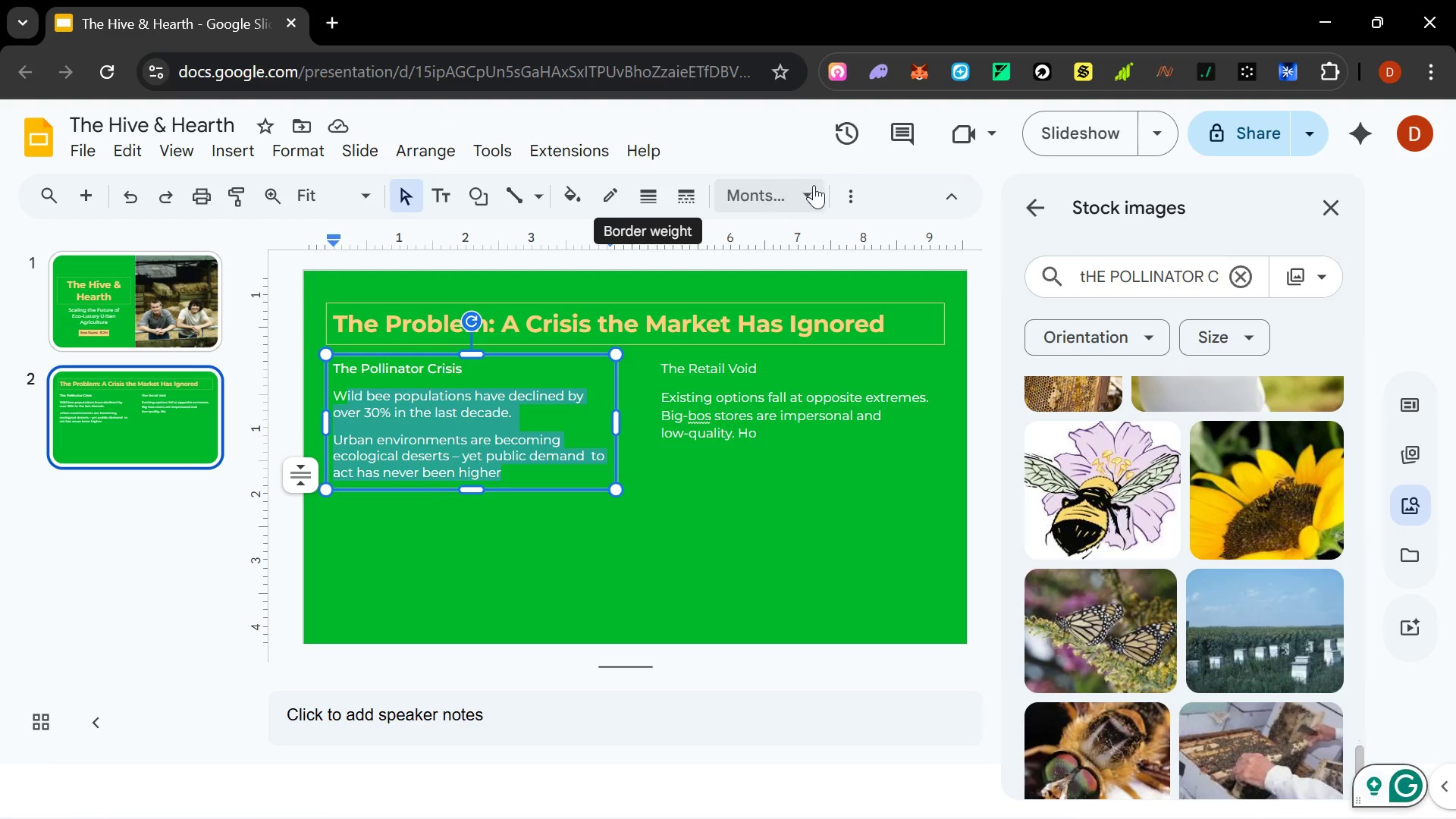 
left_click([846, 185])
 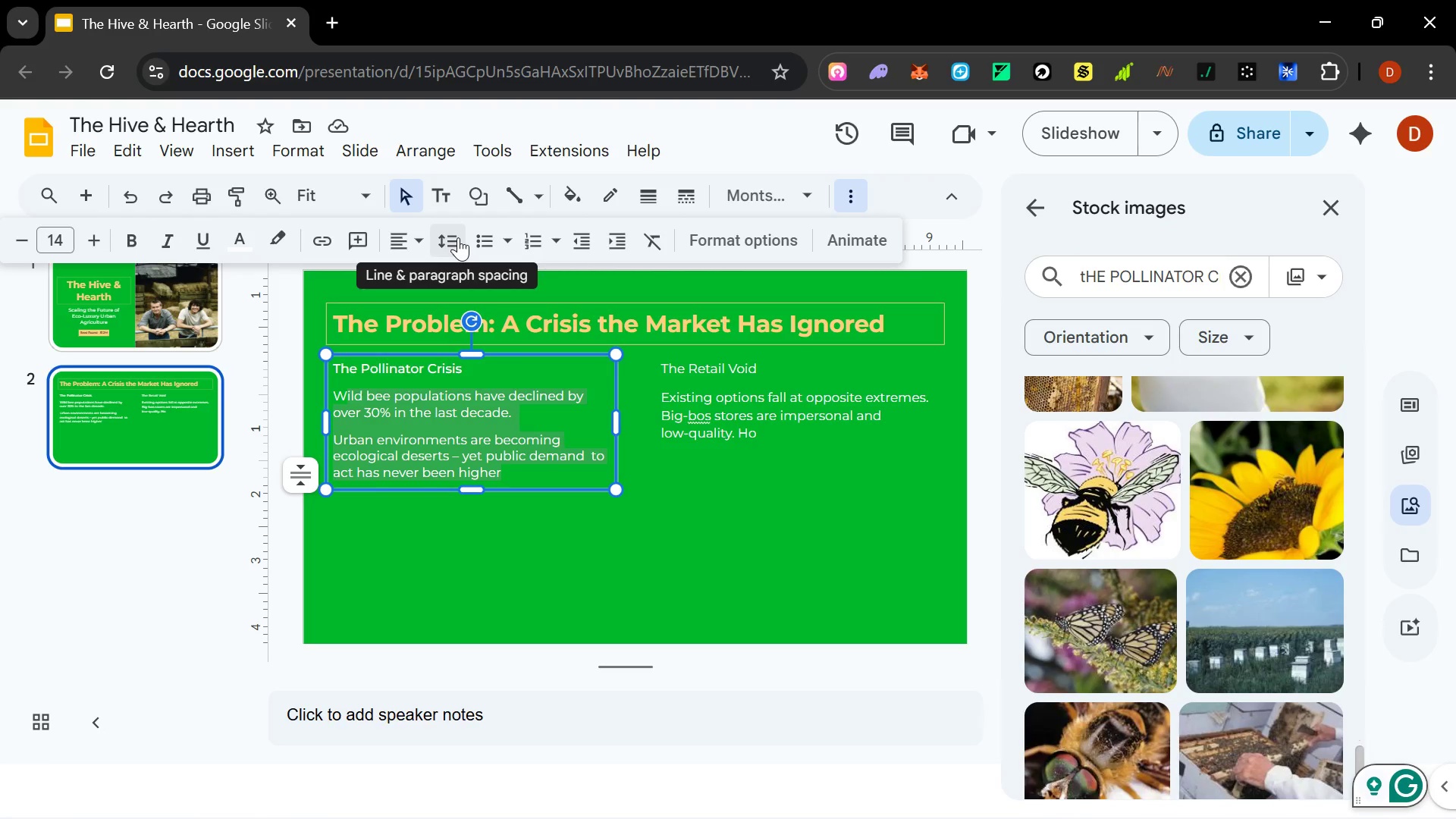 
left_click([458, 237])
 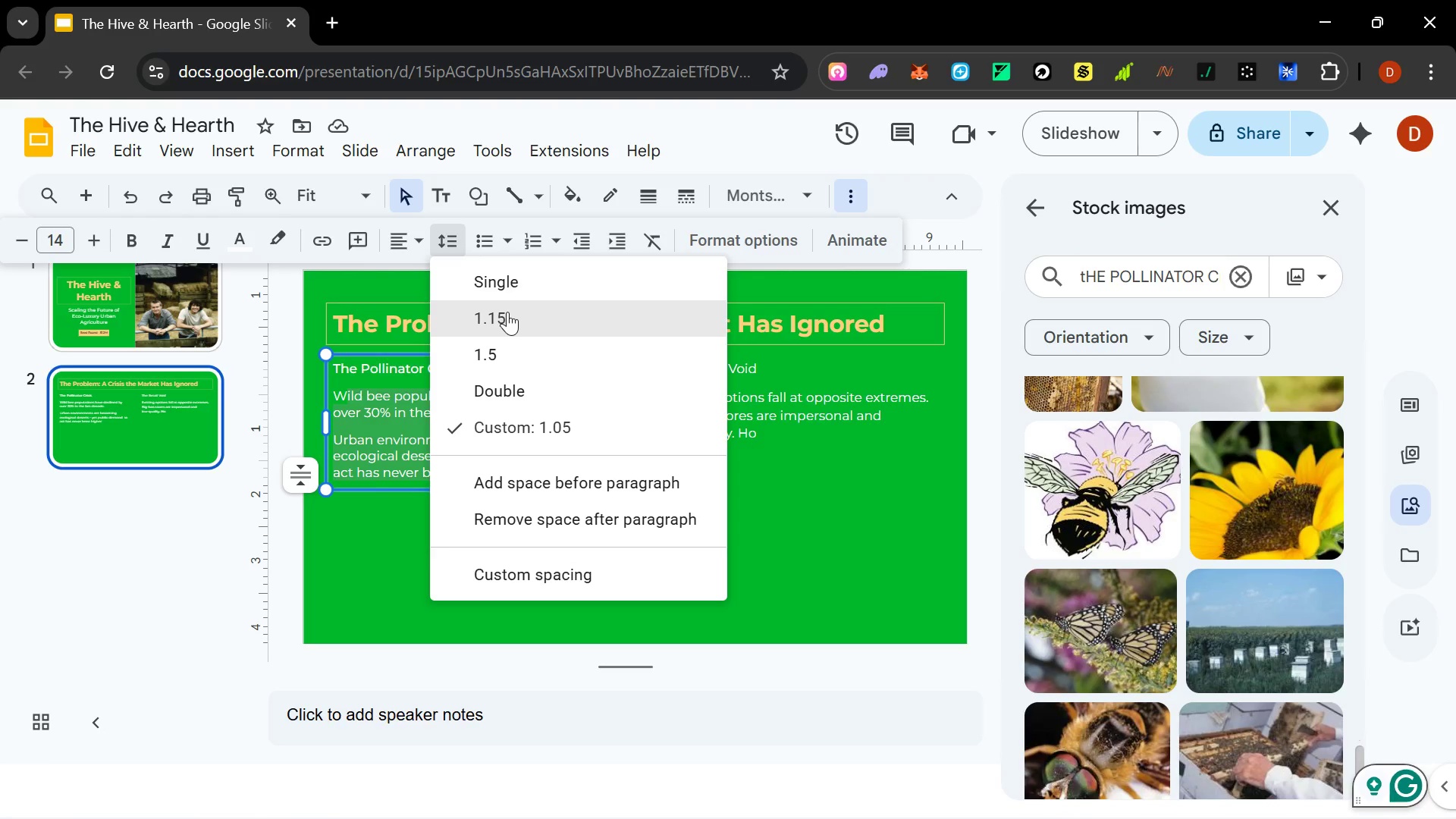 
left_click([550, 514])
 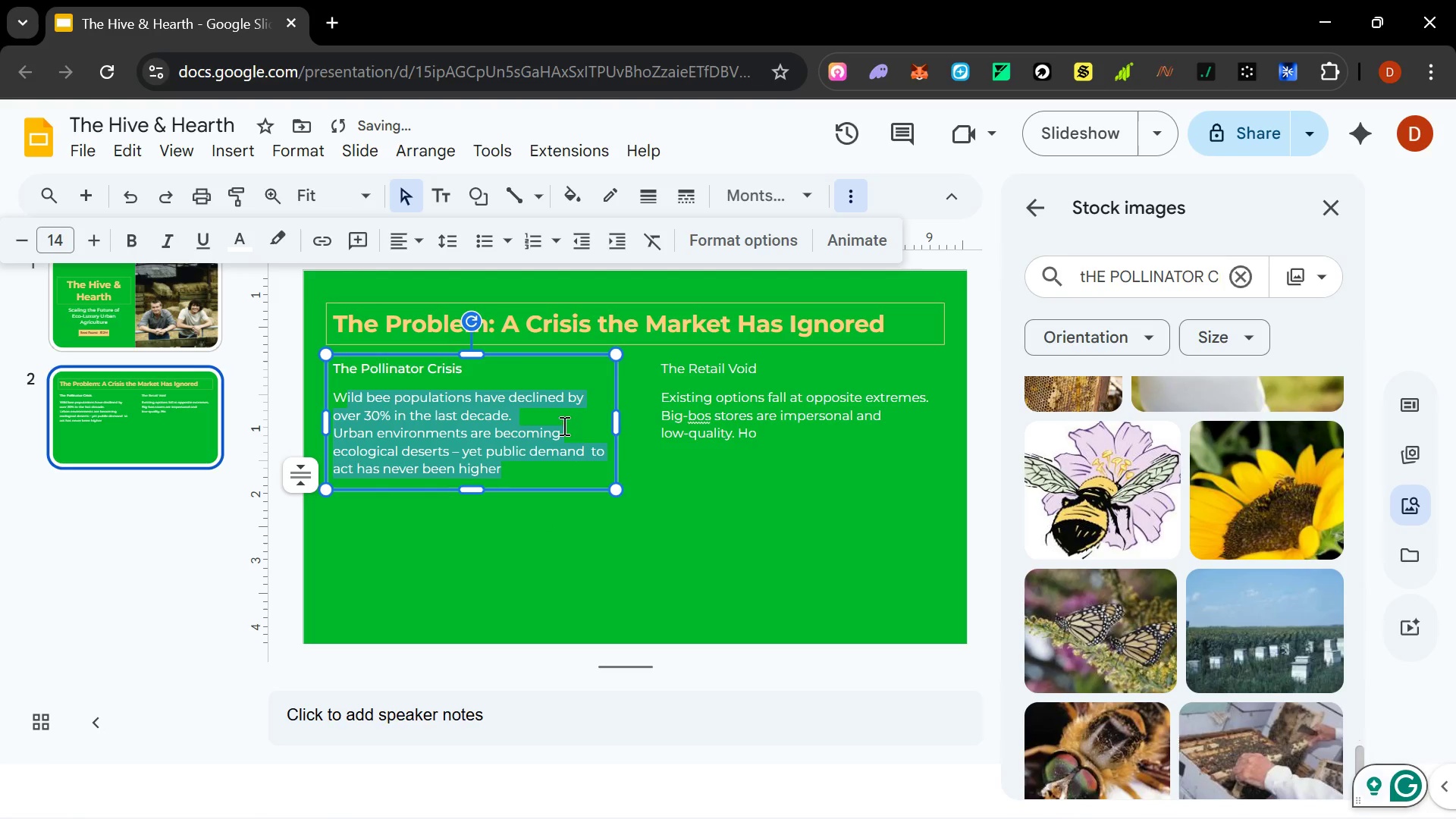 
left_click([670, 482])
 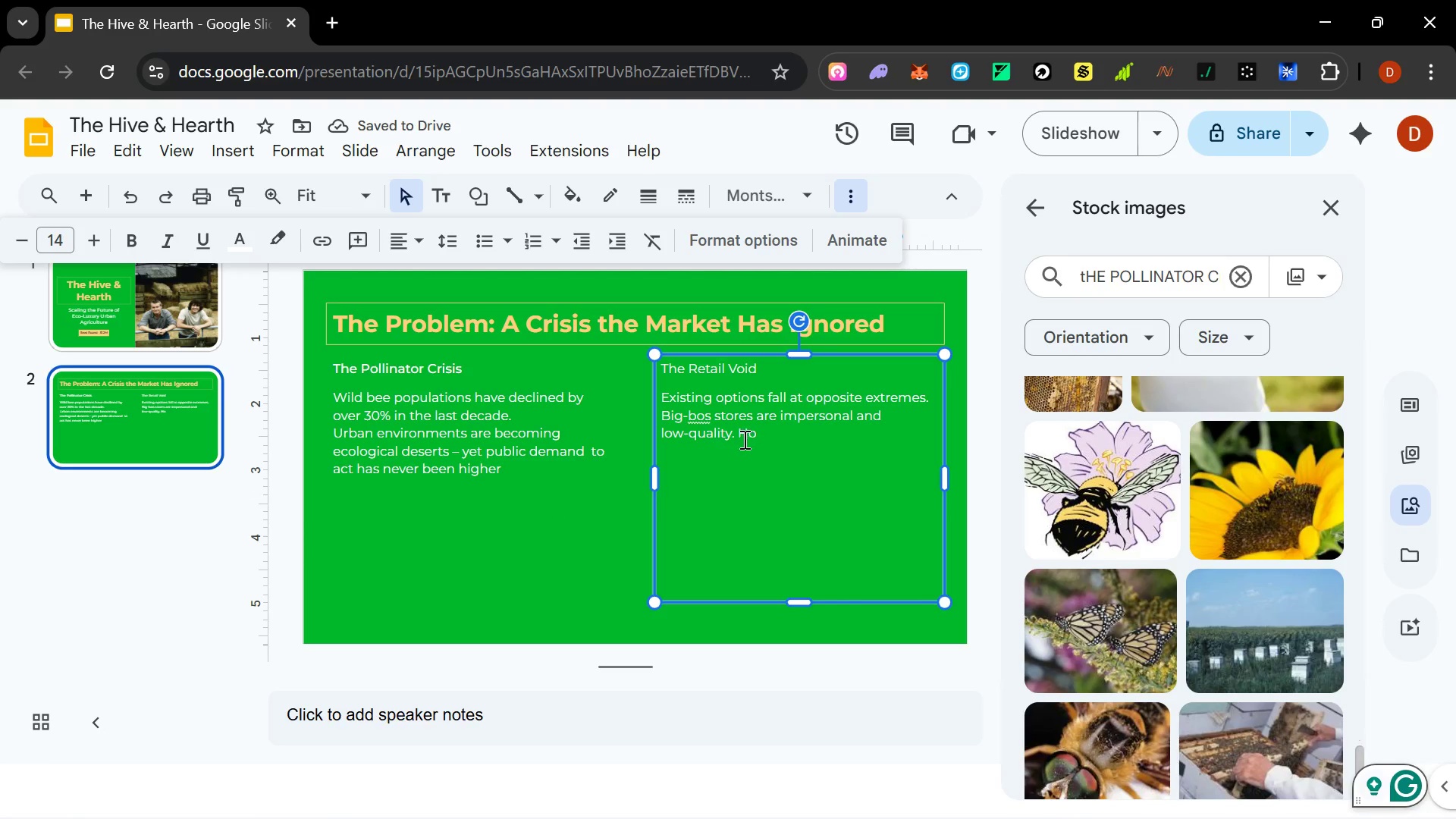 
left_click([739, 435])
 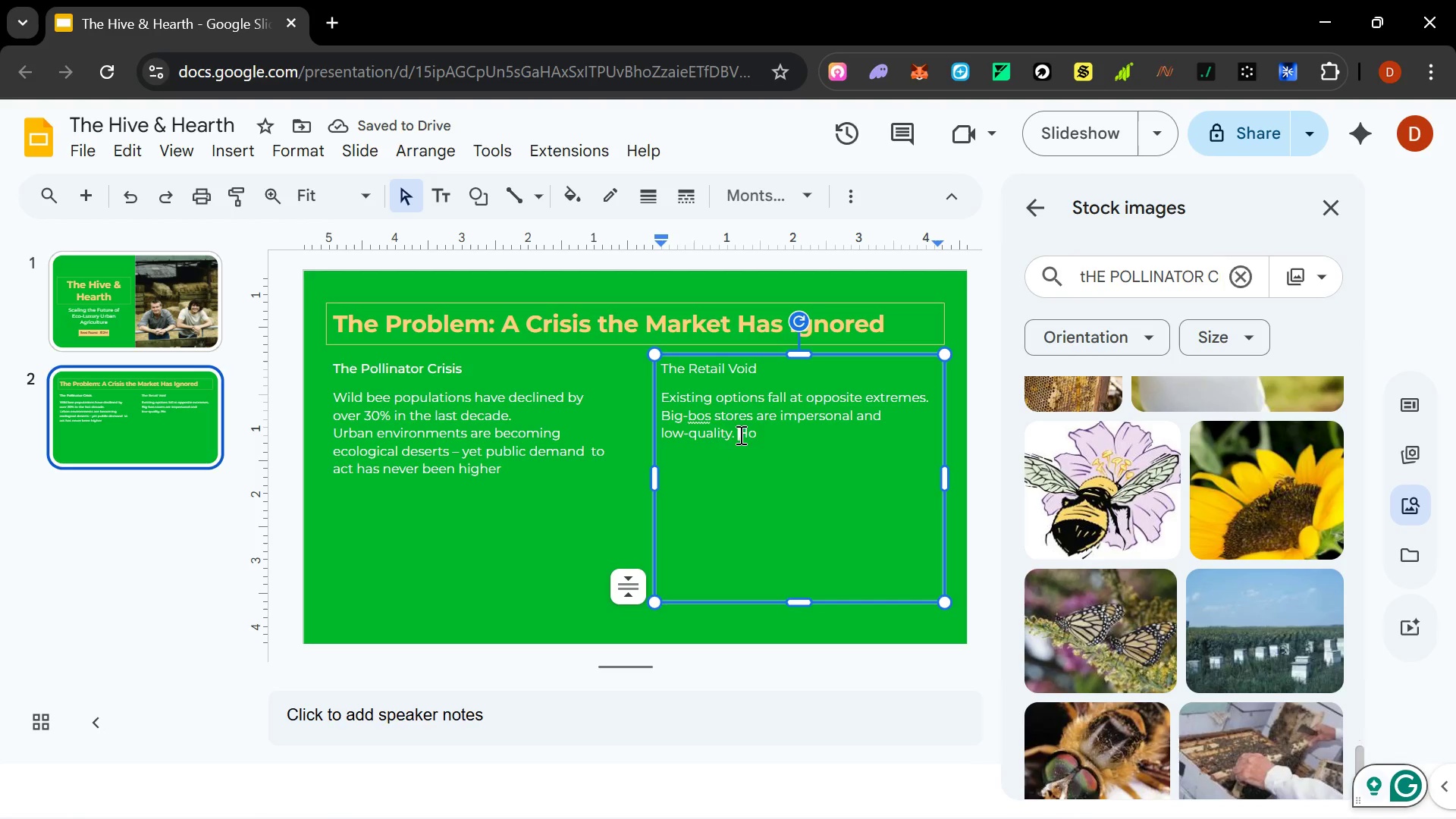 
key(Backspace)
 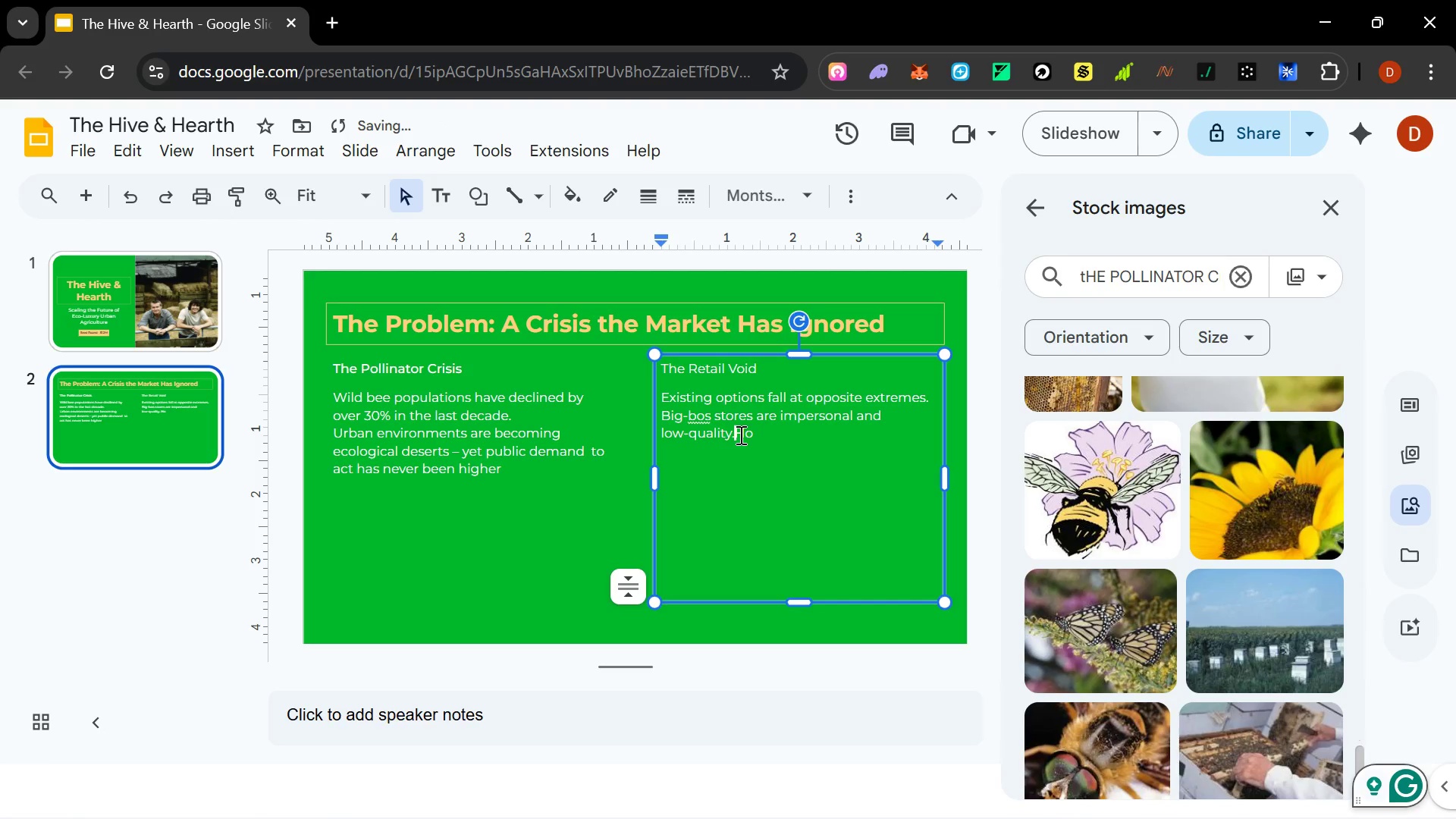 
key(Enter)
 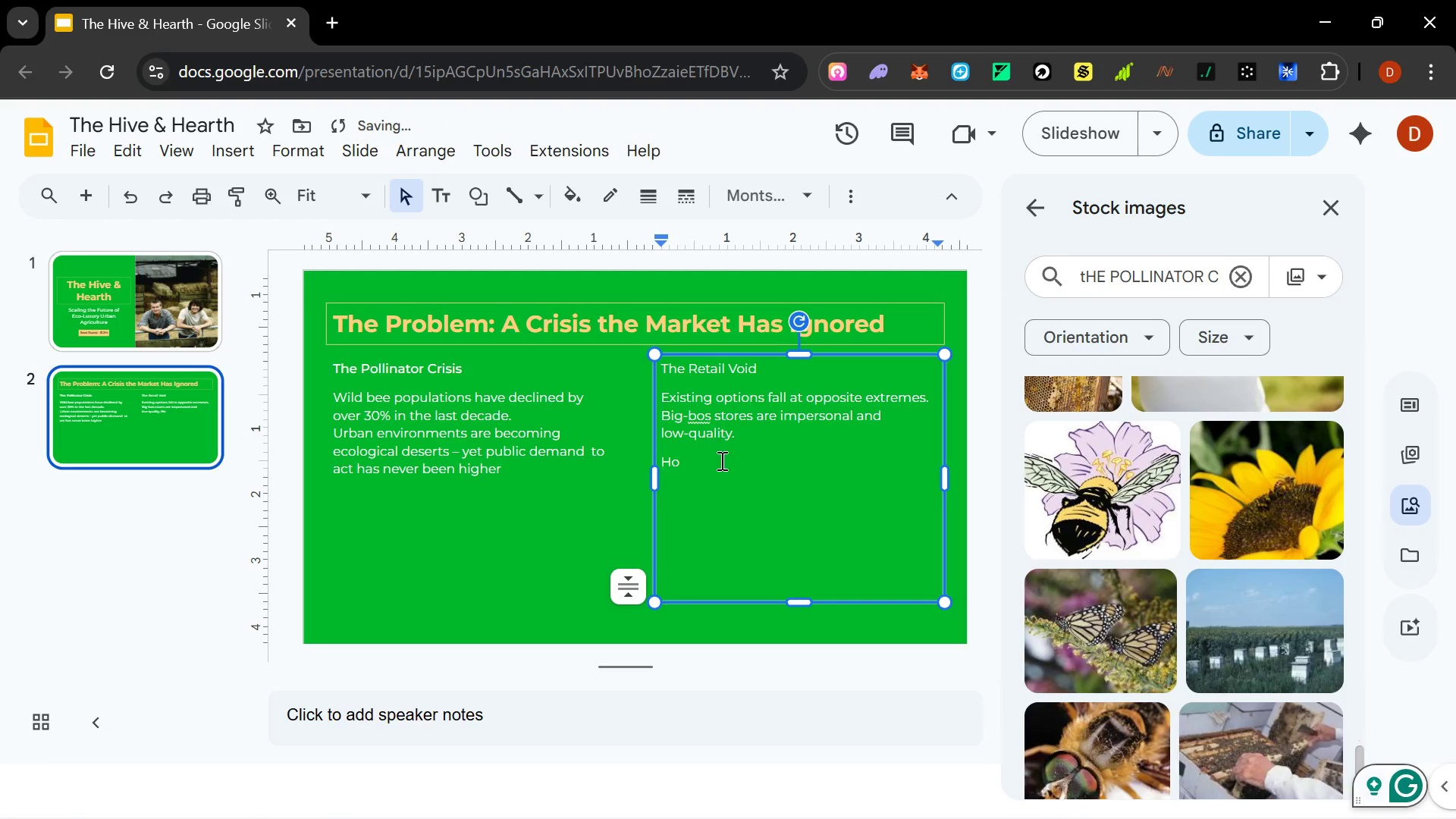 
left_click_drag(start_coordinate=[711, 463], to_coordinate=[661, 403])
 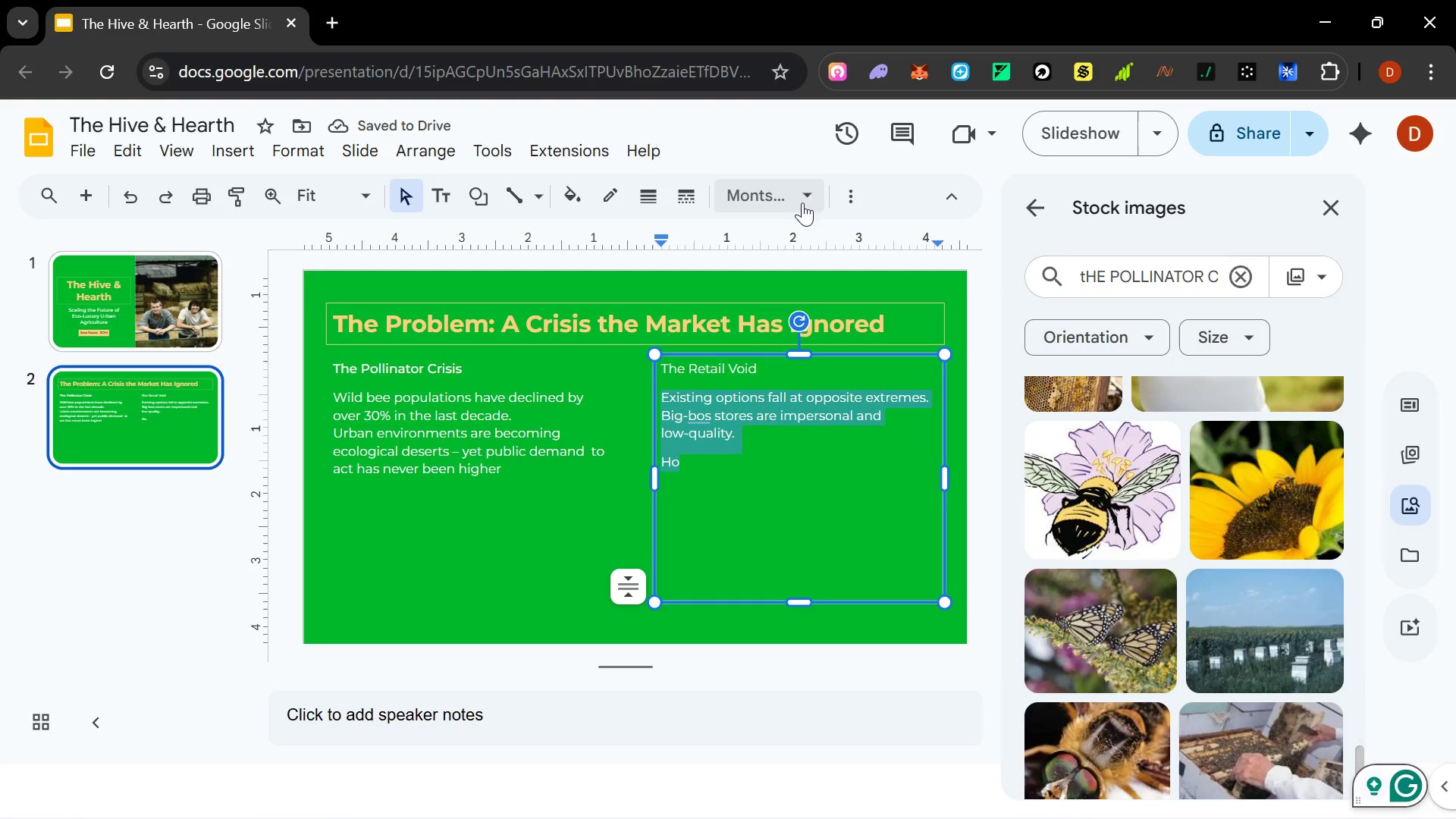 
left_click([855, 188])
 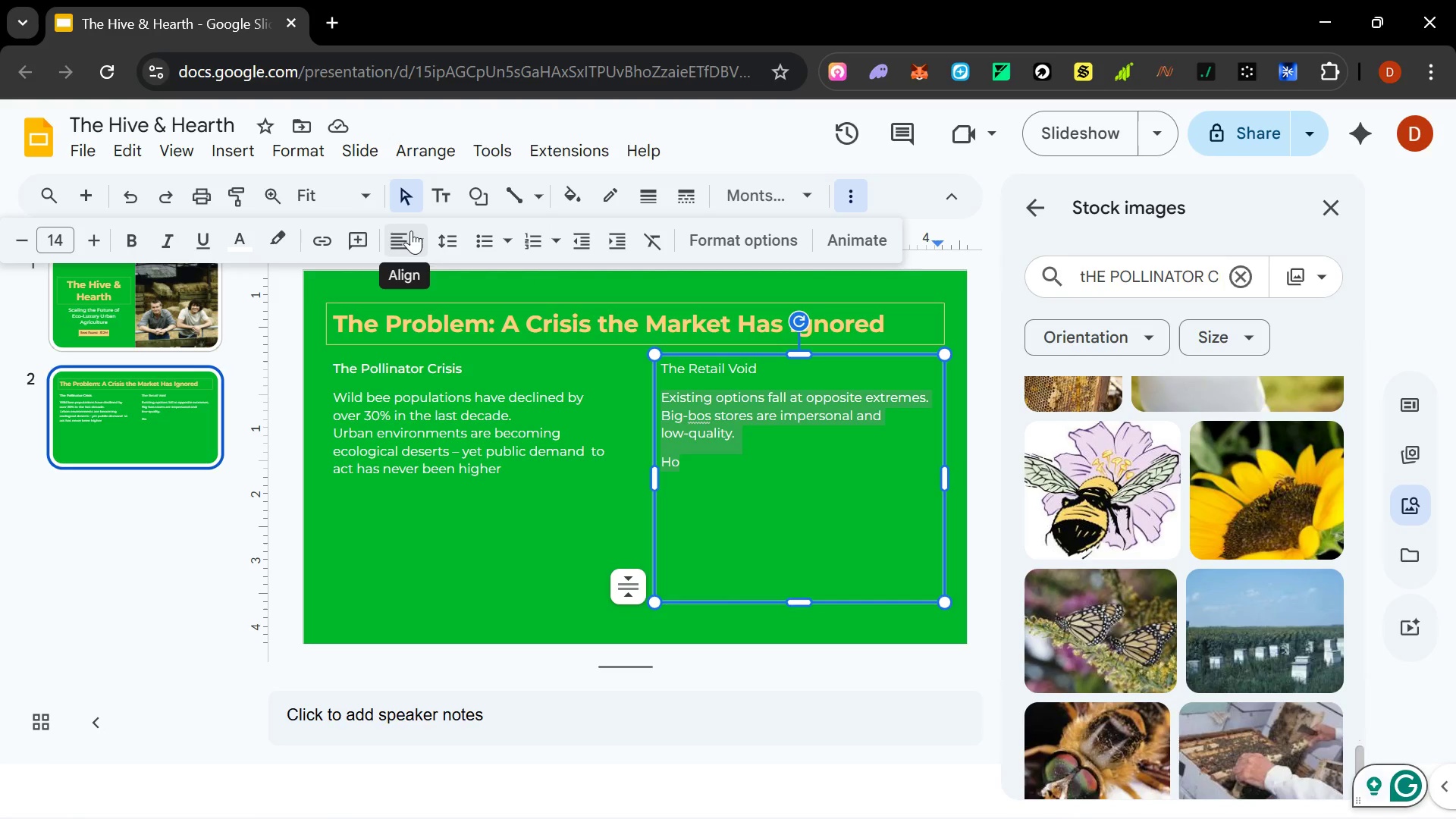 
left_click([442, 237])
 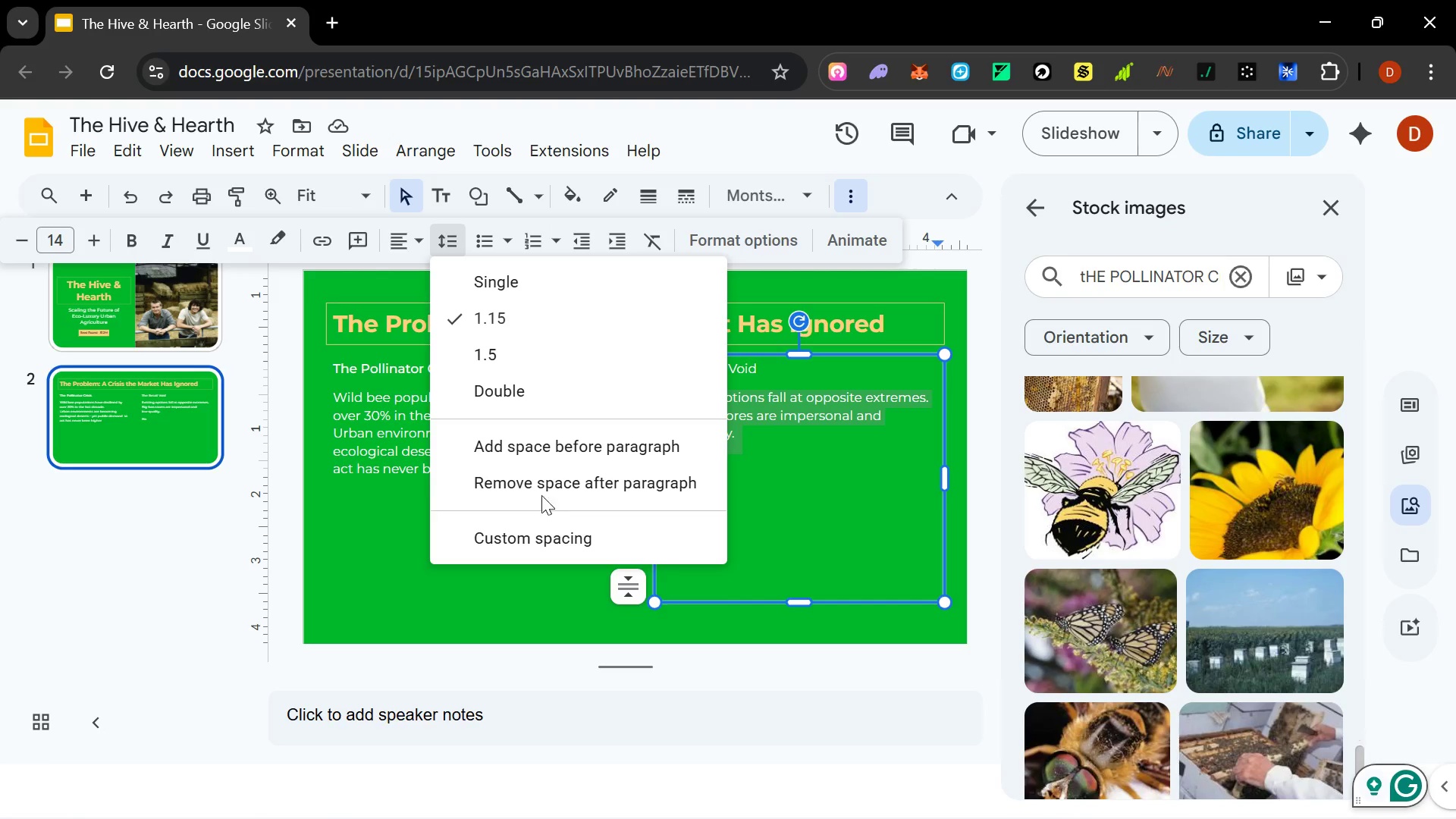 
left_click([535, 479])
 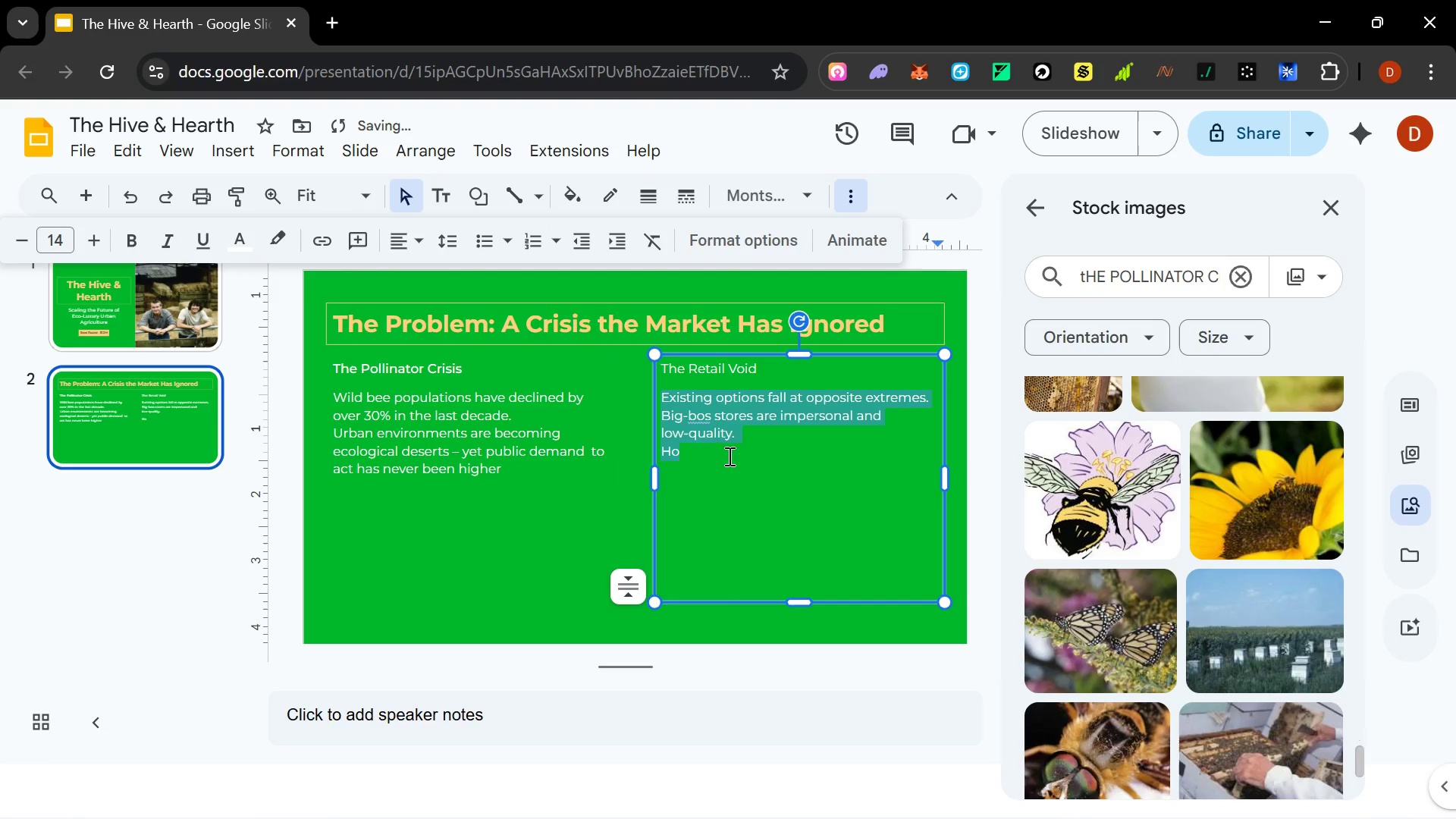 
left_click([728, 455])
 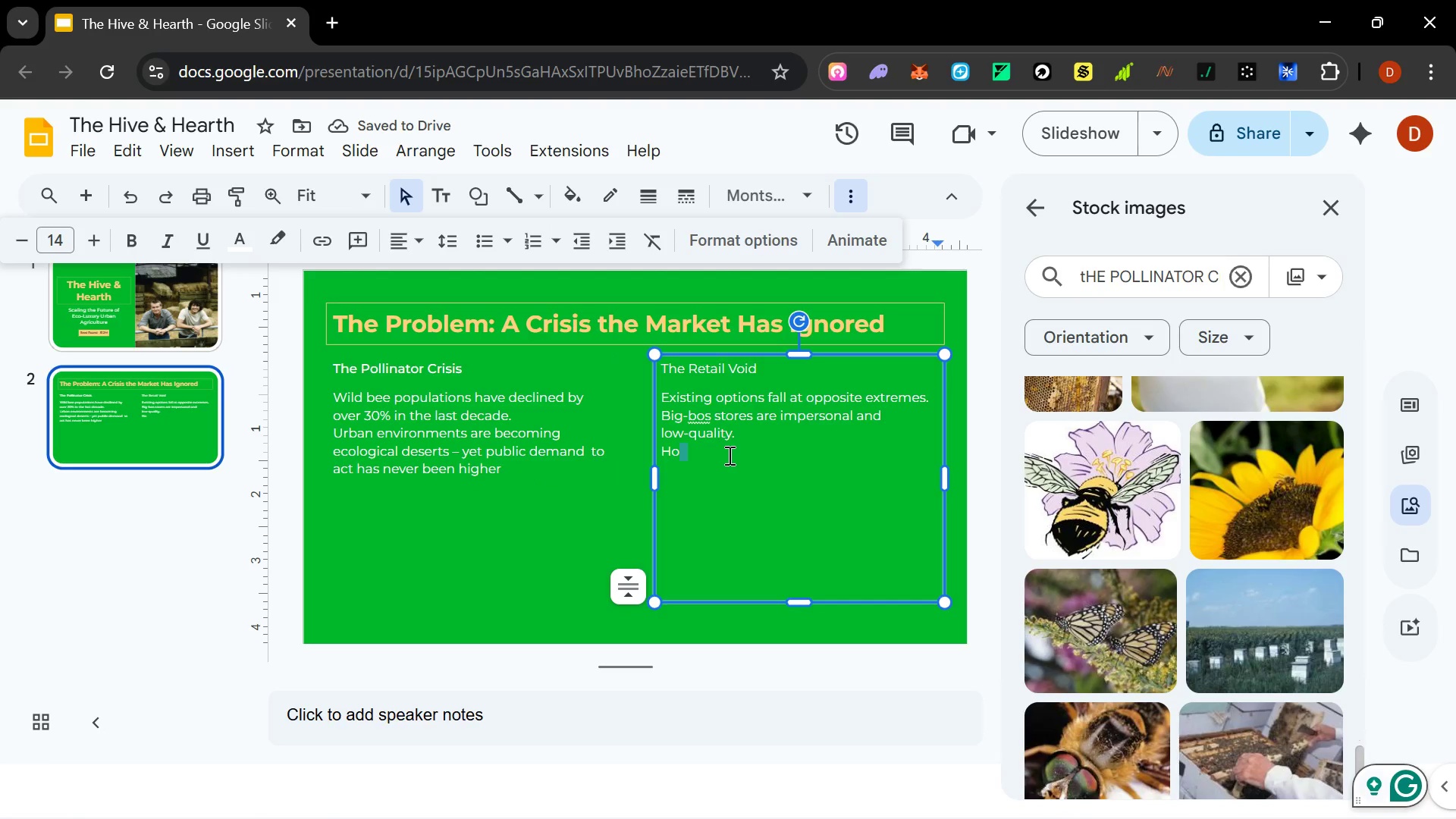 
key(ArrowLeft)
 